 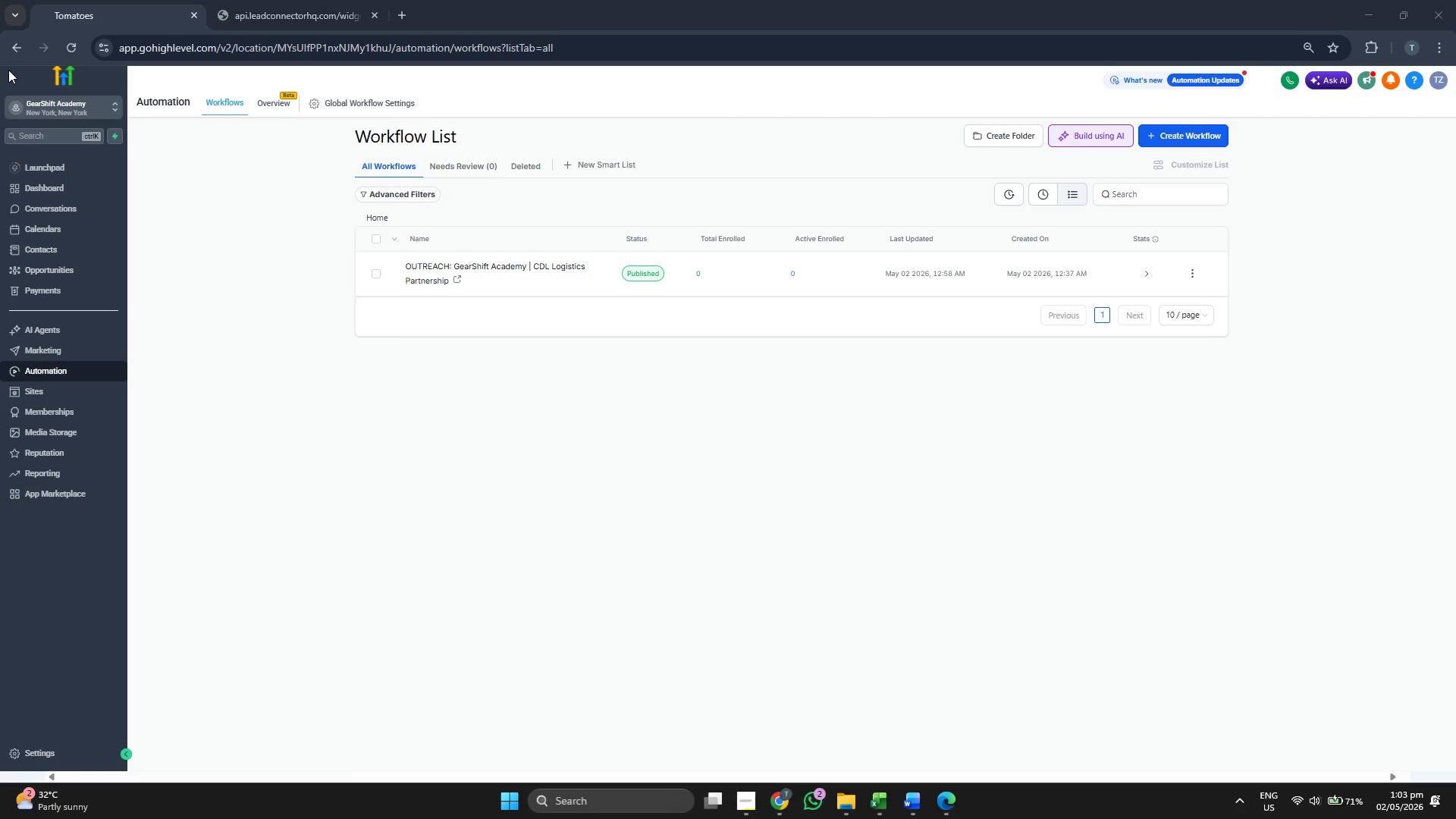 
left_click_drag(start_coordinate=[0, 64], to_coordinate=[1455, 783])
 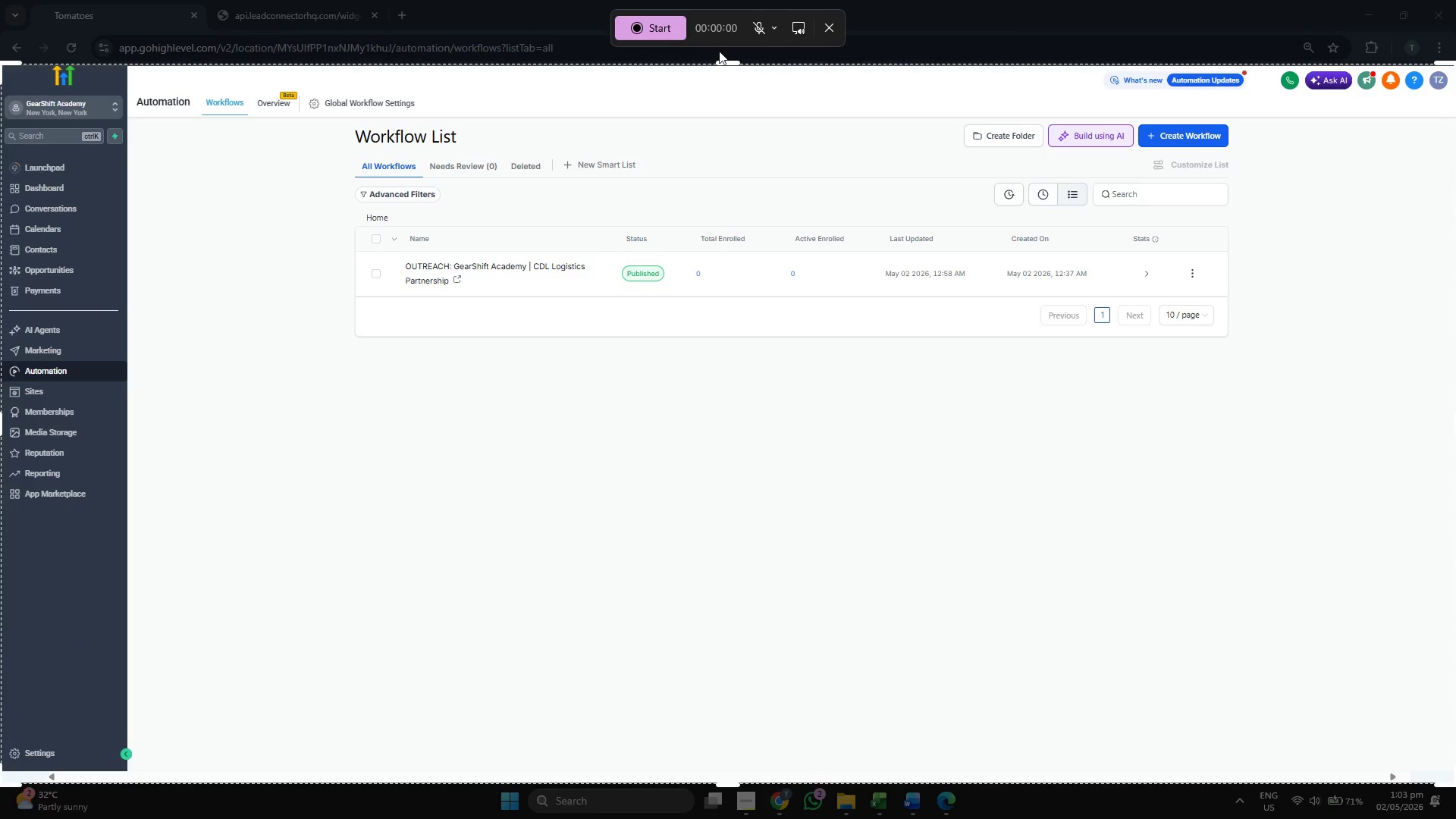 
left_click([664, 39])
 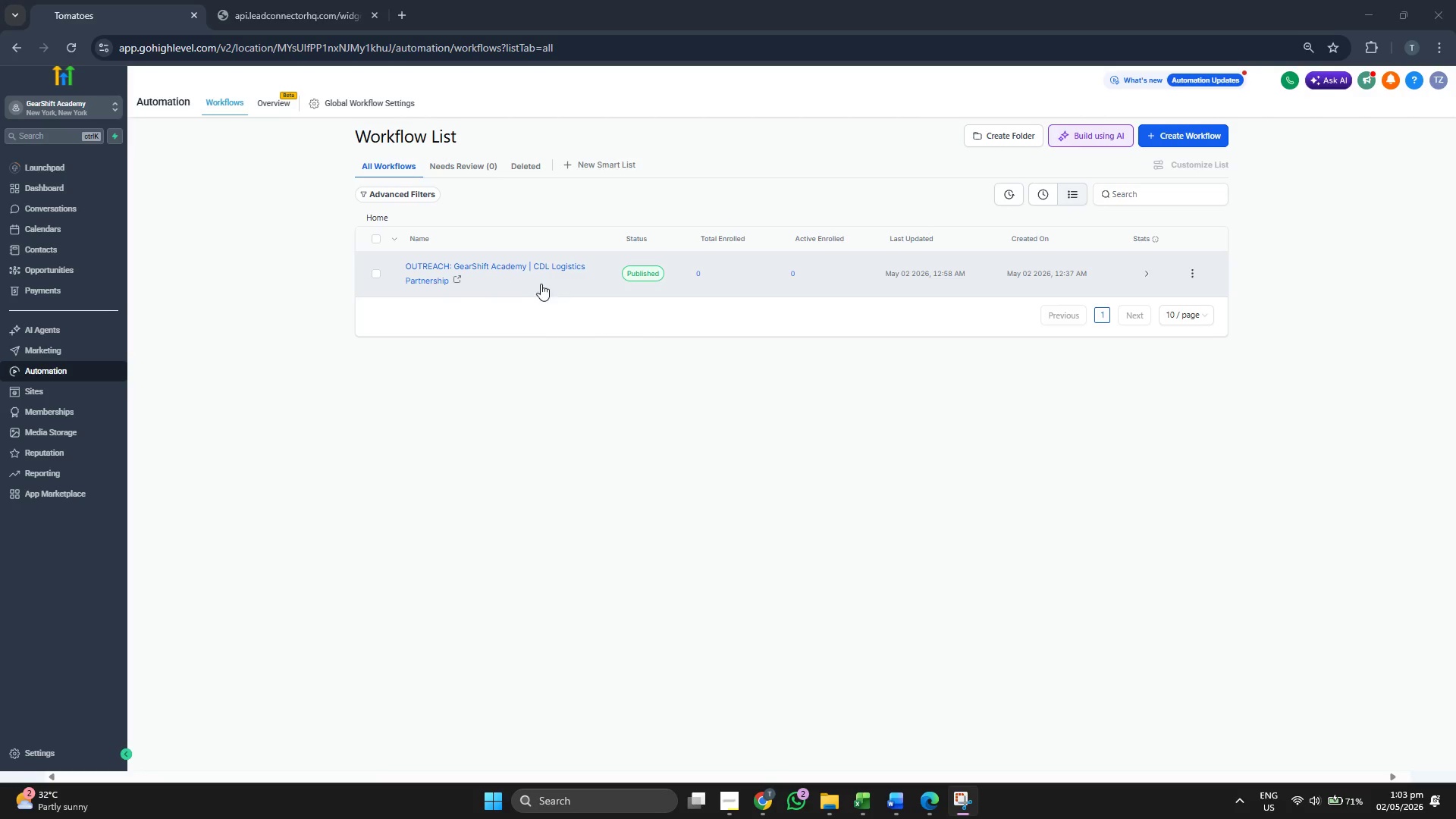 
wait(15.01)
 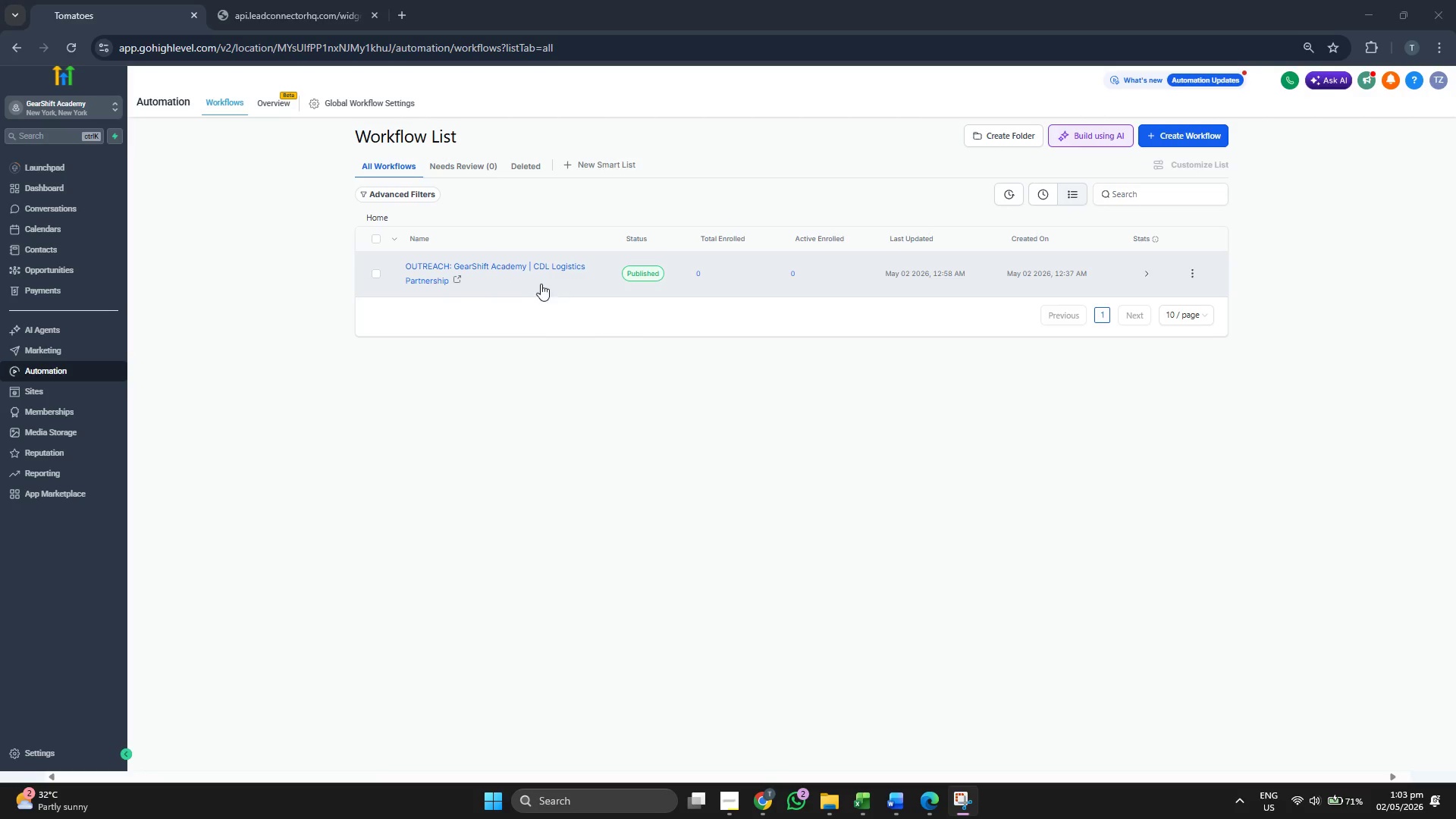 
left_click([551, 269])
 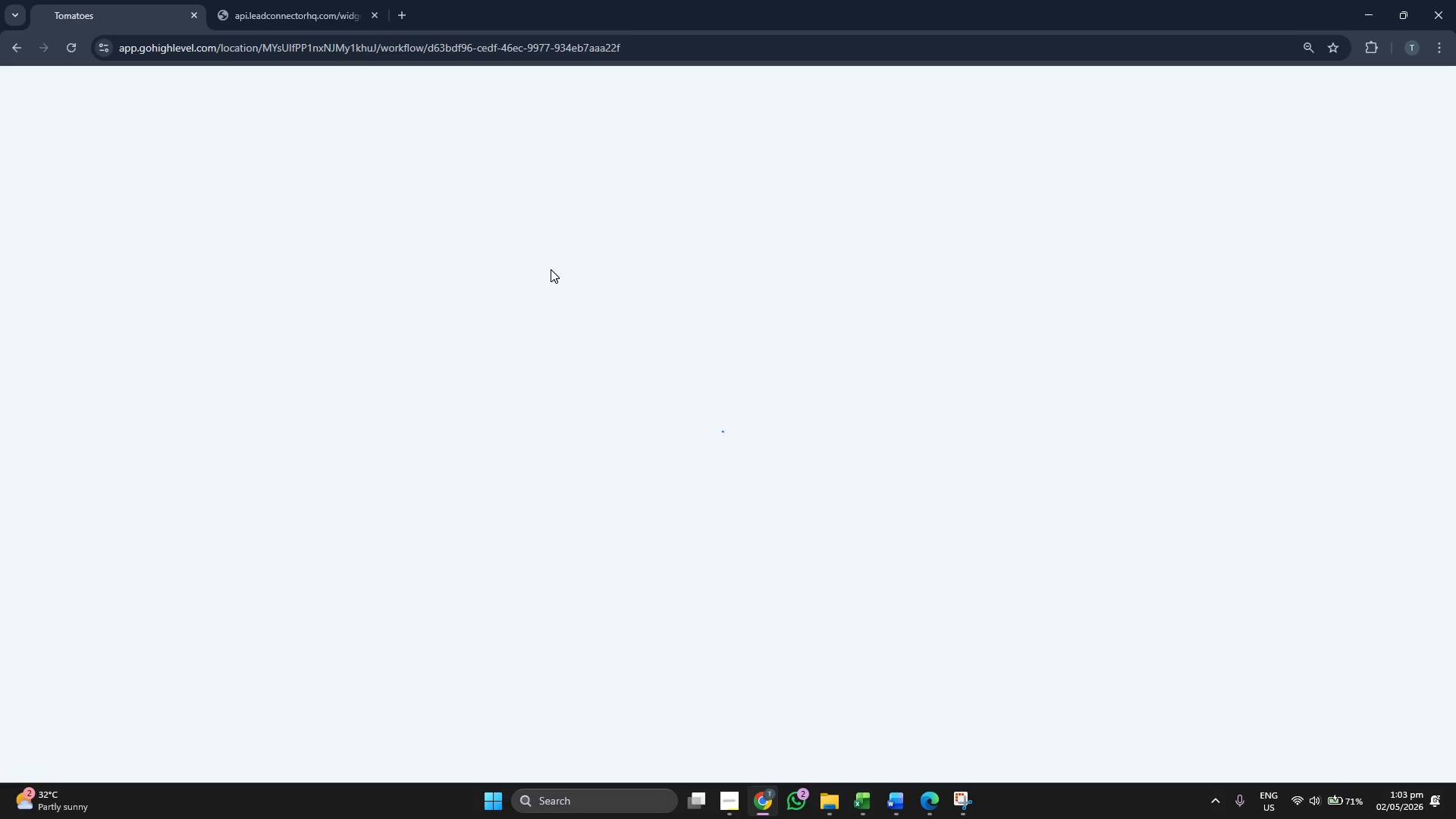 
wait(11.55)
 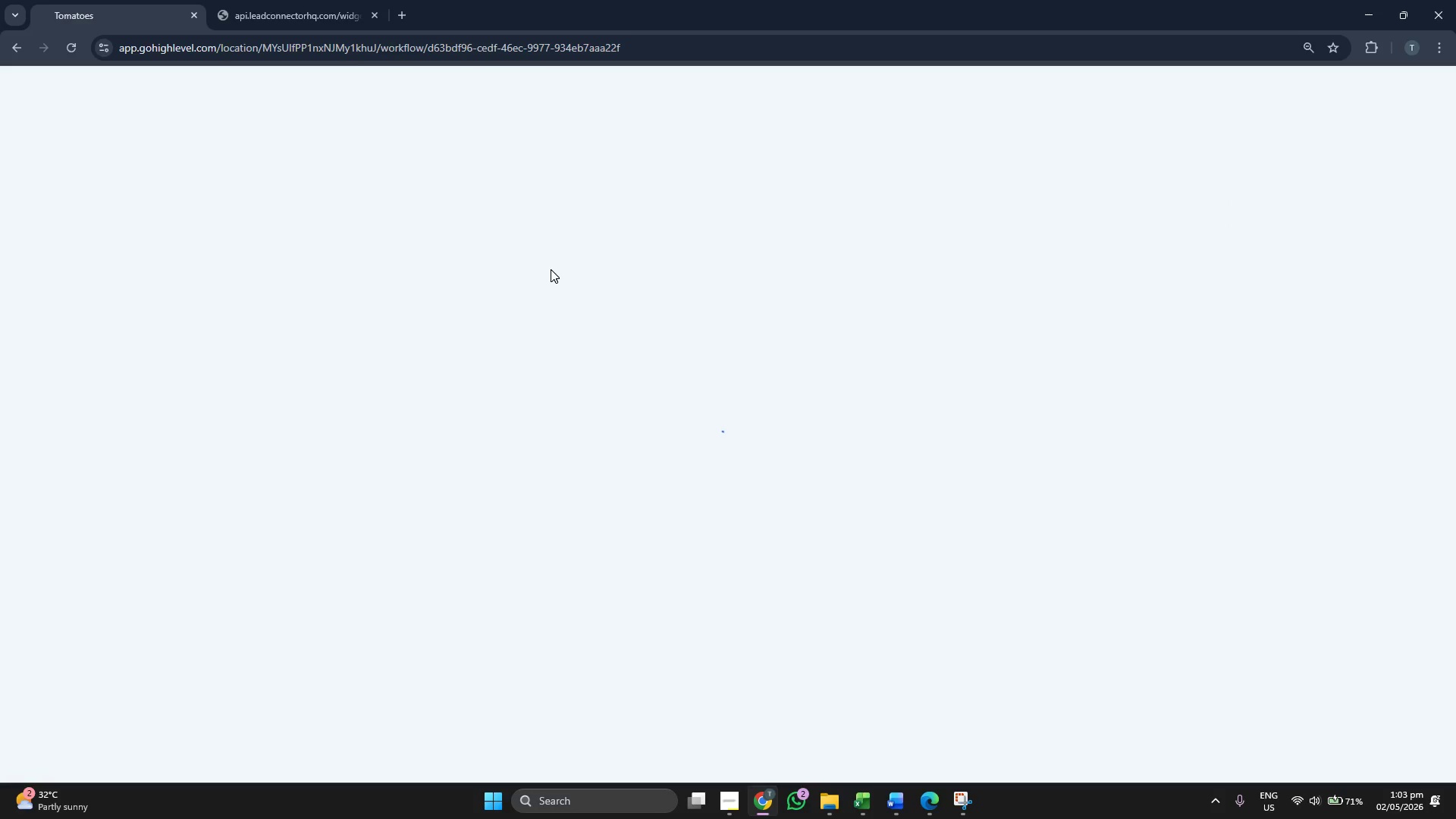 
left_click_drag(start_coordinate=[528, 301], to_coordinate=[431, 304])
 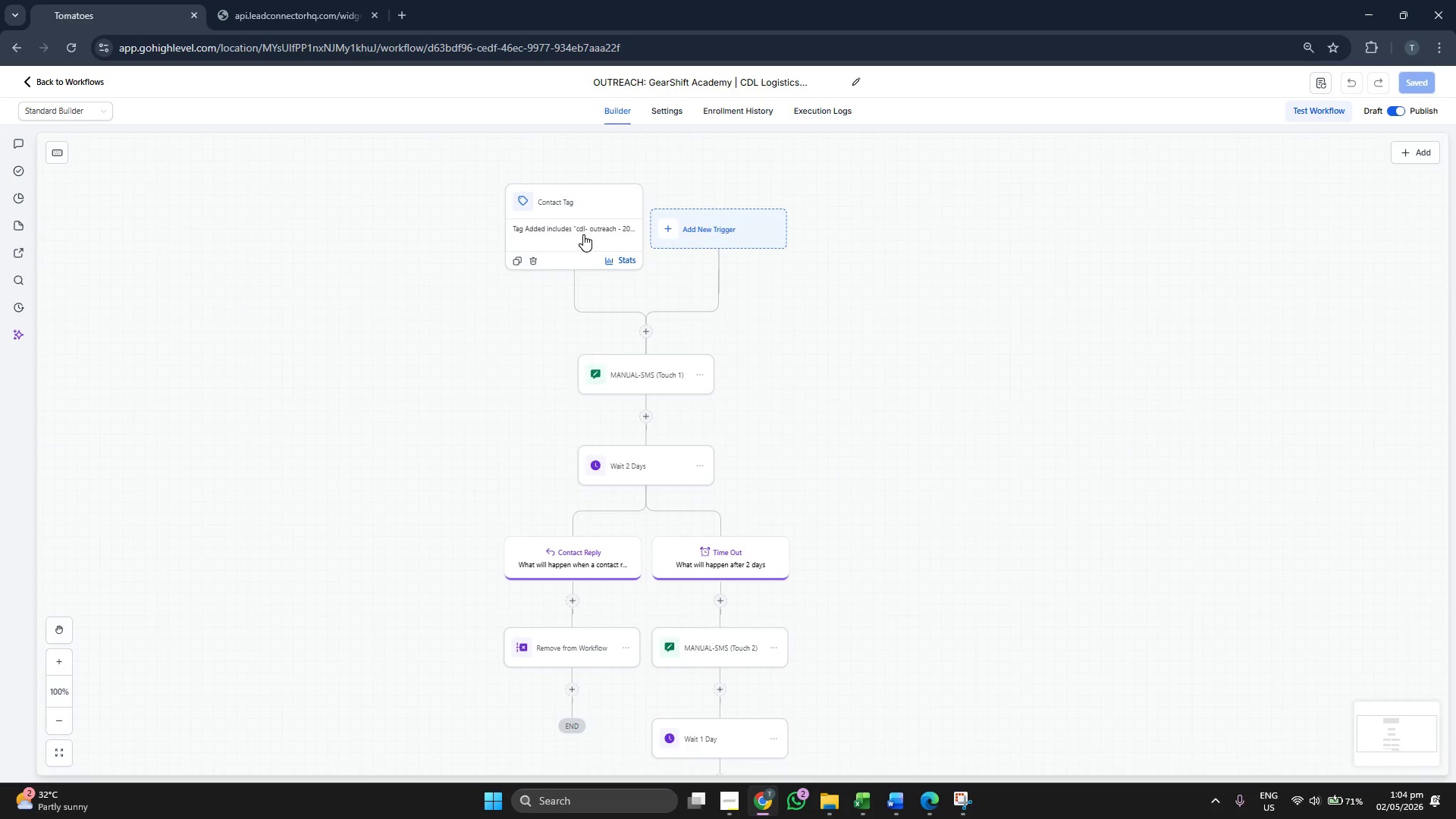 
left_click([583, 234])
 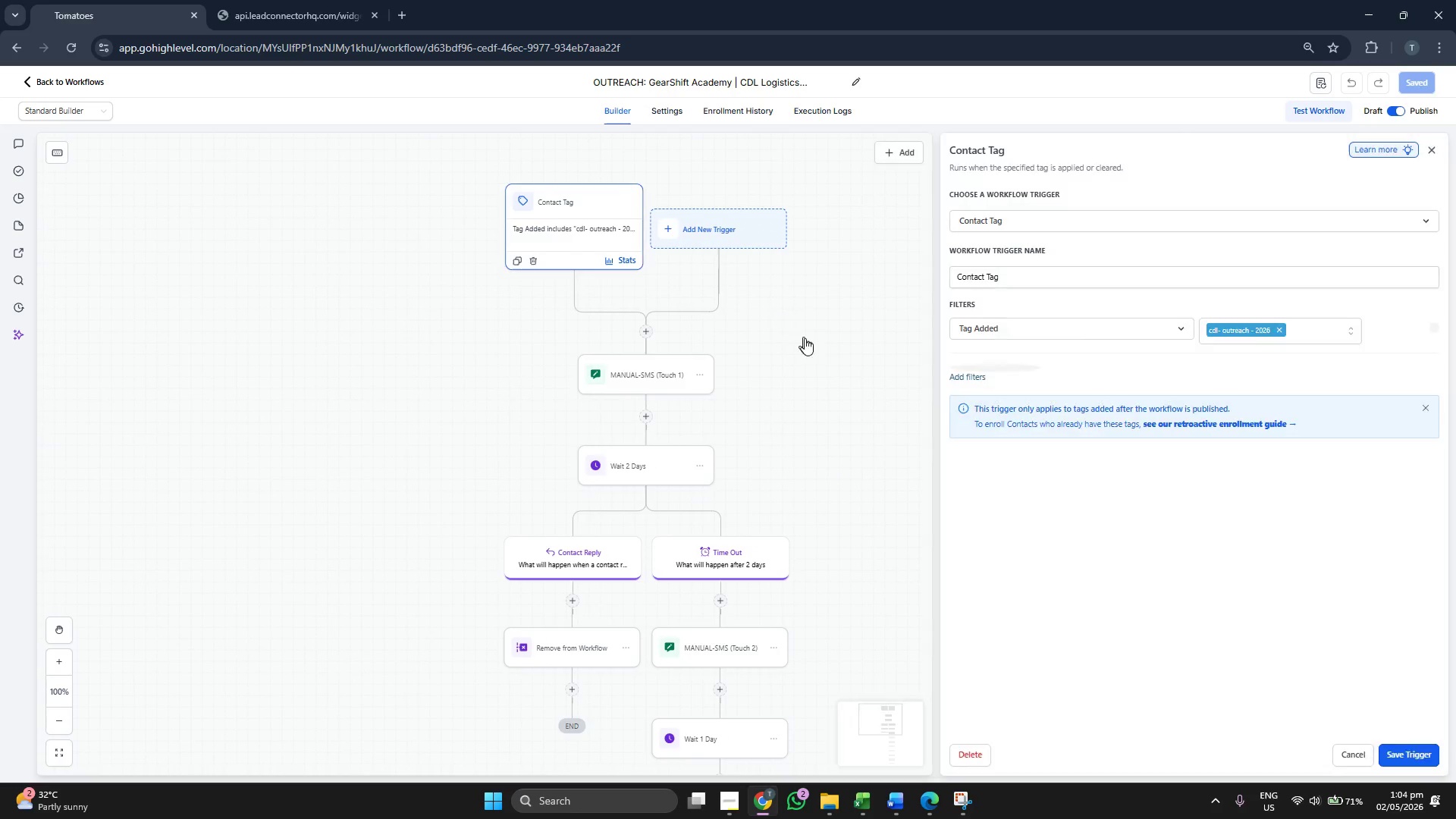 
left_click_drag(start_coordinate=[827, 363], to_coordinate=[801, 354])
 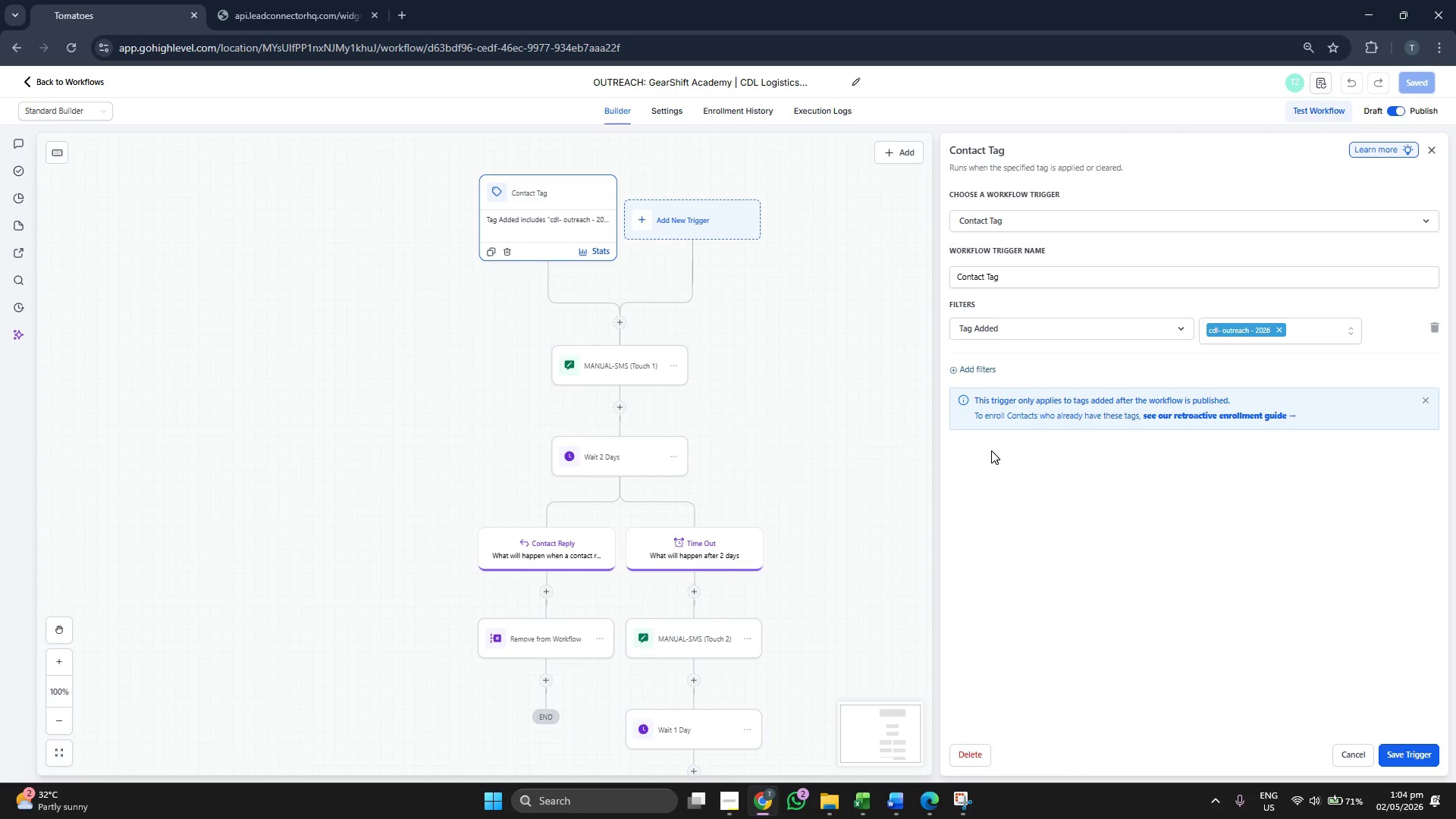 
left_click([601, 372])
 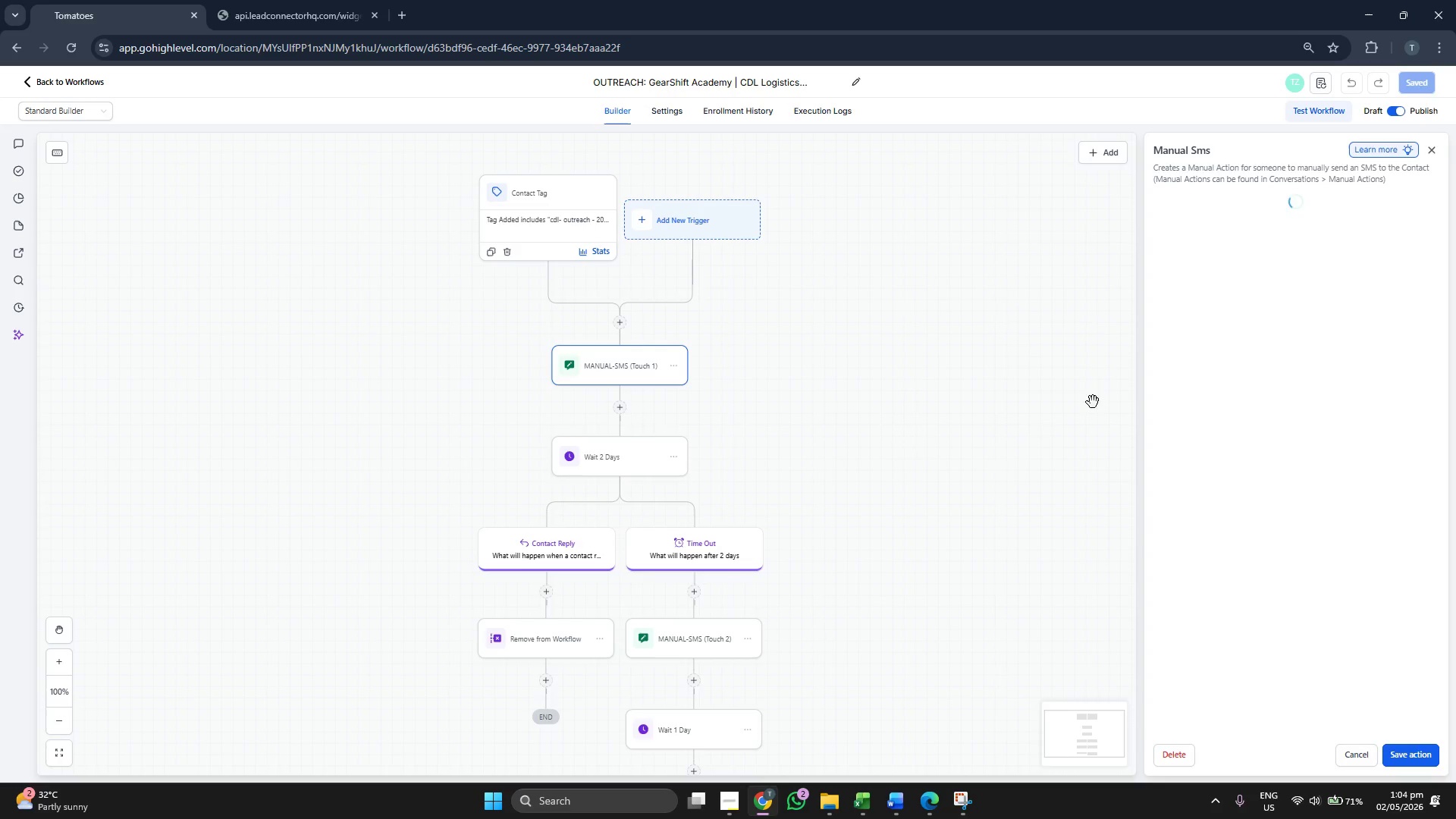 
left_click_drag(start_coordinate=[867, 439], to_coordinate=[891, 438])
 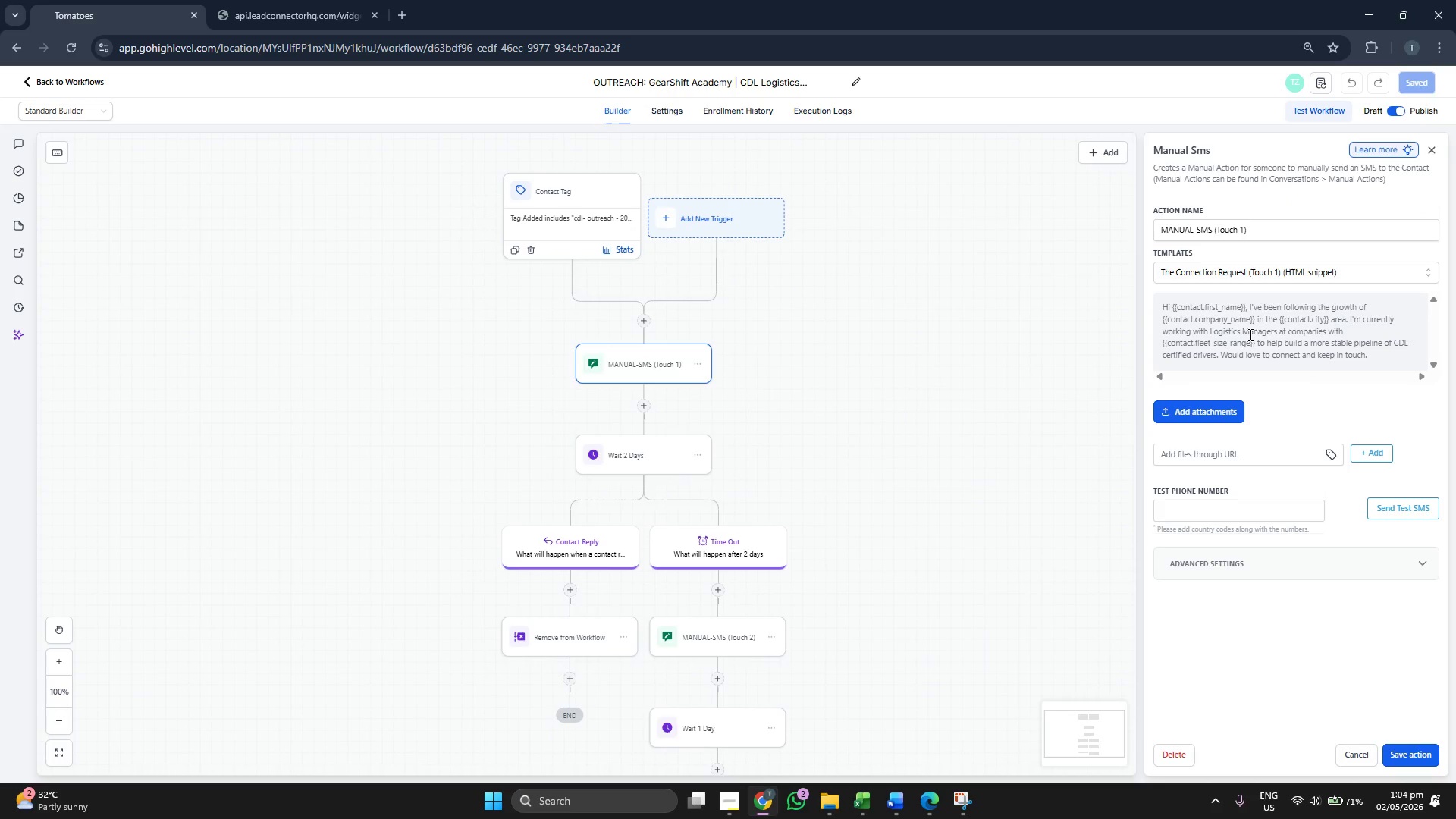 
double_click([1222, 346])
 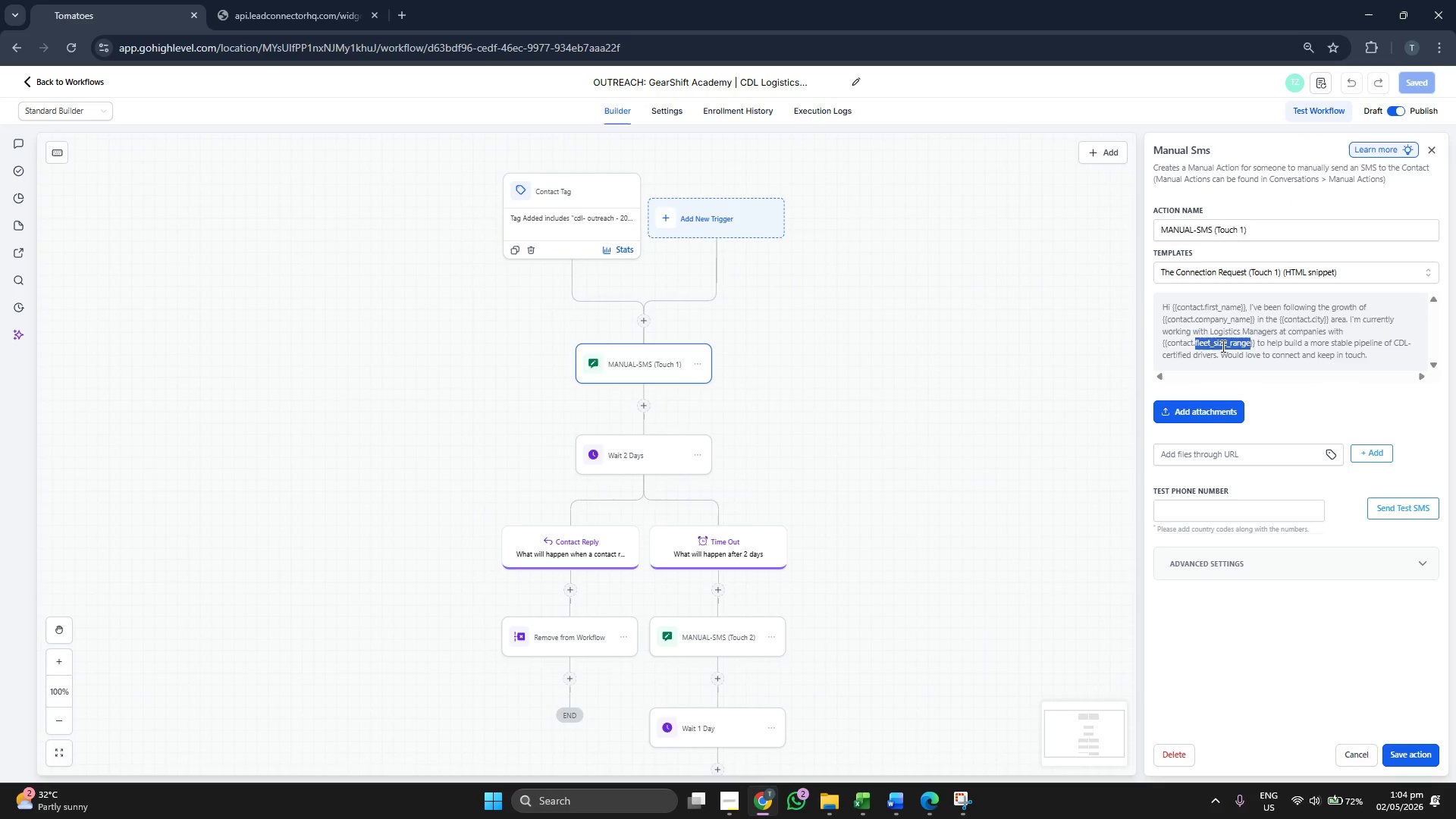 
triple_click([1222, 346])
 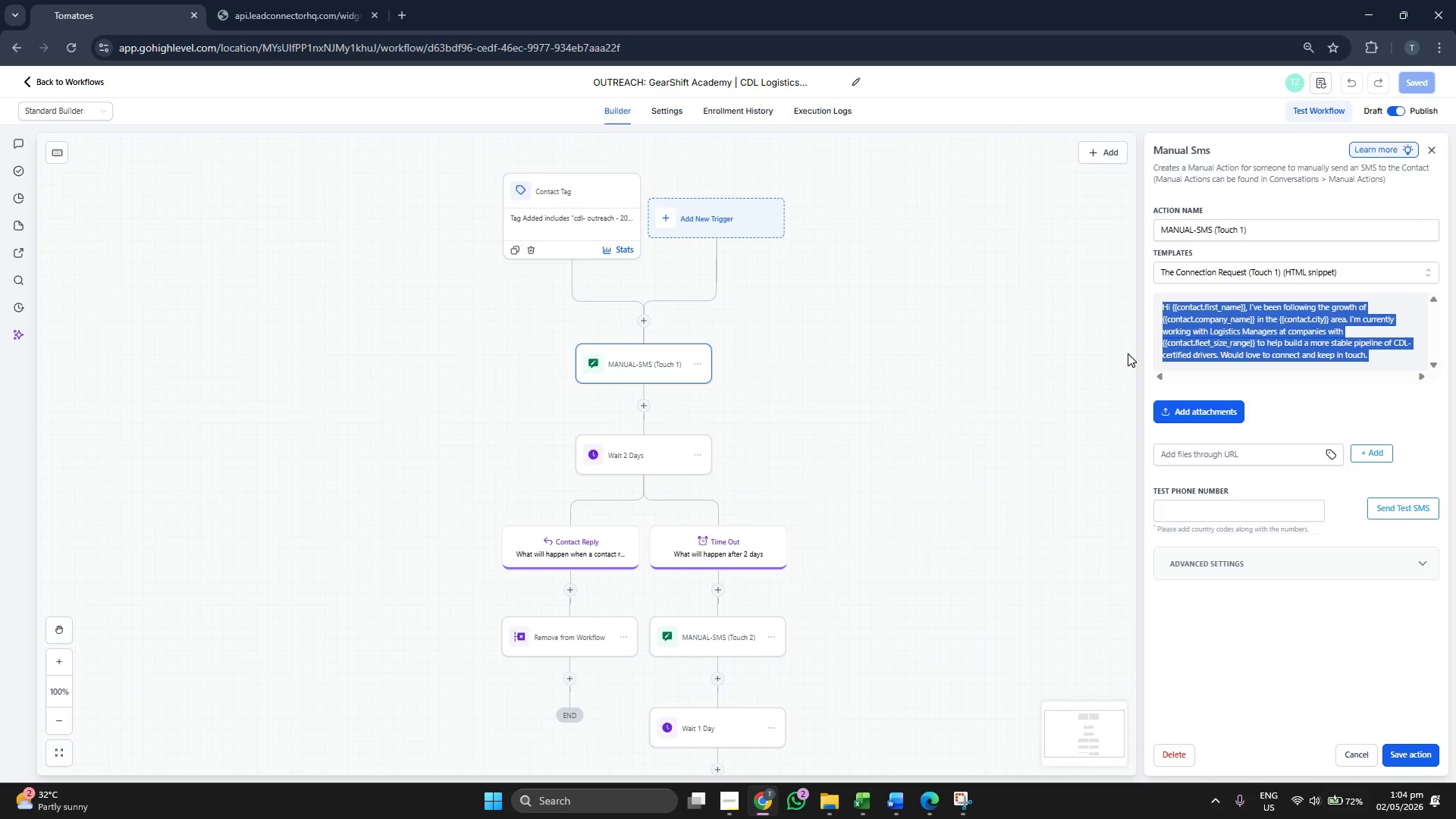 
left_click([1081, 354])
 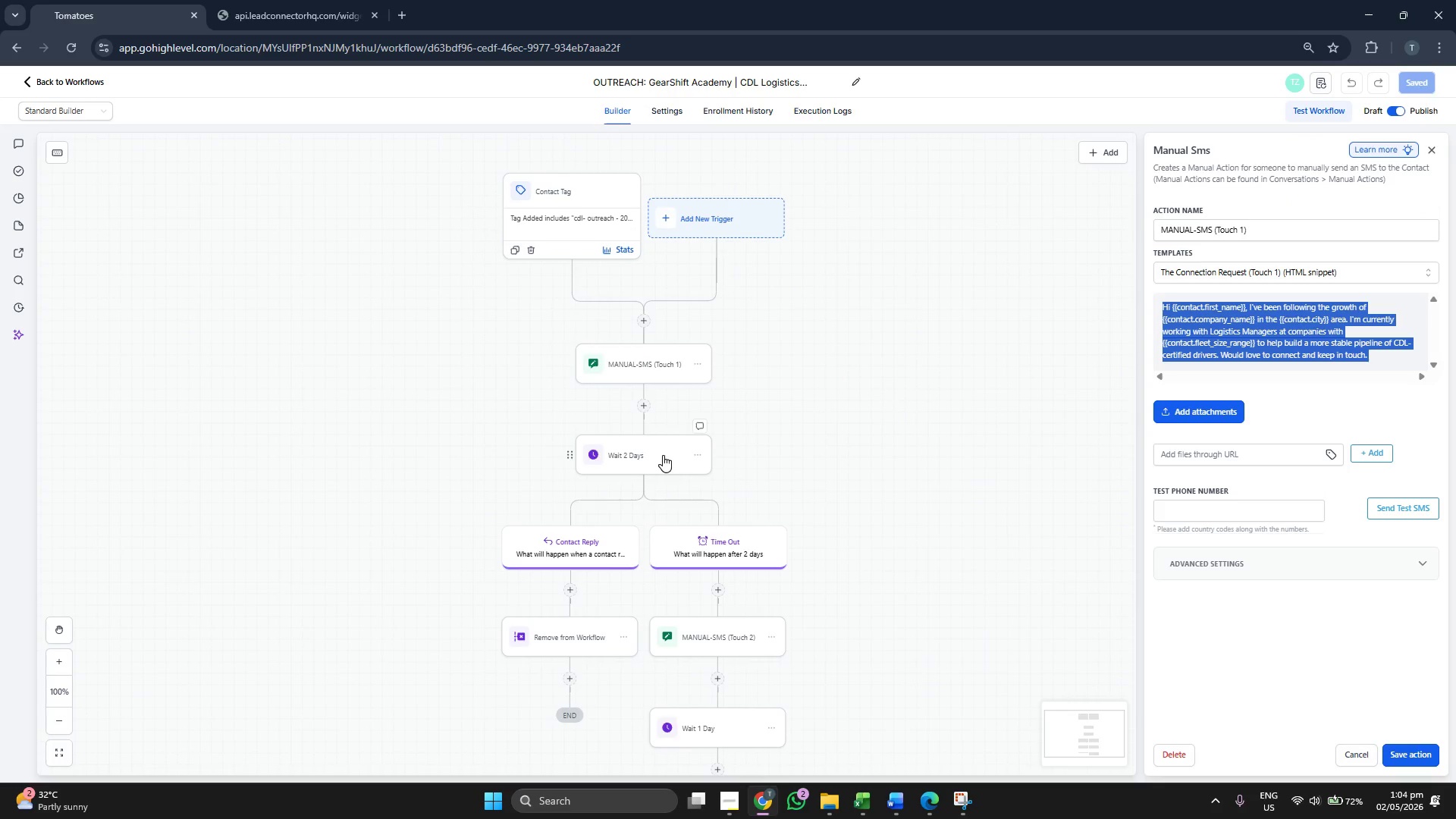 
left_click([661, 457])
 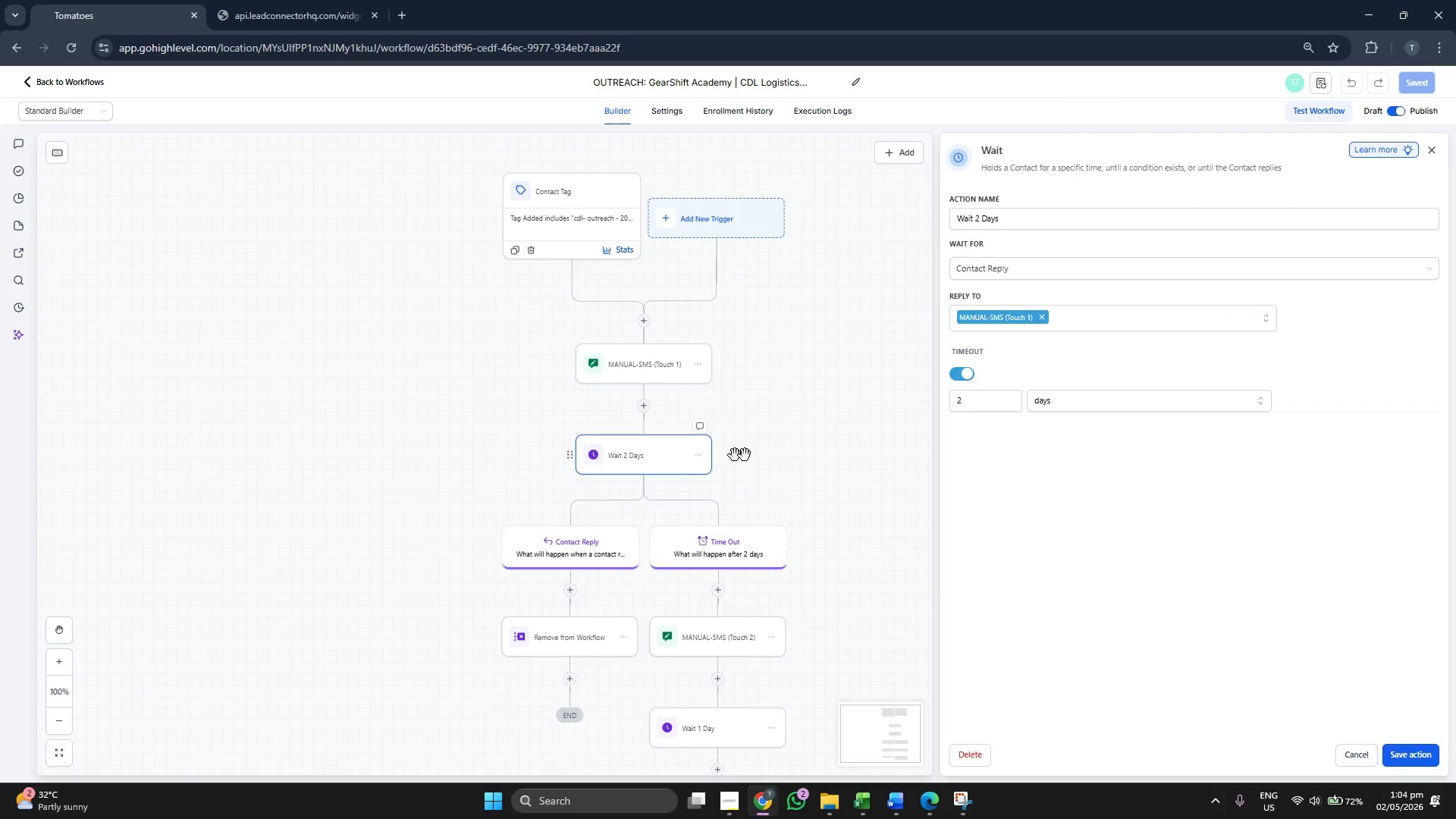 
left_click_drag(start_coordinate=[803, 457], to_coordinate=[735, 417])
 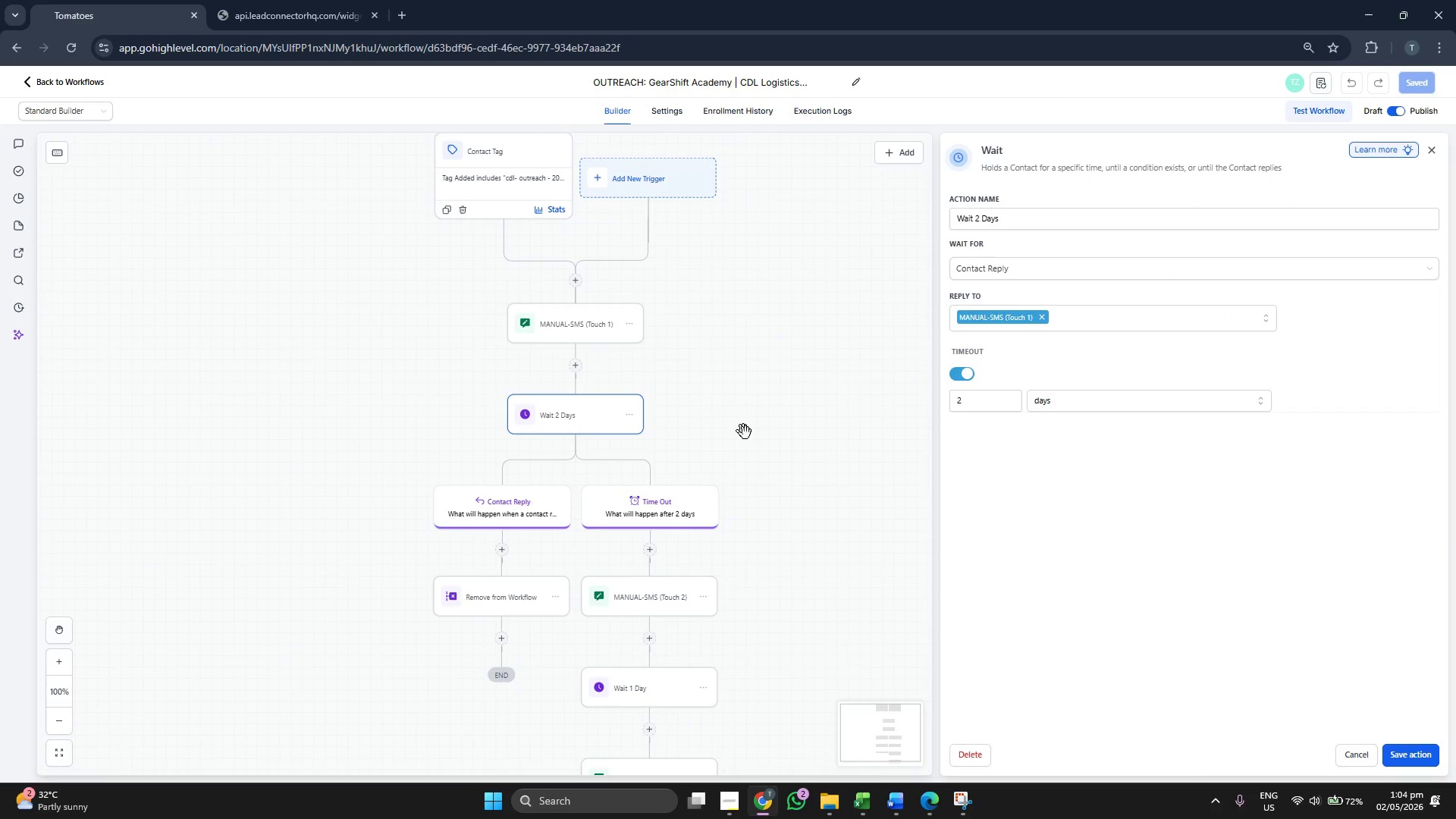 
left_click_drag(start_coordinate=[769, 441], to_coordinate=[754, 410])
 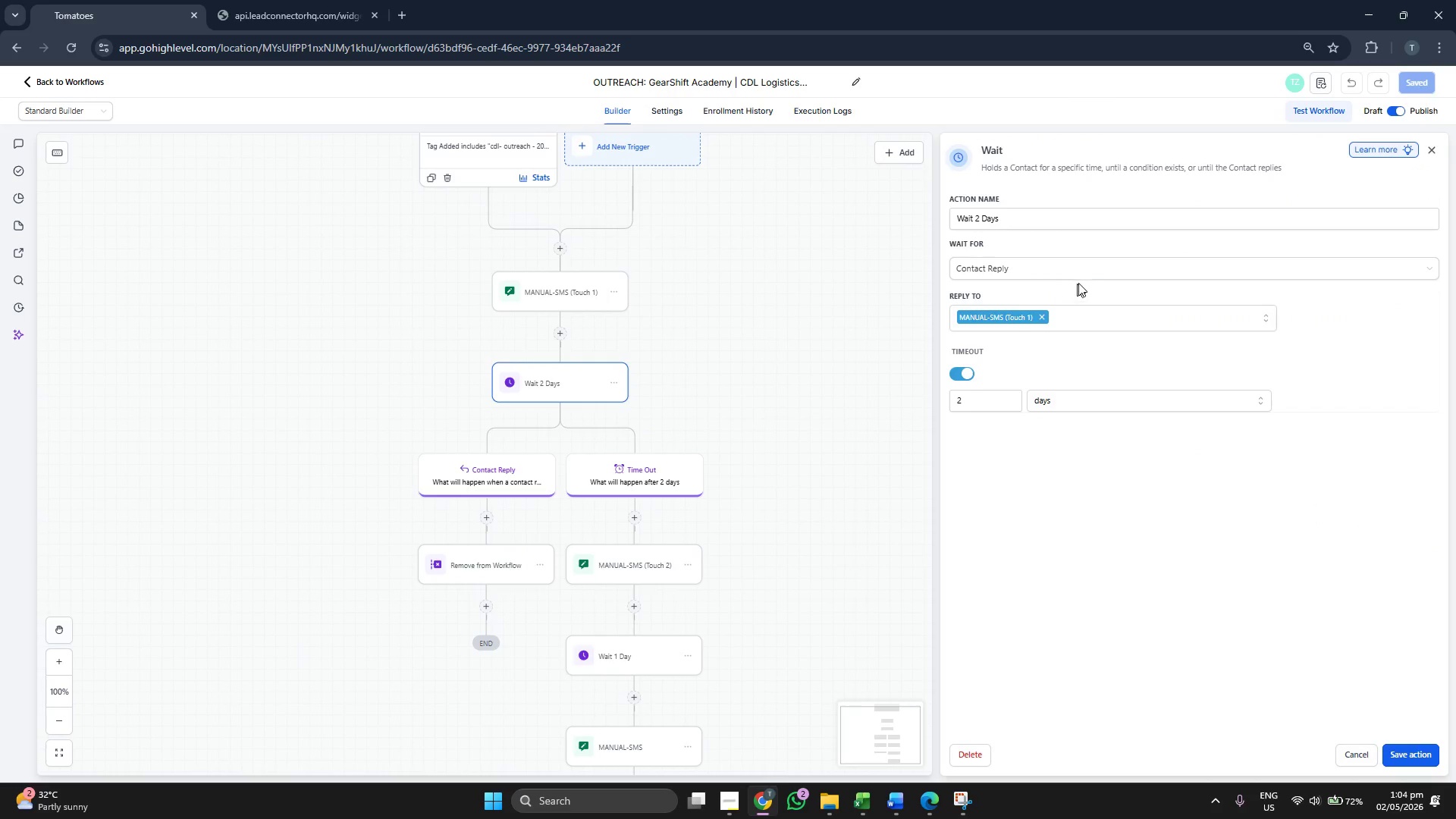 
left_click([1095, 270])
 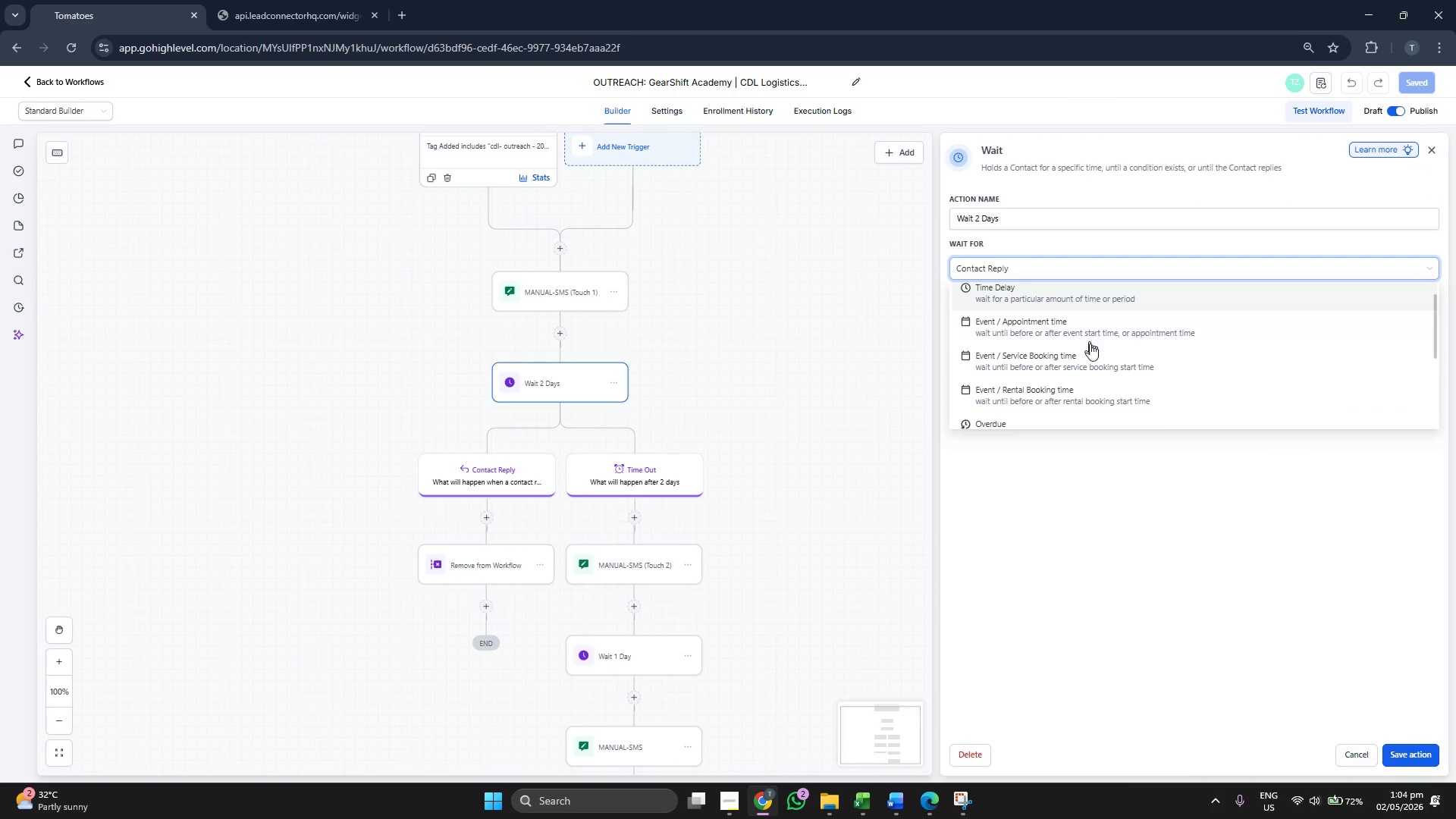 
scroll: coordinate [1095, 356], scroll_direction: down, amount: 2.0
 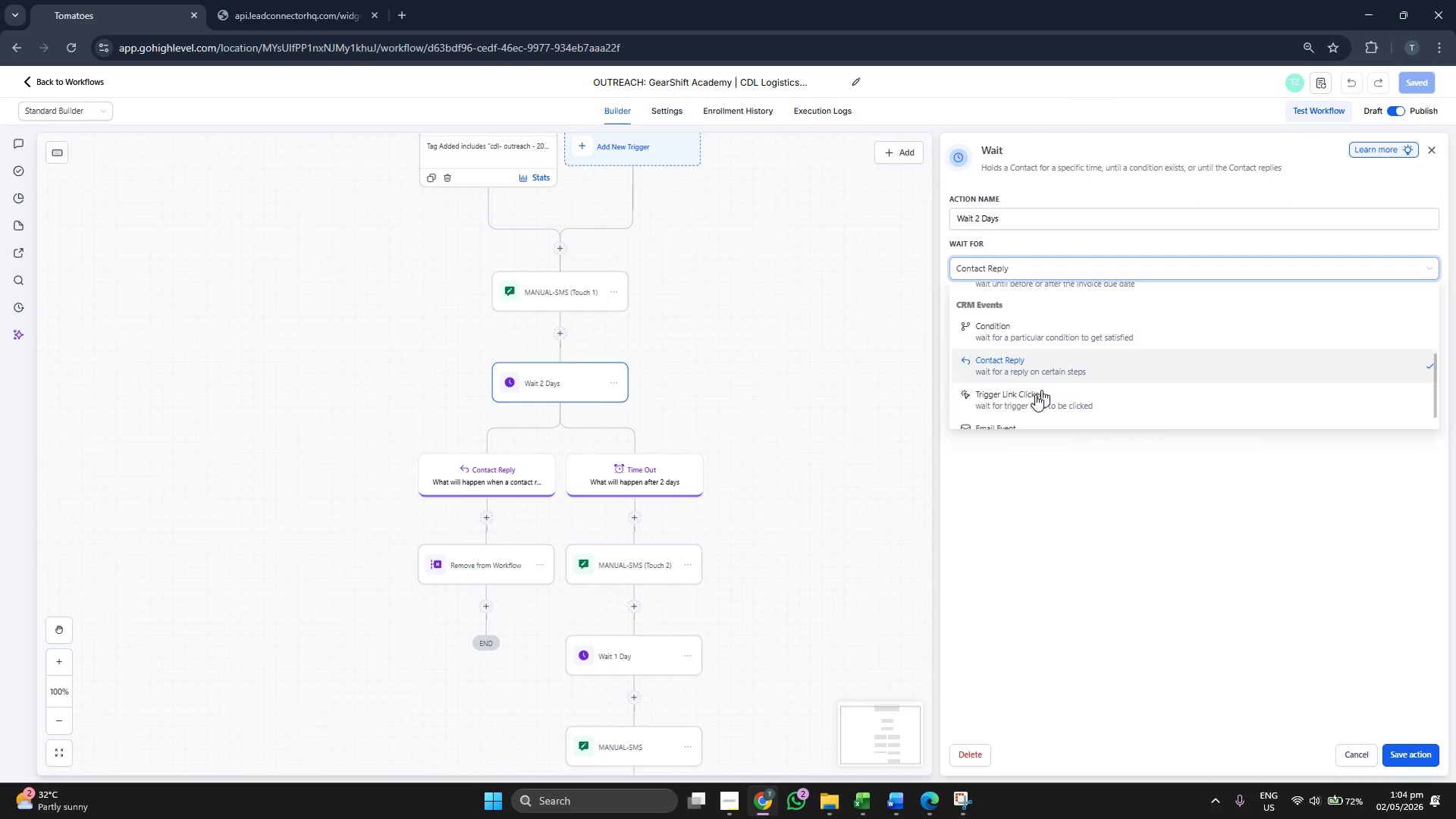 
left_click([1009, 522])
 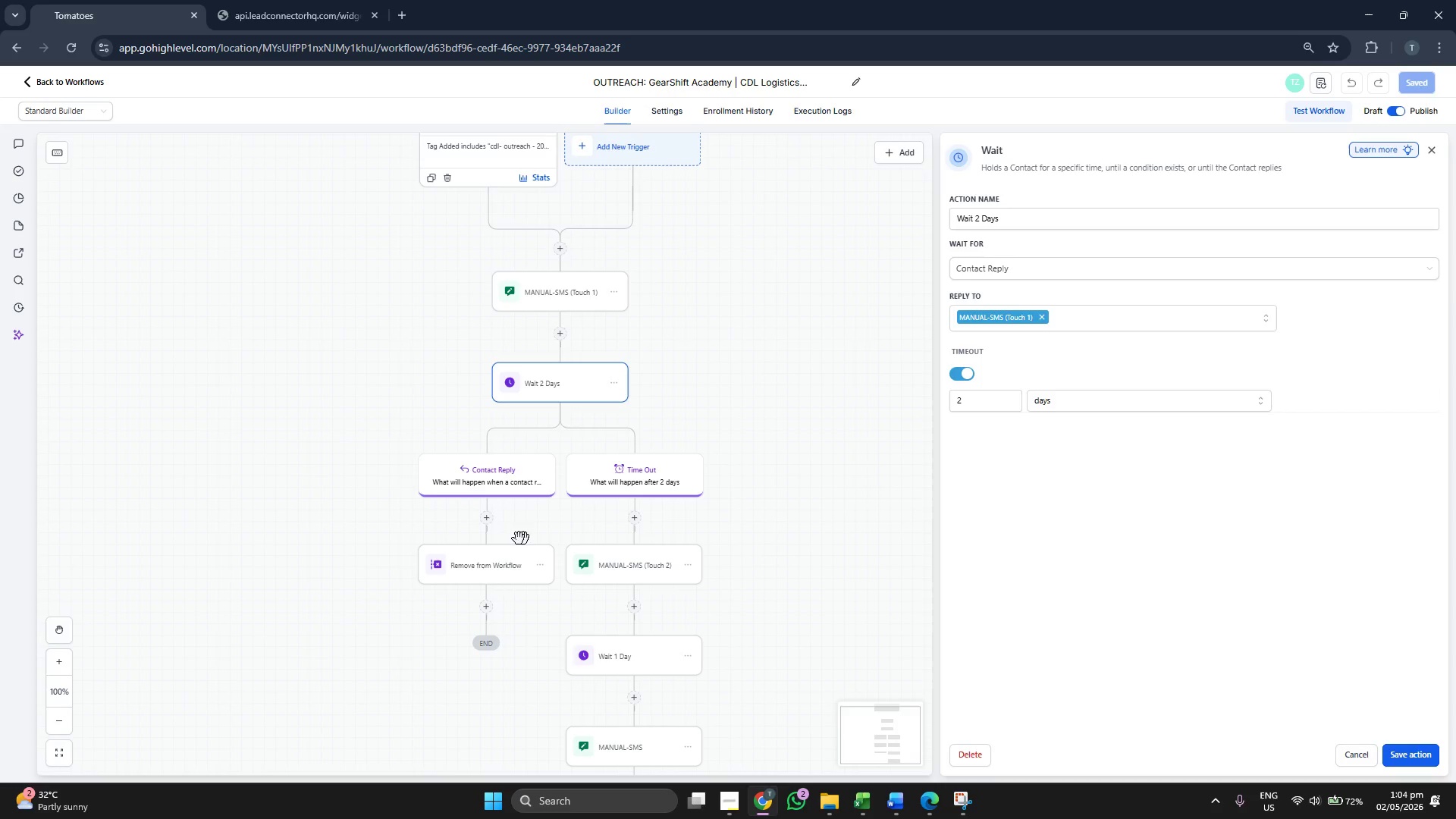 
left_click([491, 491])
 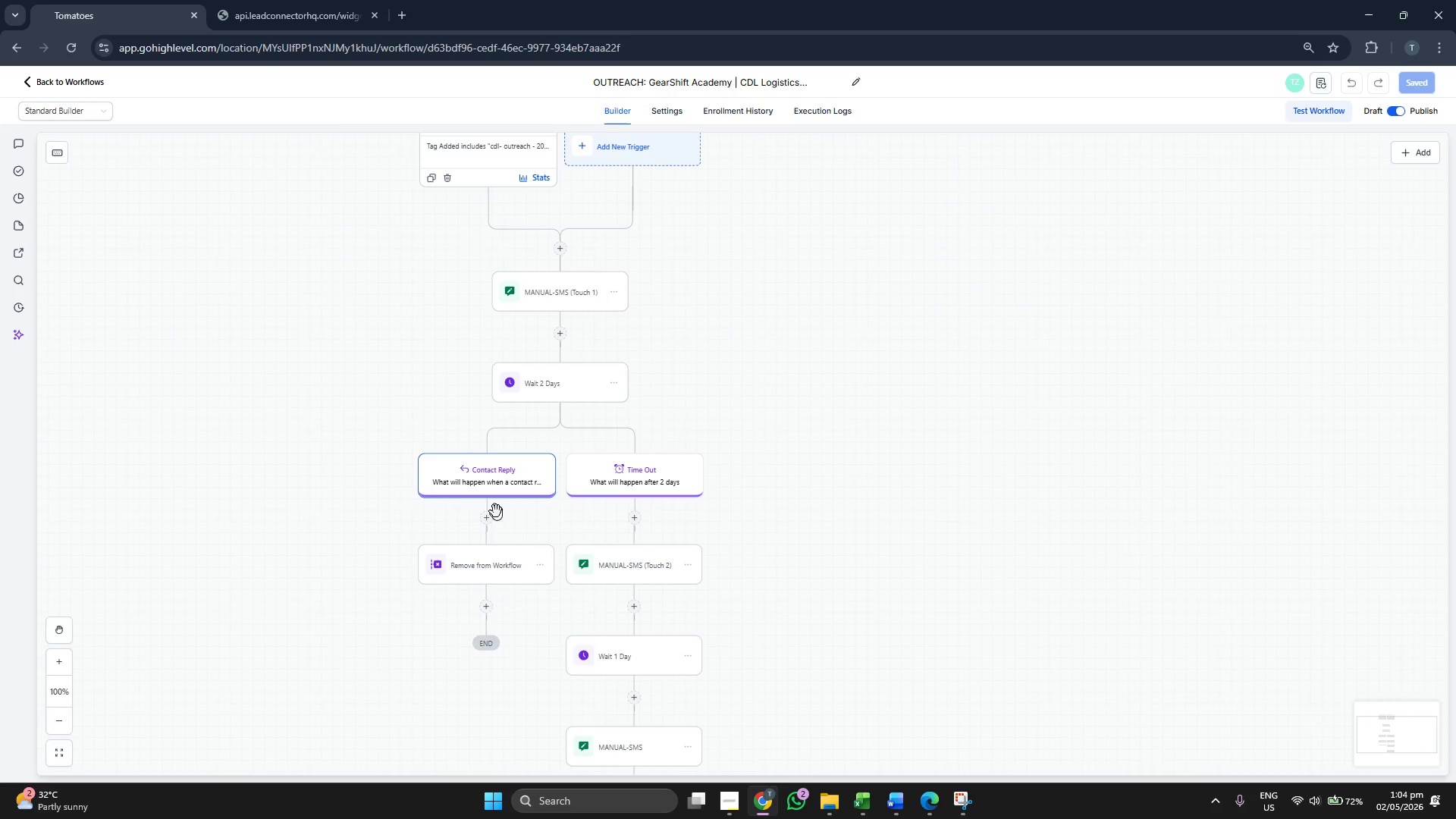 
left_click([500, 560])
 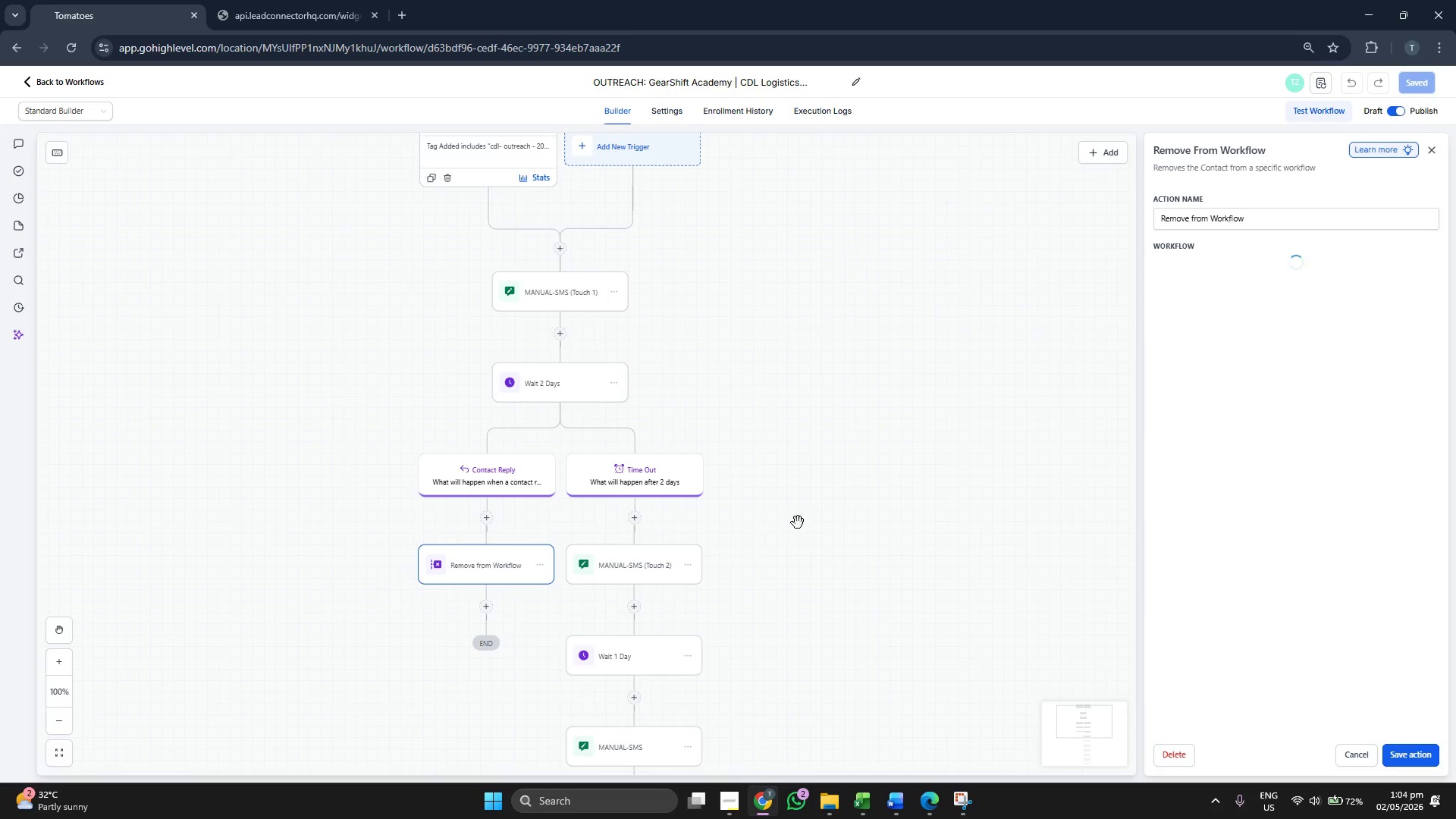 
left_click_drag(start_coordinate=[887, 544], to_coordinate=[882, 521])
 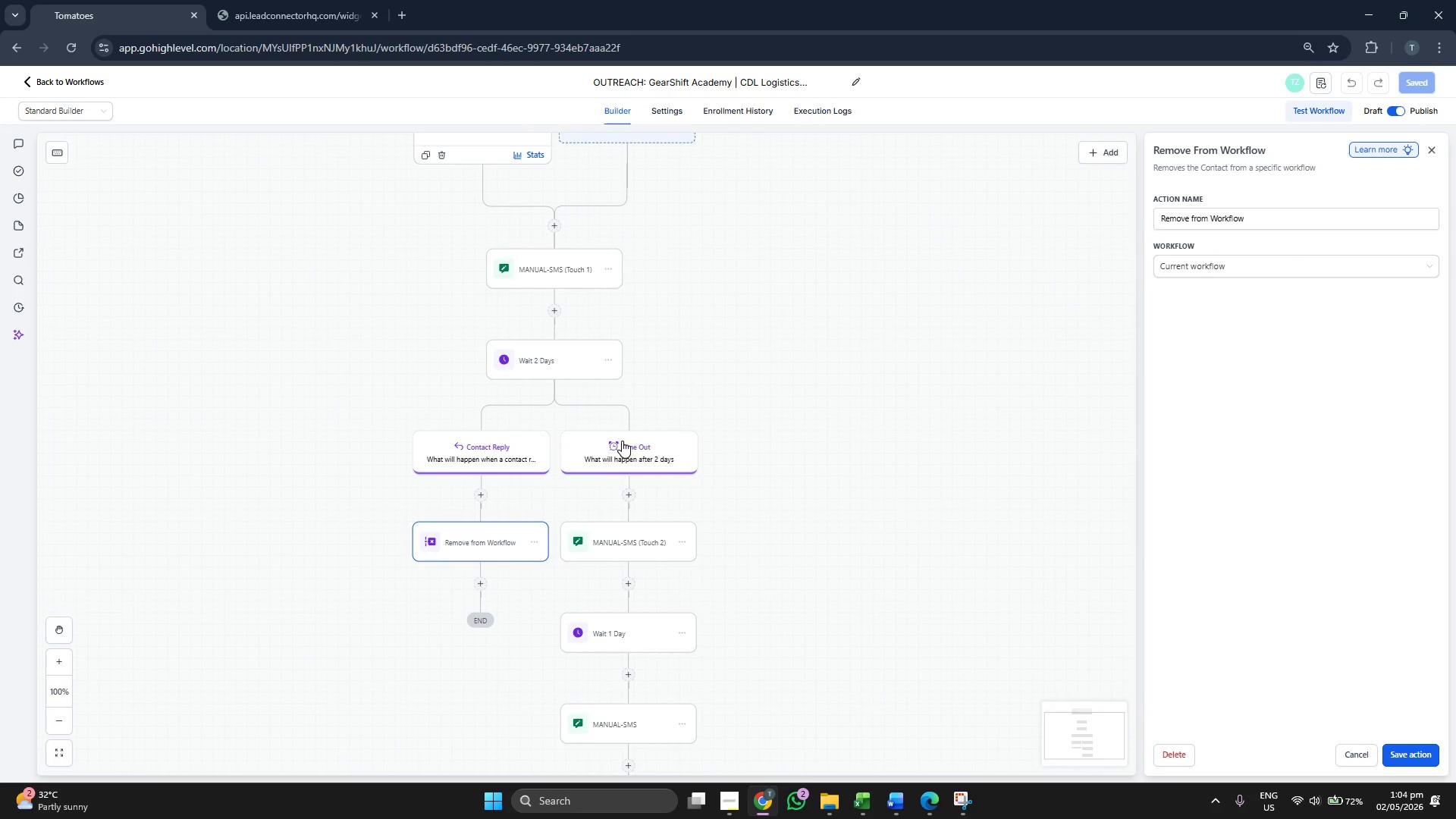 
left_click([620, 447])
 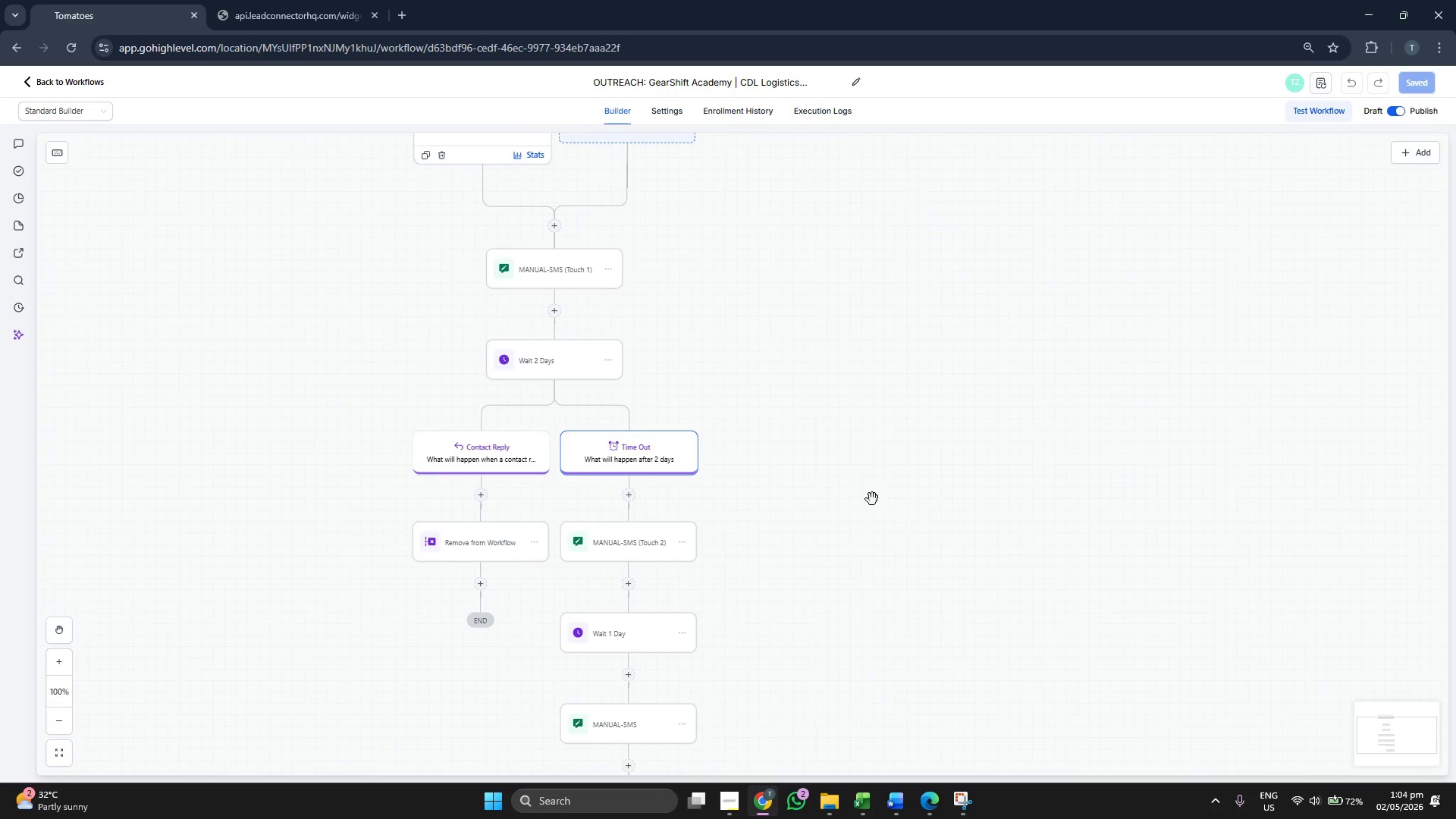 
left_click([628, 548])
 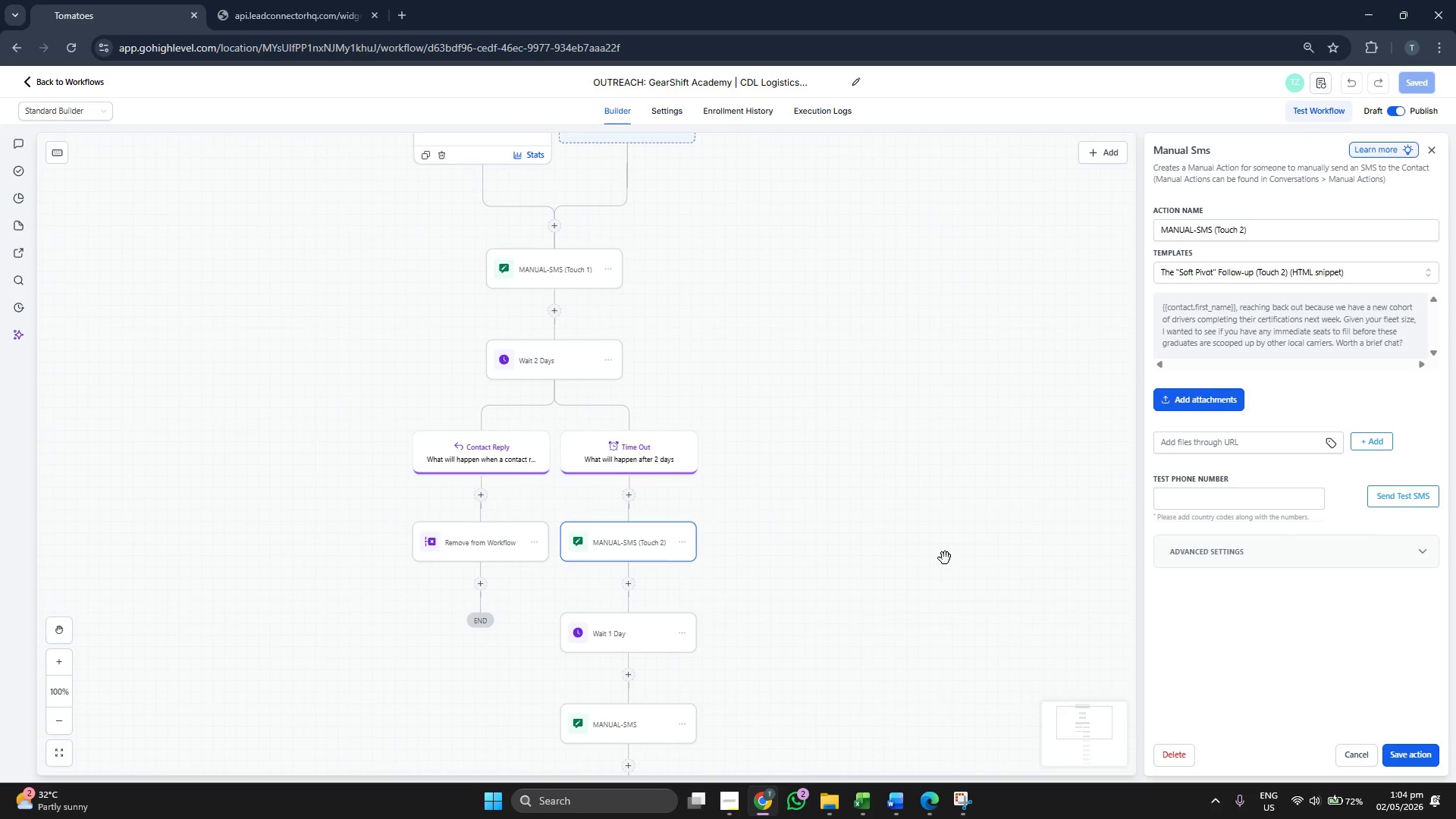 
left_click_drag(start_coordinate=[943, 554], to_coordinate=[943, 538])
 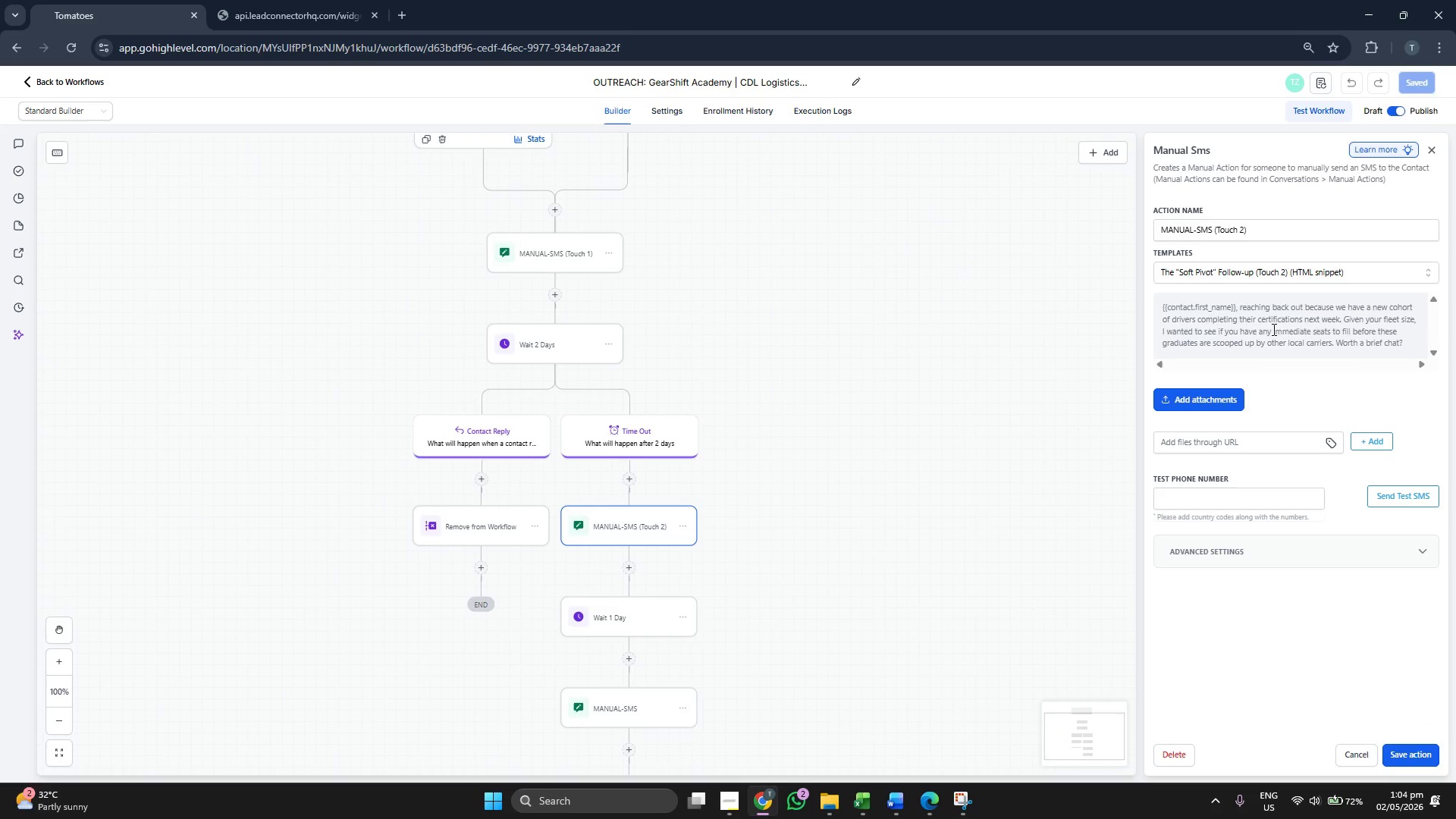 
double_click([1272, 329])
 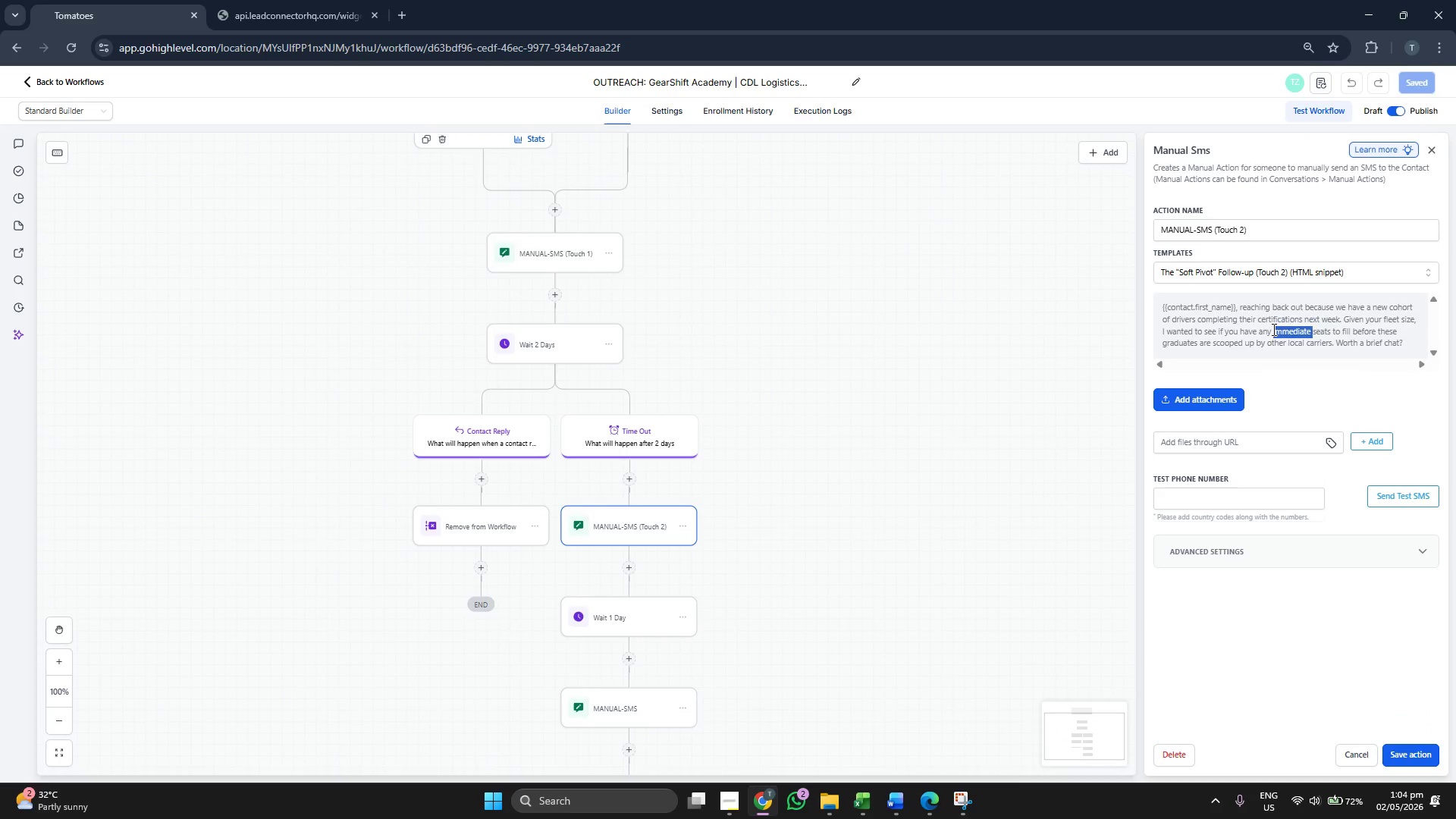 
triple_click([1272, 329])
 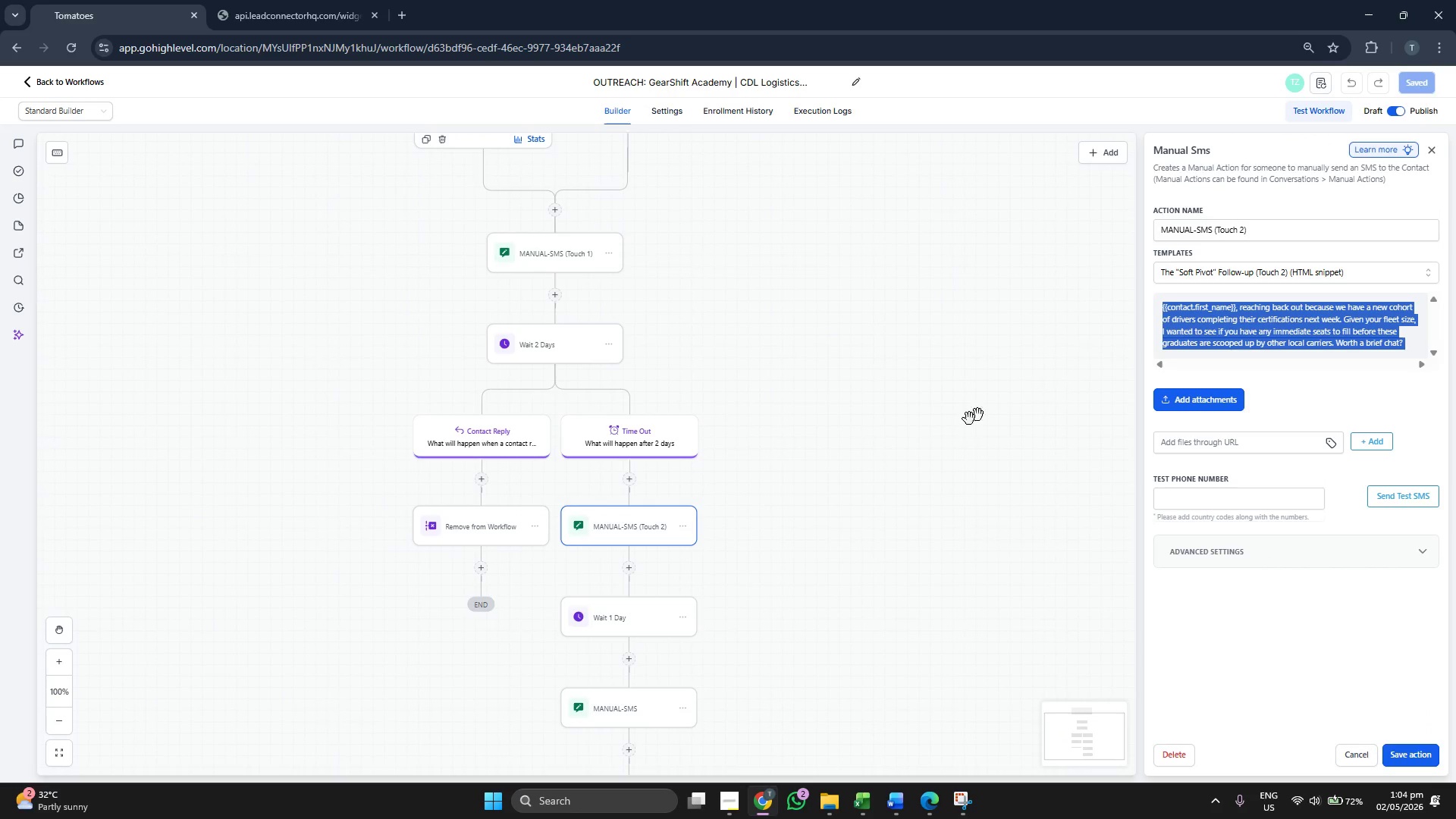 
left_click_drag(start_coordinate=[912, 440], to_coordinate=[956, 394])
 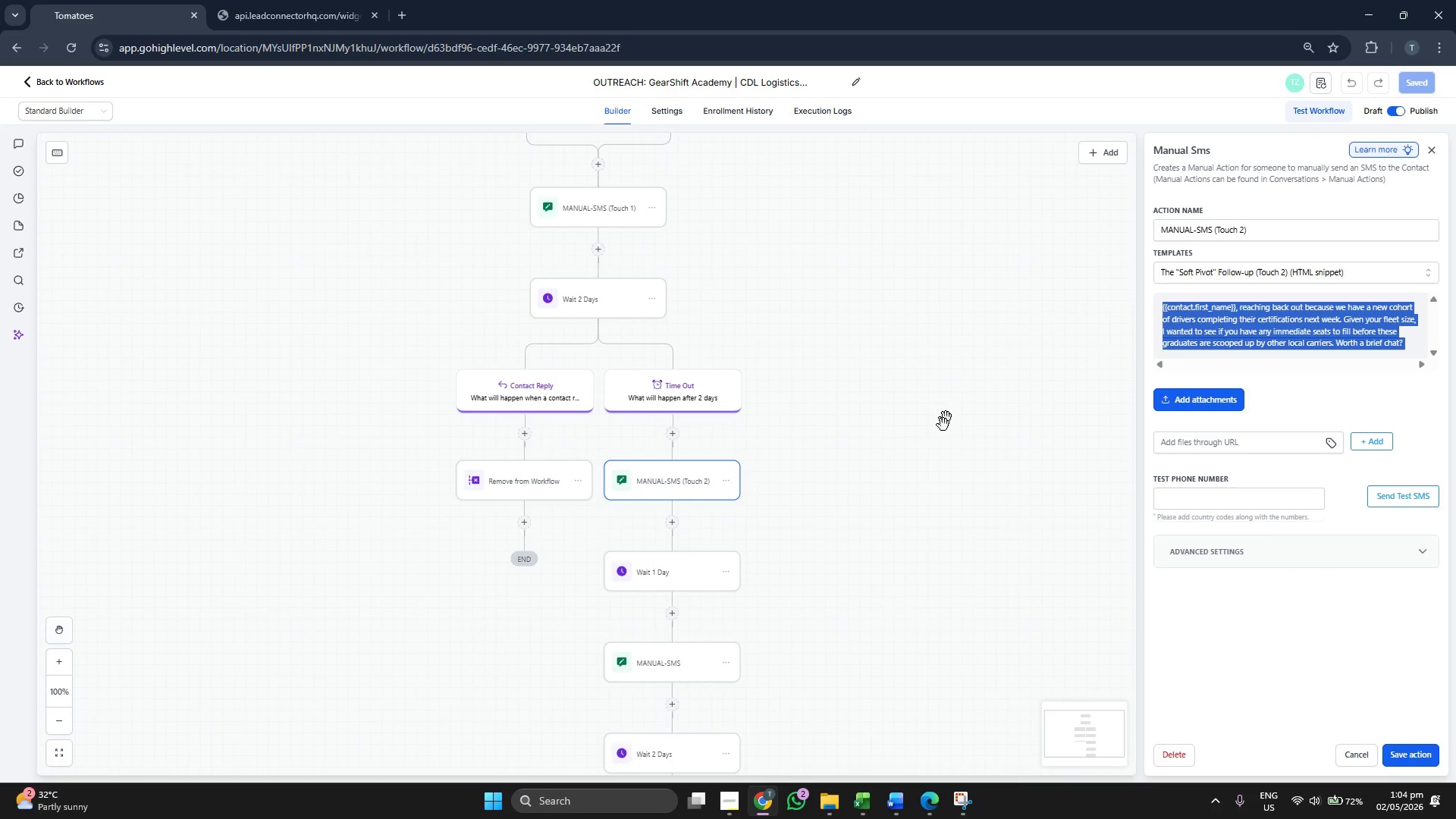 
left_click_drag(start_coordinate=[939, 431], to_coordinate=[931, 406])
 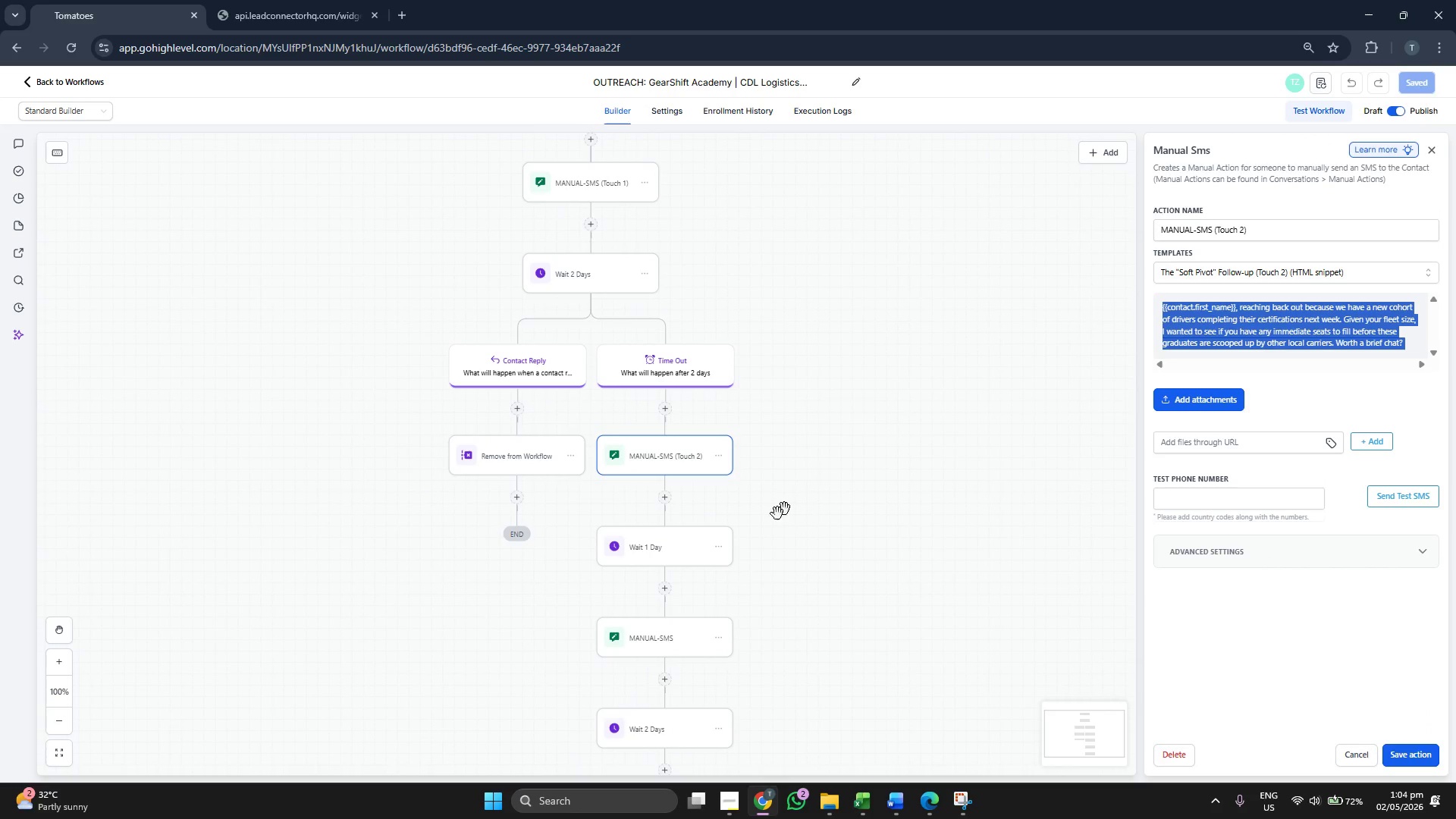 
left_click([681, 554])
 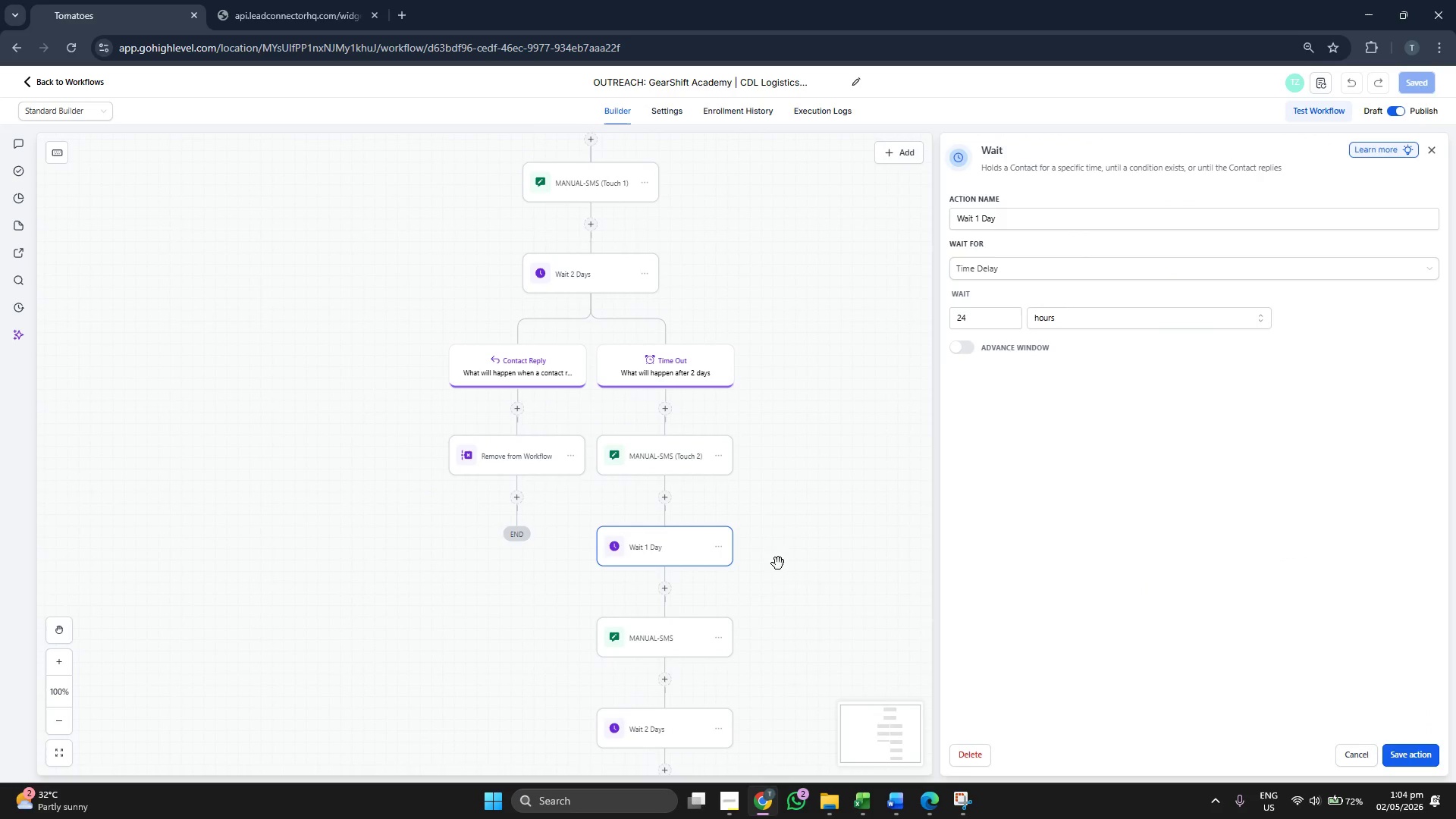 
left_click_drag(start_coordinate=[826, 583], to_coordinate=[771, 414])
 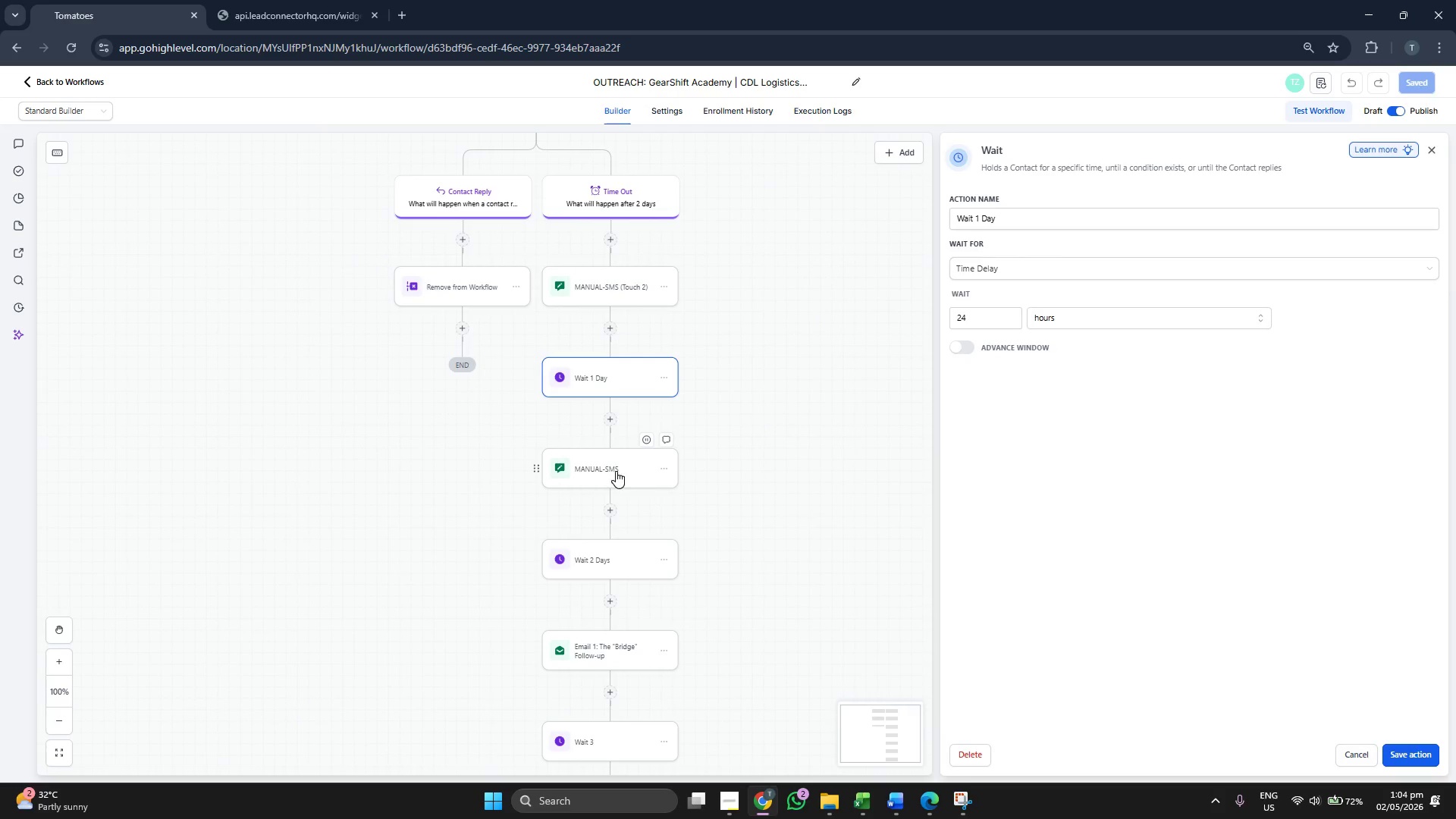 
left_click([616, 471])
 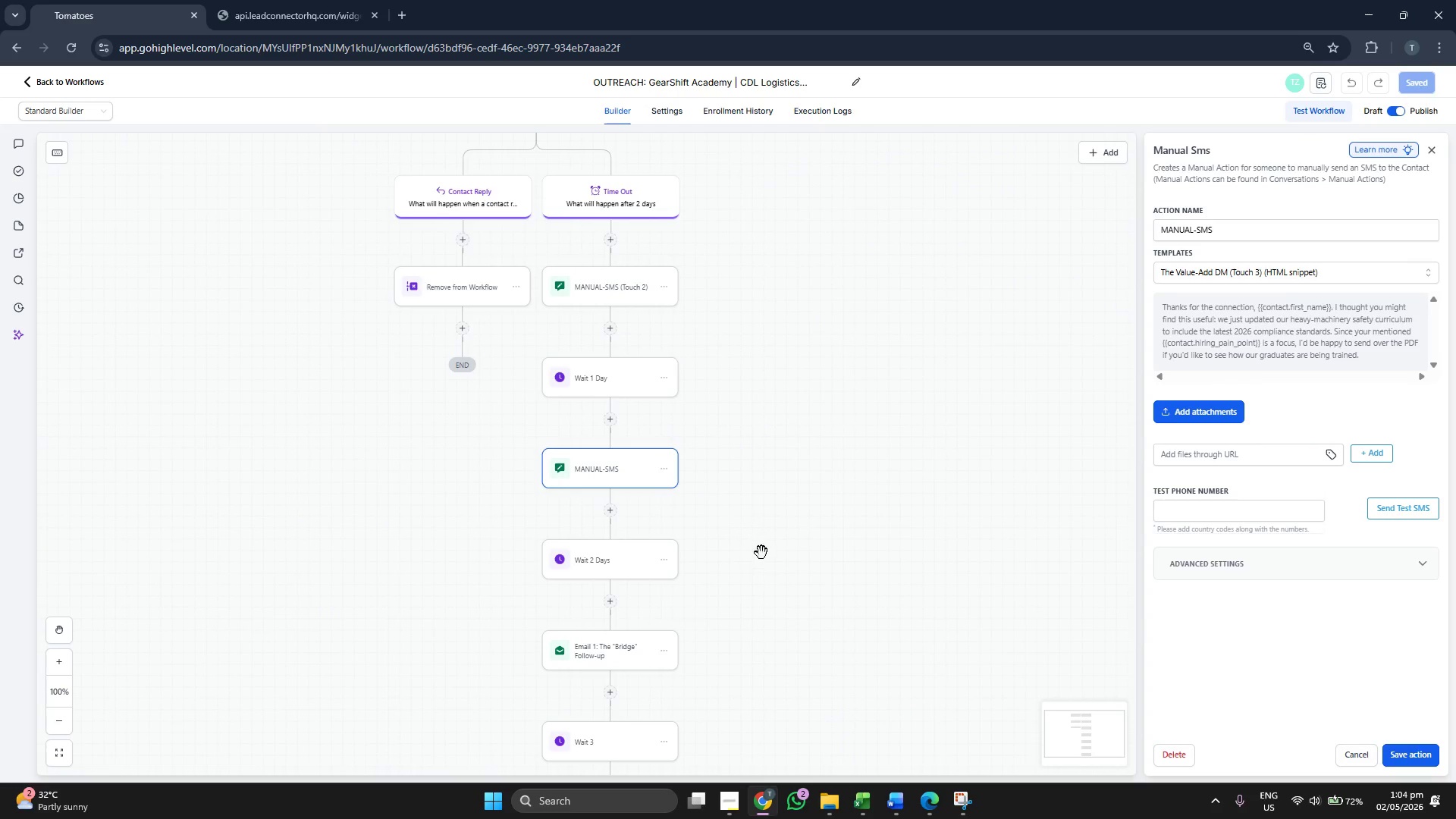 
left_click_drag(start_coordinate=[761, 548], to_coordinate=[768, 519])
 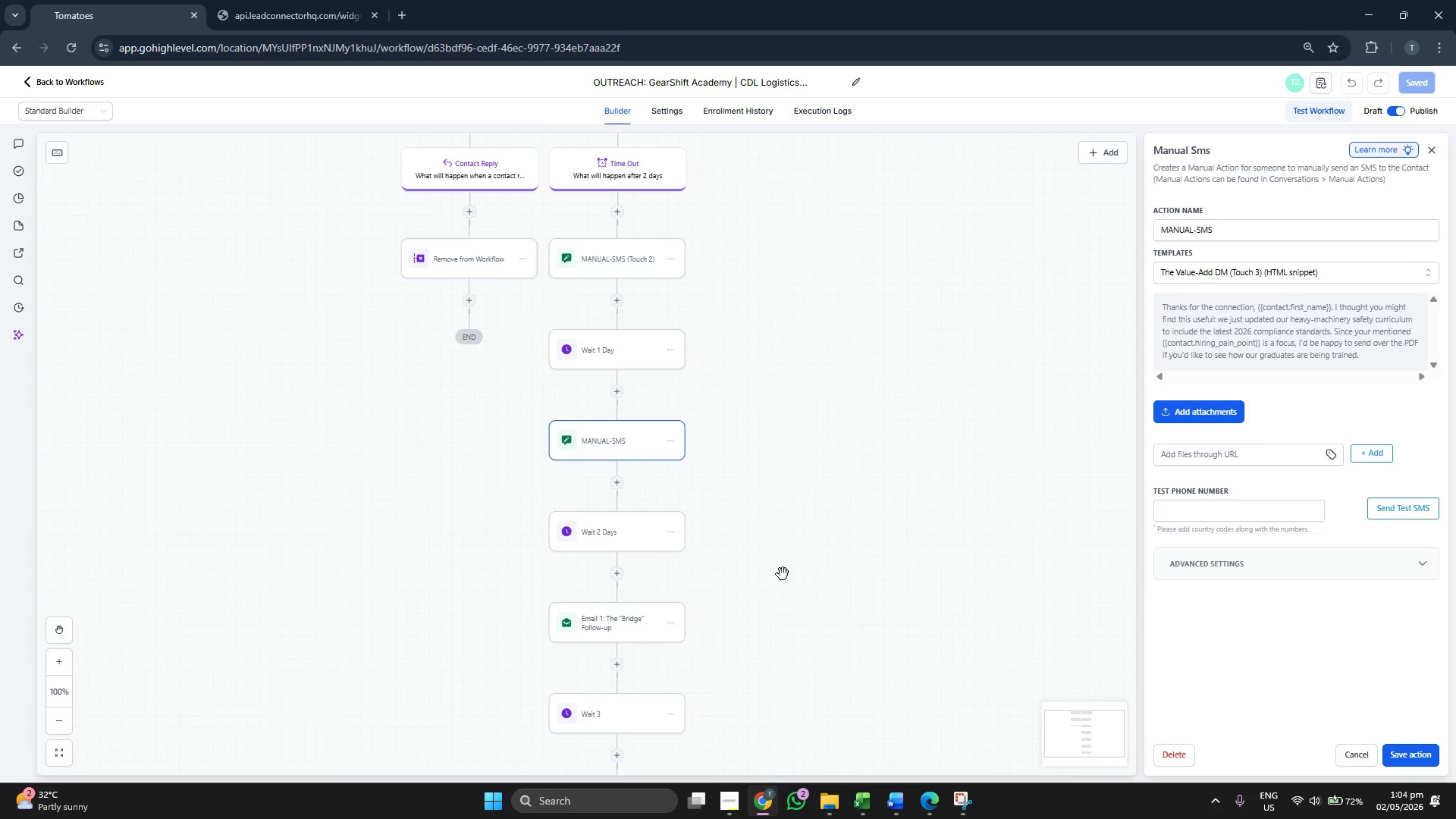 
left_click_drag(start_coordinate=[791, 551], to_coordinate=[794, 500])
 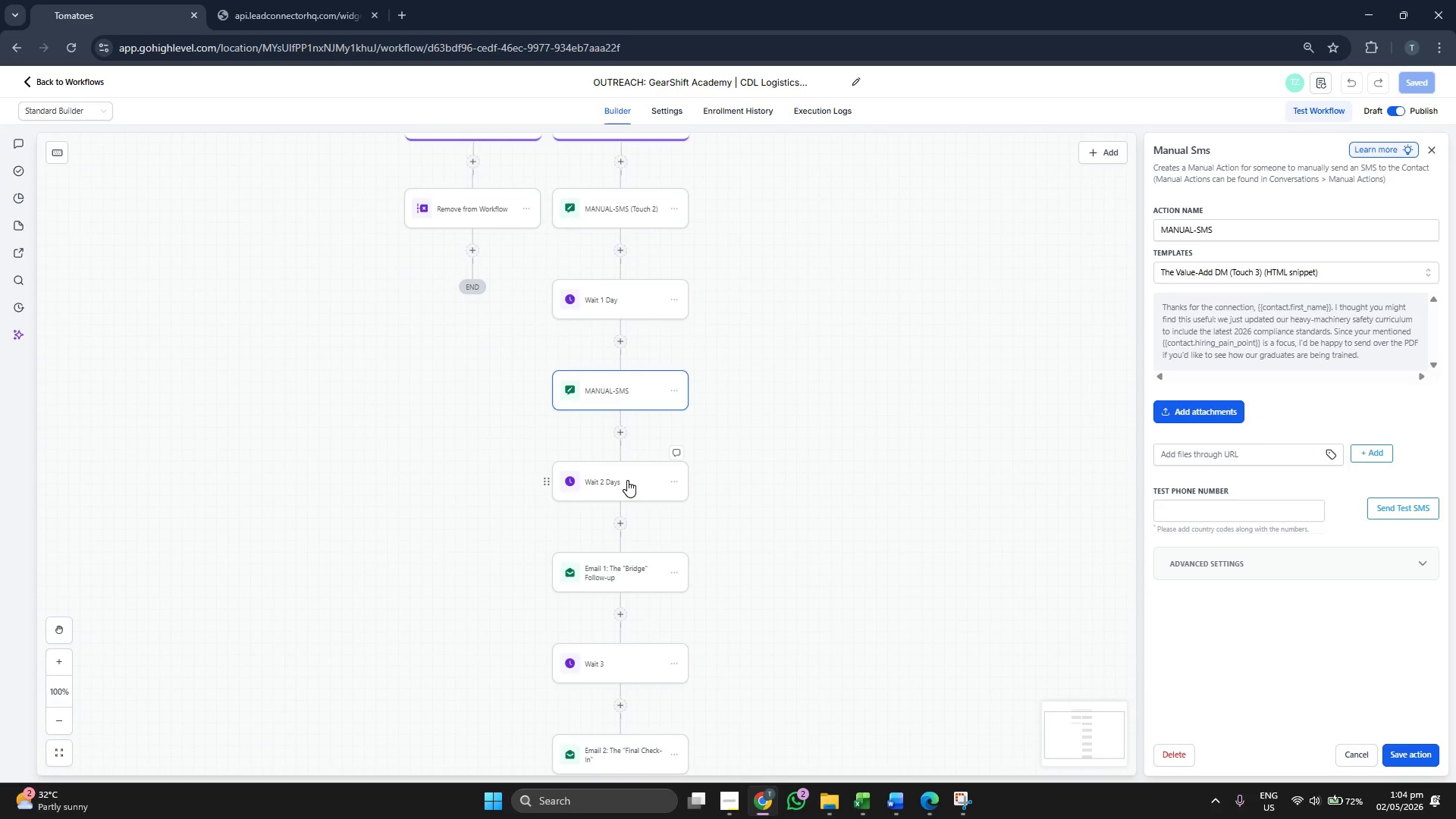 
left_click([627, 480])
 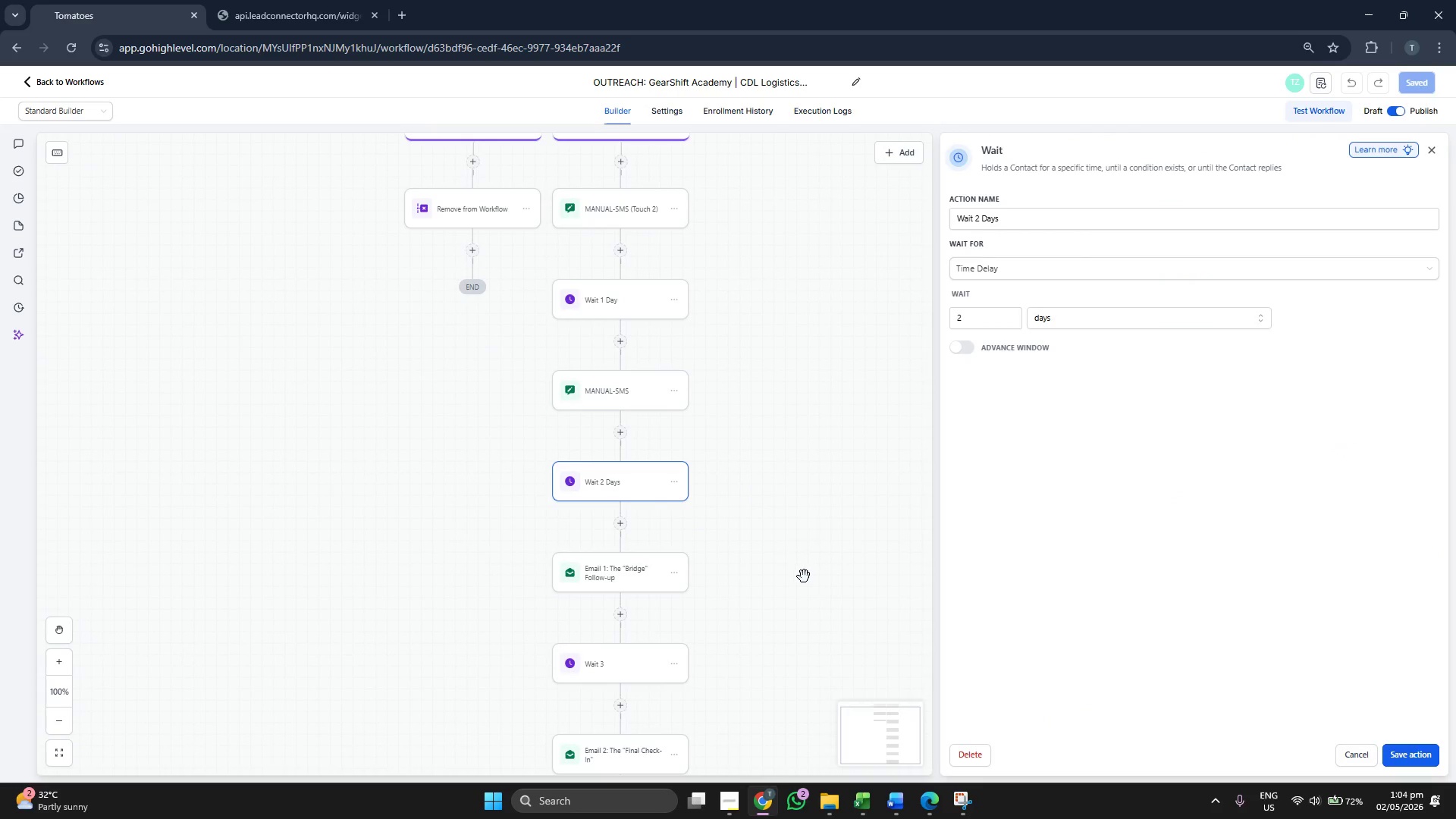 
left_click_drag(start_coordinate=[808, 548], to_coordinate=[828, 542])
 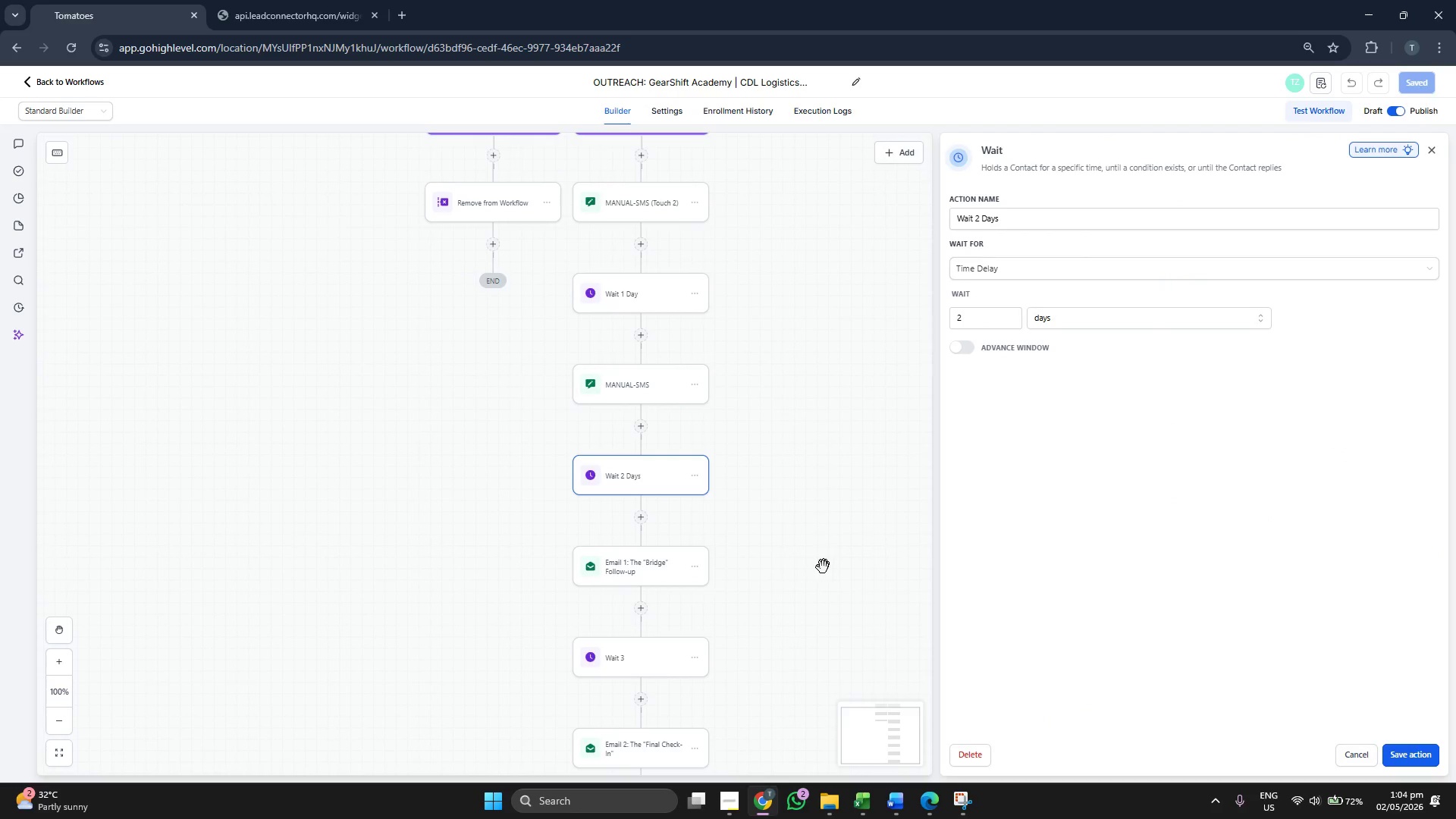 
left_click_drag(start_coordinate=[818, 571], to_coordinate=[818, 555])
 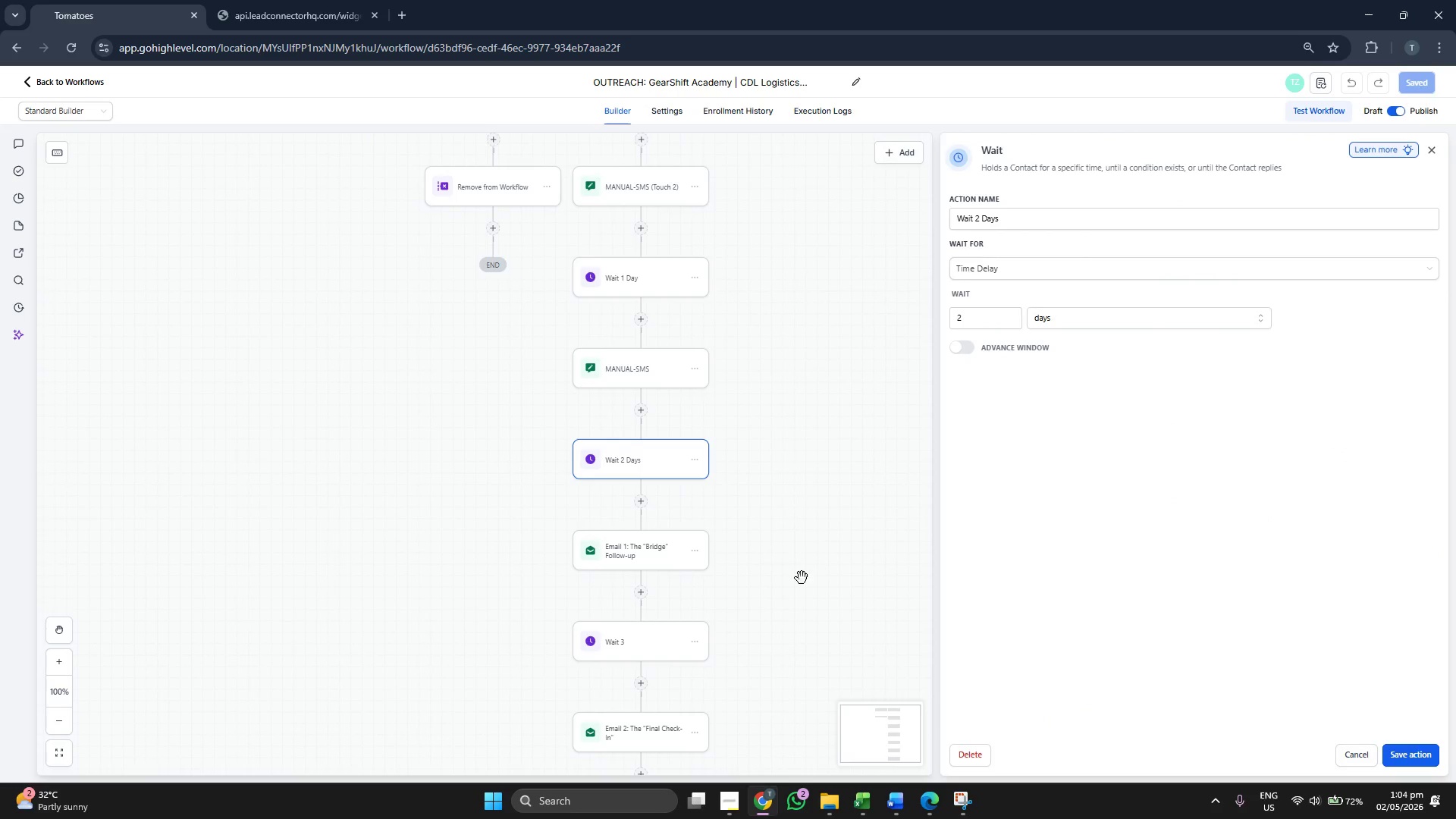 
left_click_drag(start_coordinate=[800, 579], to_coordinate=[807, 555])
 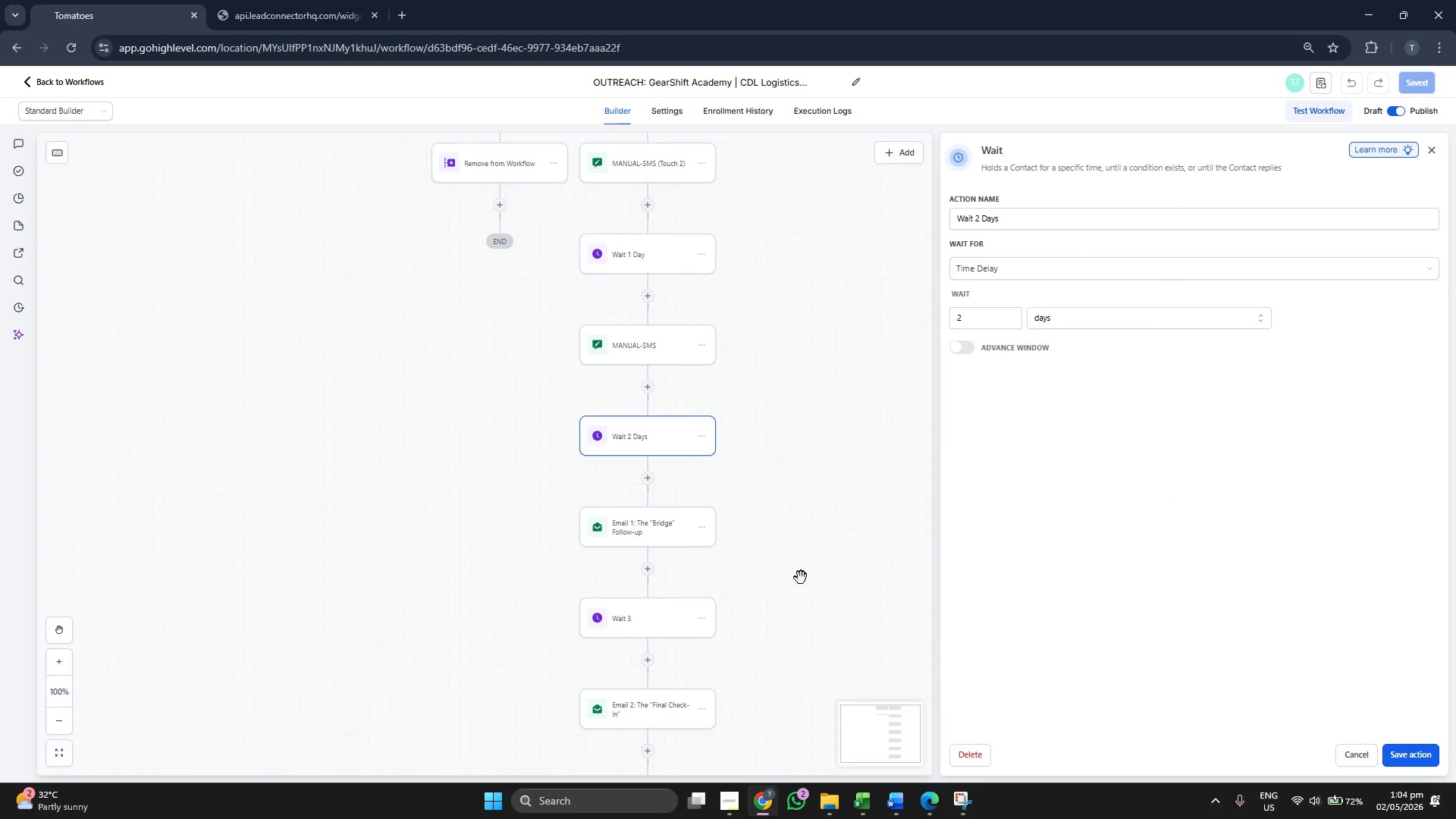 
left_click_drag(start_coordinate=[800, 579], to_coordinate=[800, 569])
 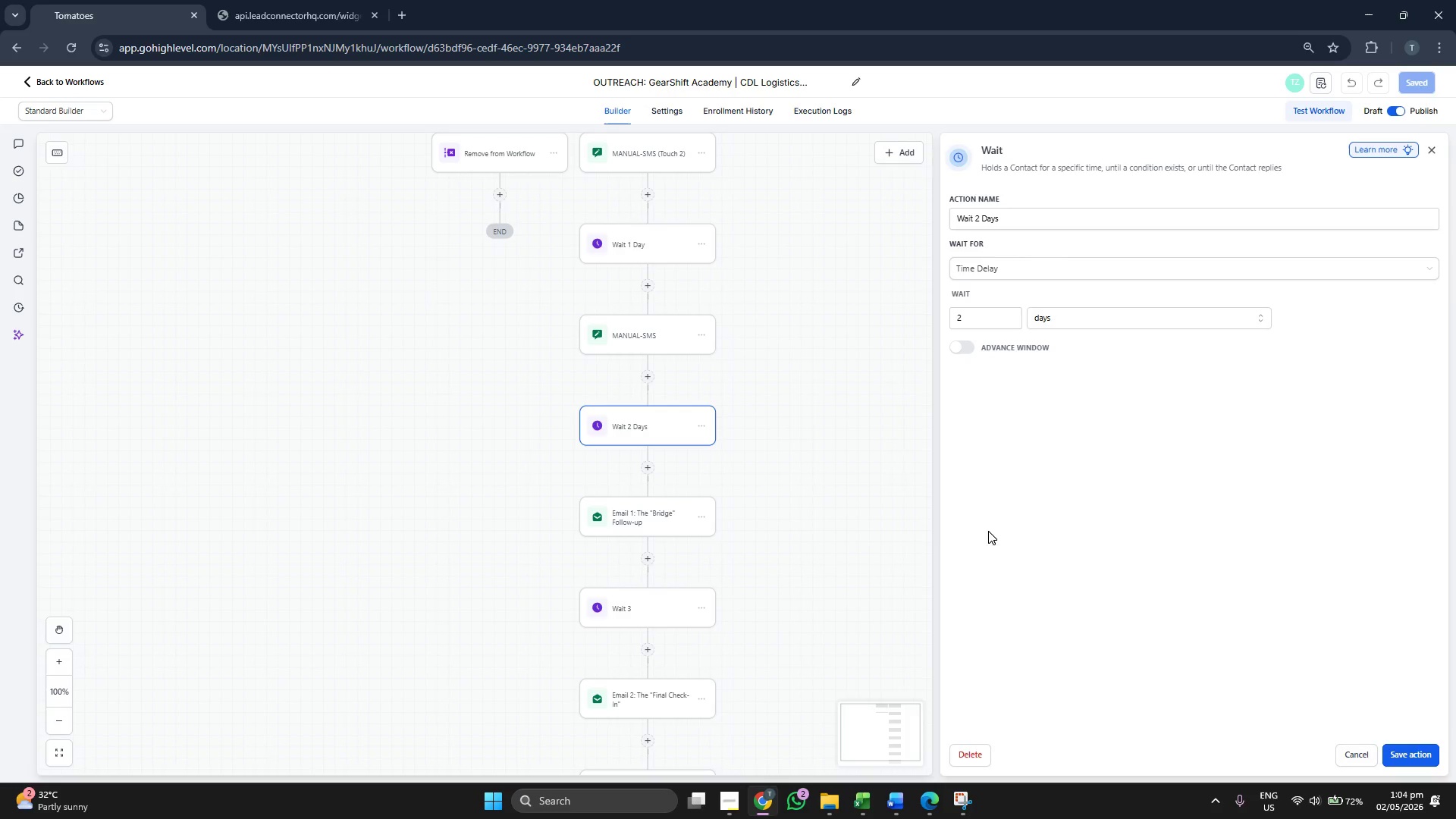 
left_click_drag(start_coordinate=[830, 571], to_coordinate=[831, 560])
 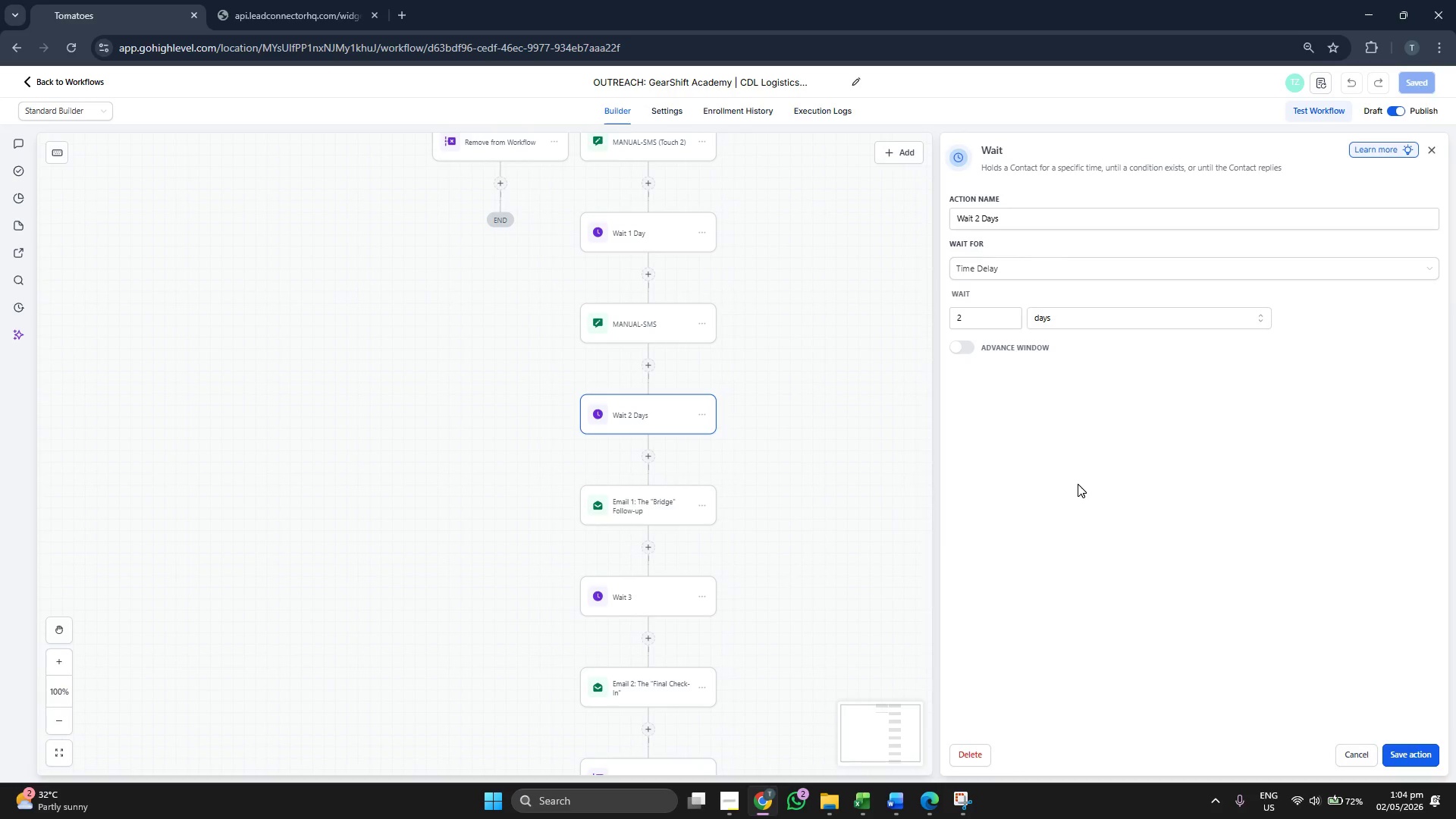 
left_click_drag(start_coordinate=[868, 563], to_coordinate=[858, 529])
 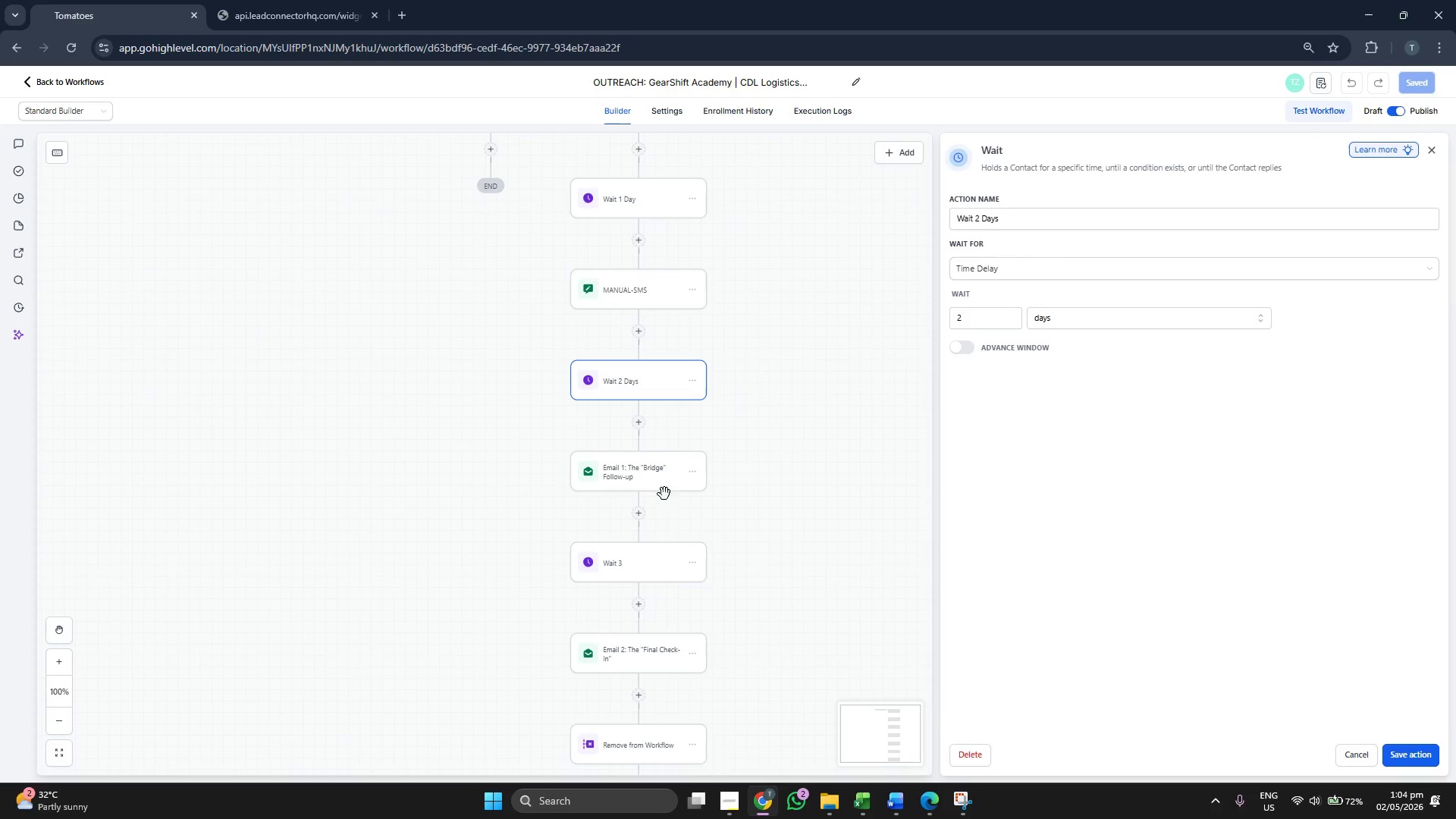 
left_click([654, 476])
 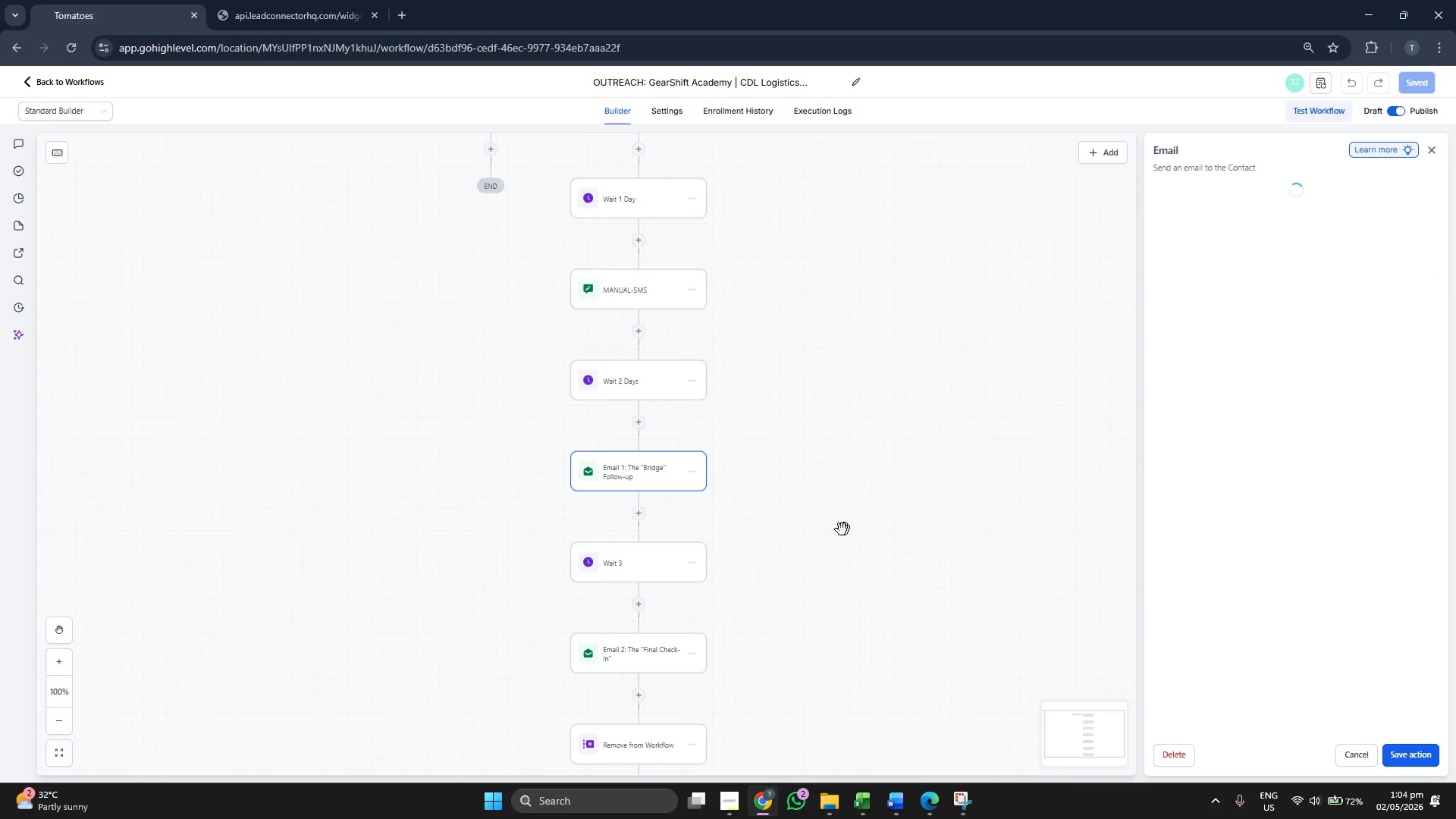 
left_click_drag(start_coordinate=[795, 527], to_coordinate=[814, 526])
 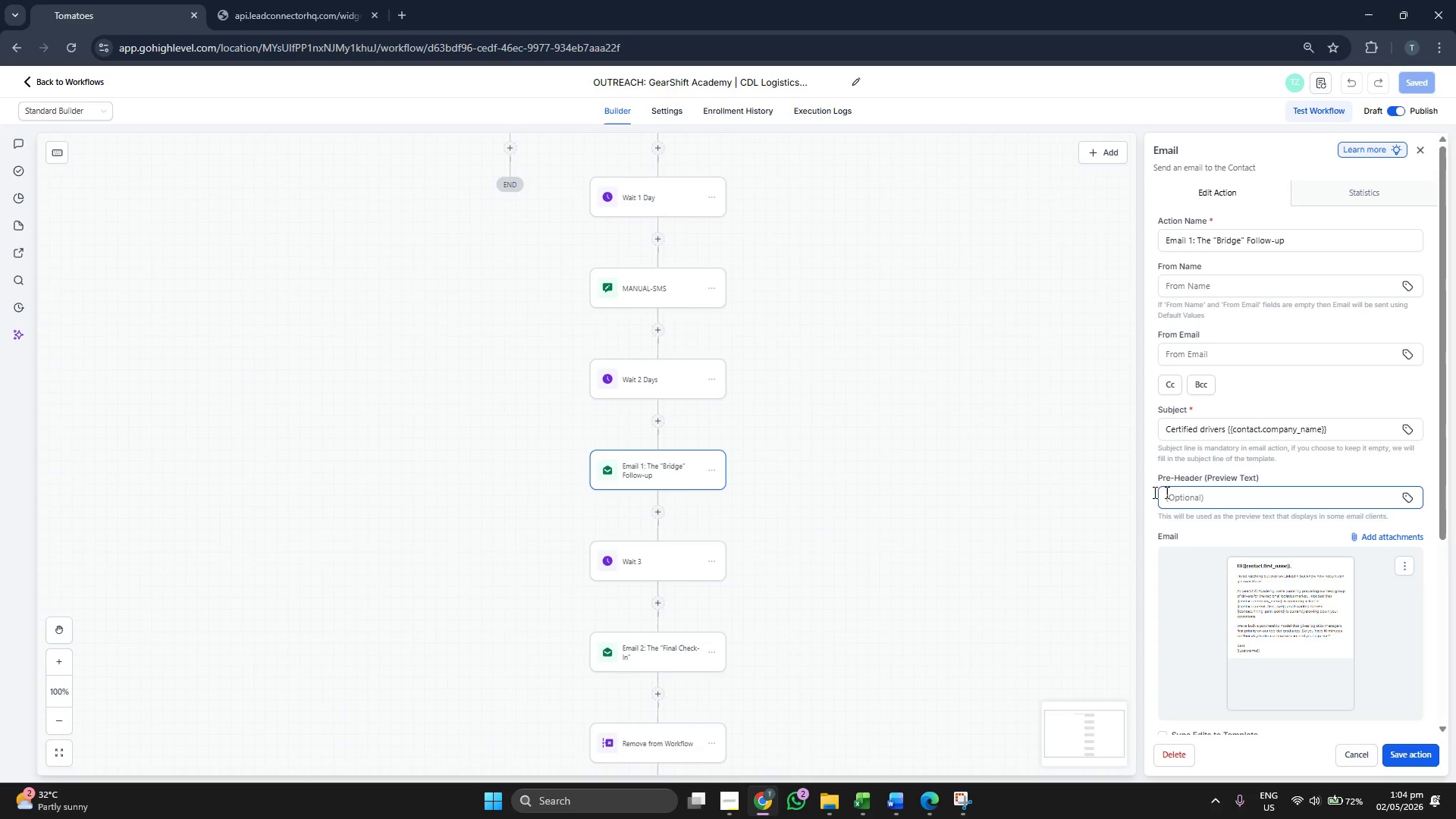 
left_click_drag(start_coordinate=[941, 561], to_coordinate=[941, 541])
 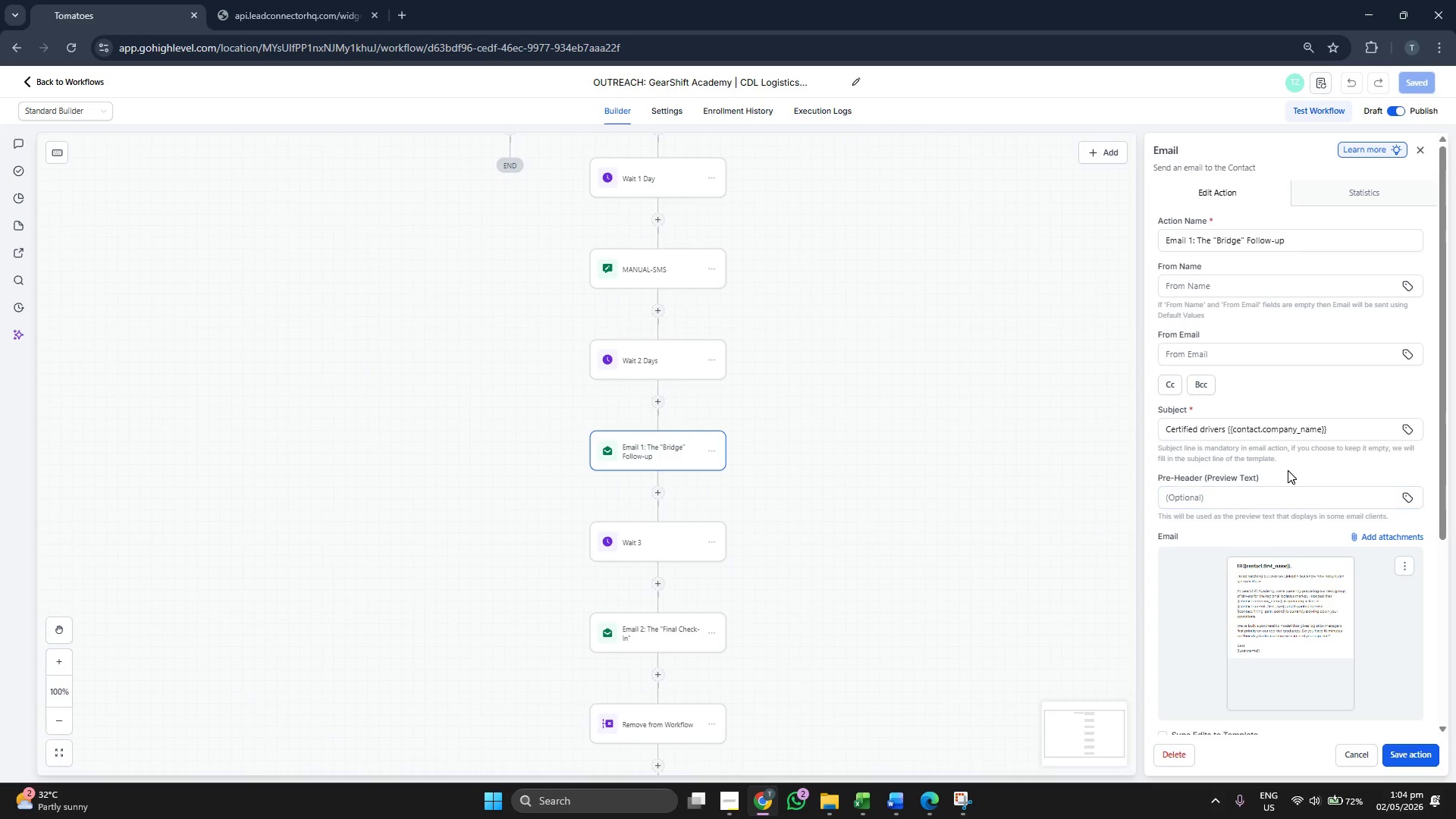 
scroll: coordinate [1288, 470], scroll_direction: down, amount: 1.0
 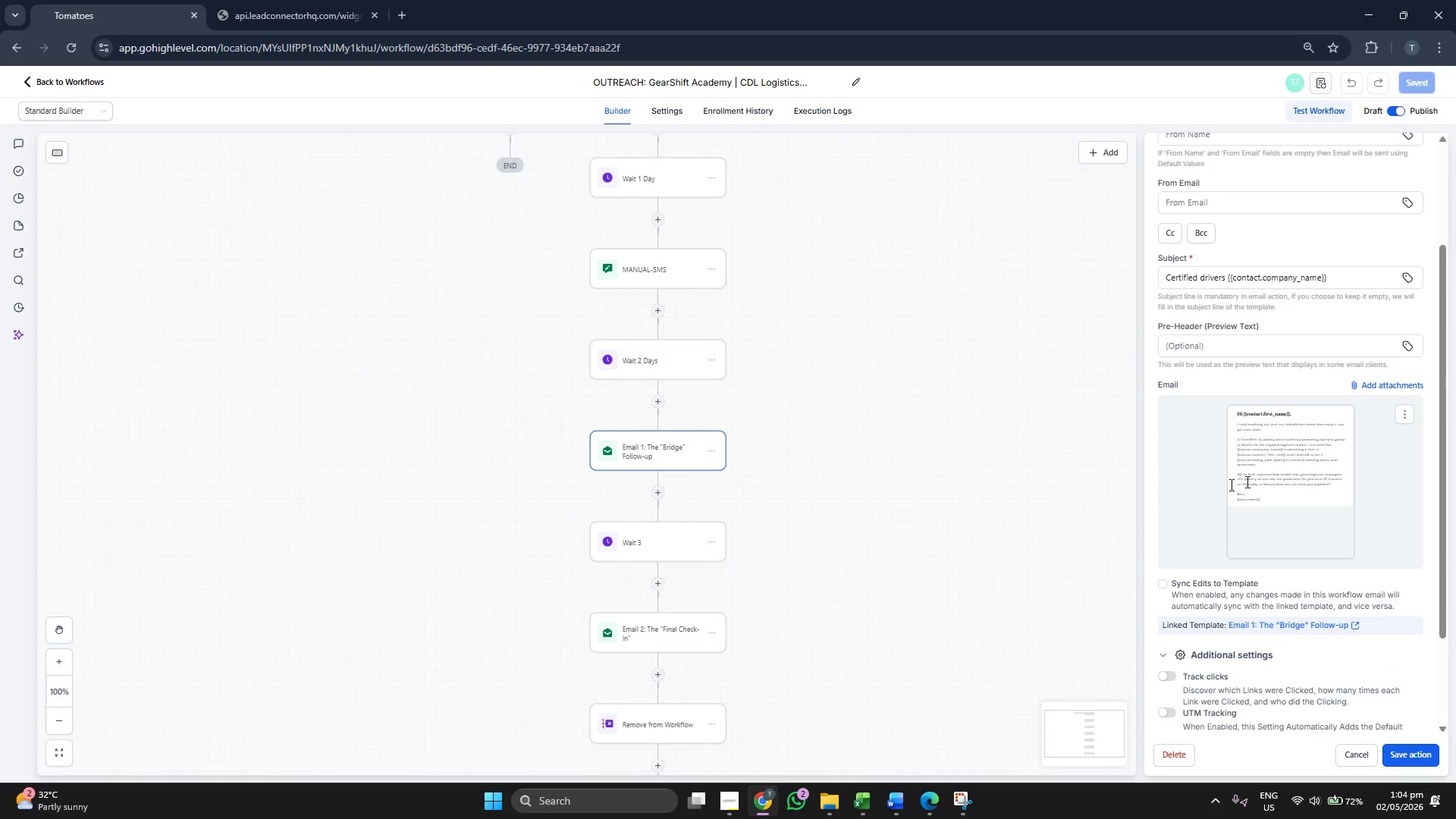 
left_click_drag(start_coordinate=[936, 541], to_coordinate=[953, 562])
 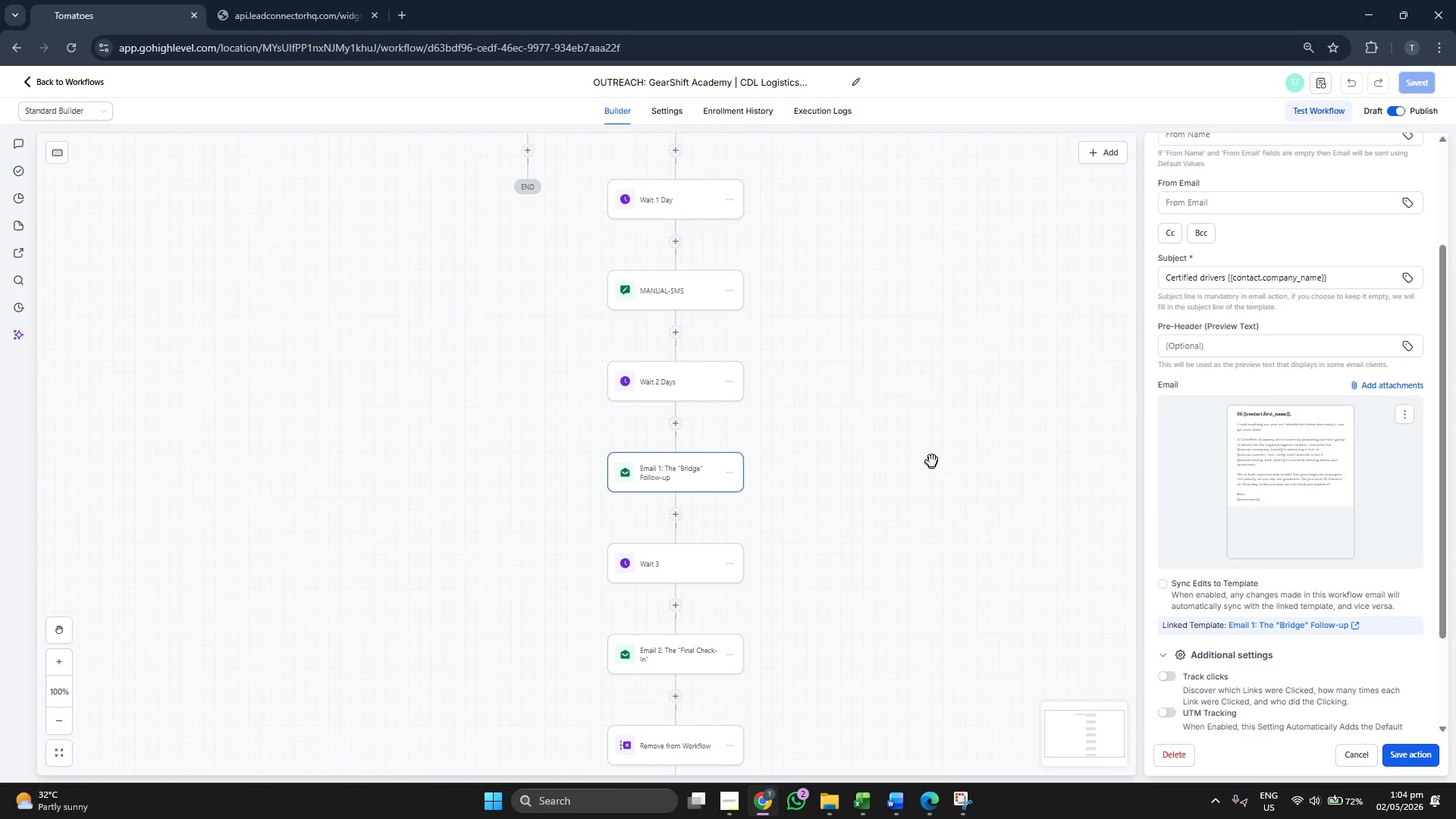 
left_click_drag(start_coordinate=[931, 460], to_coordinate=[918, 524])
 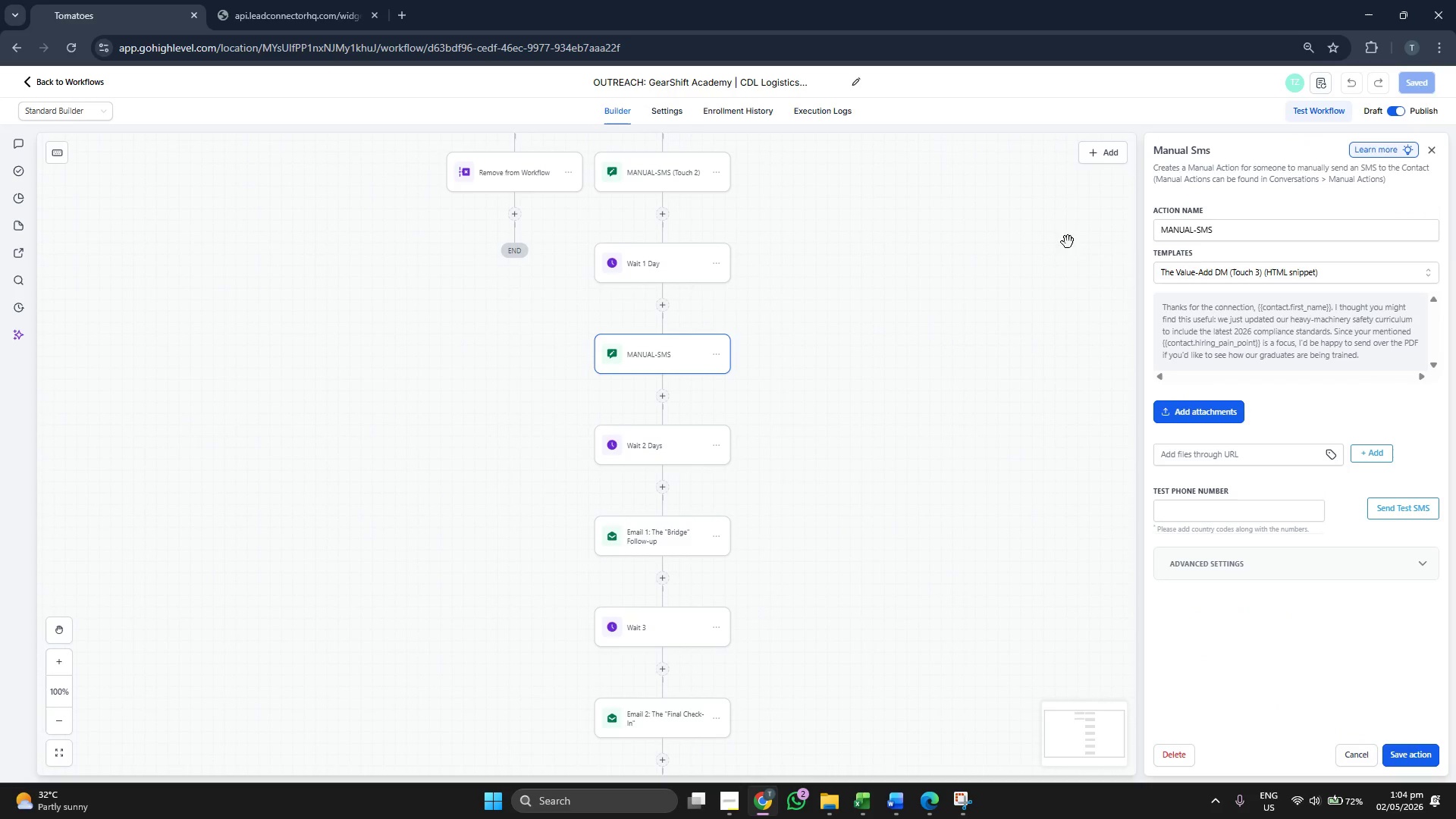 
left_click([1219, 231])
 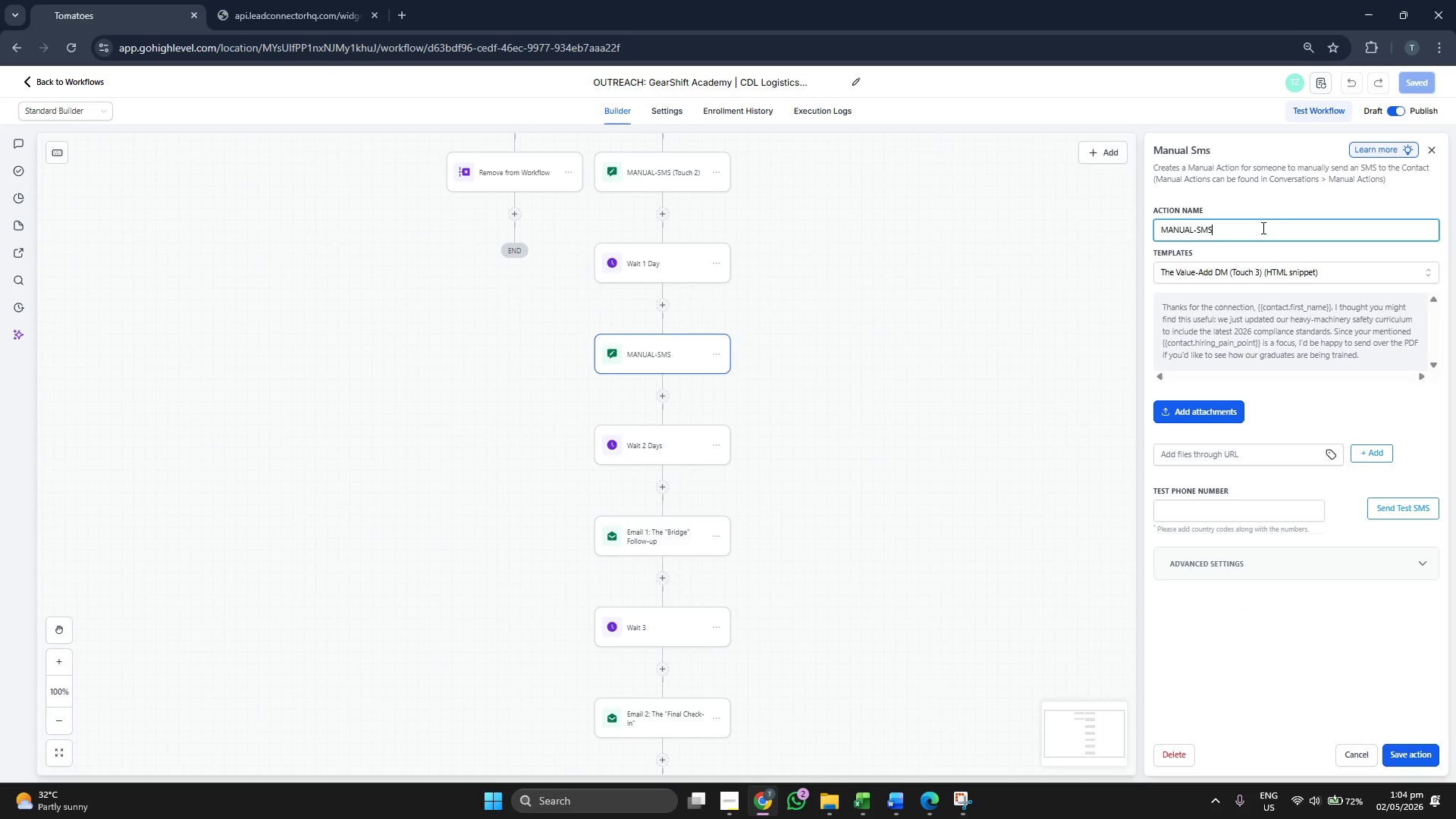 
type( (Touc )
key(Backspace)
type(h 3))
 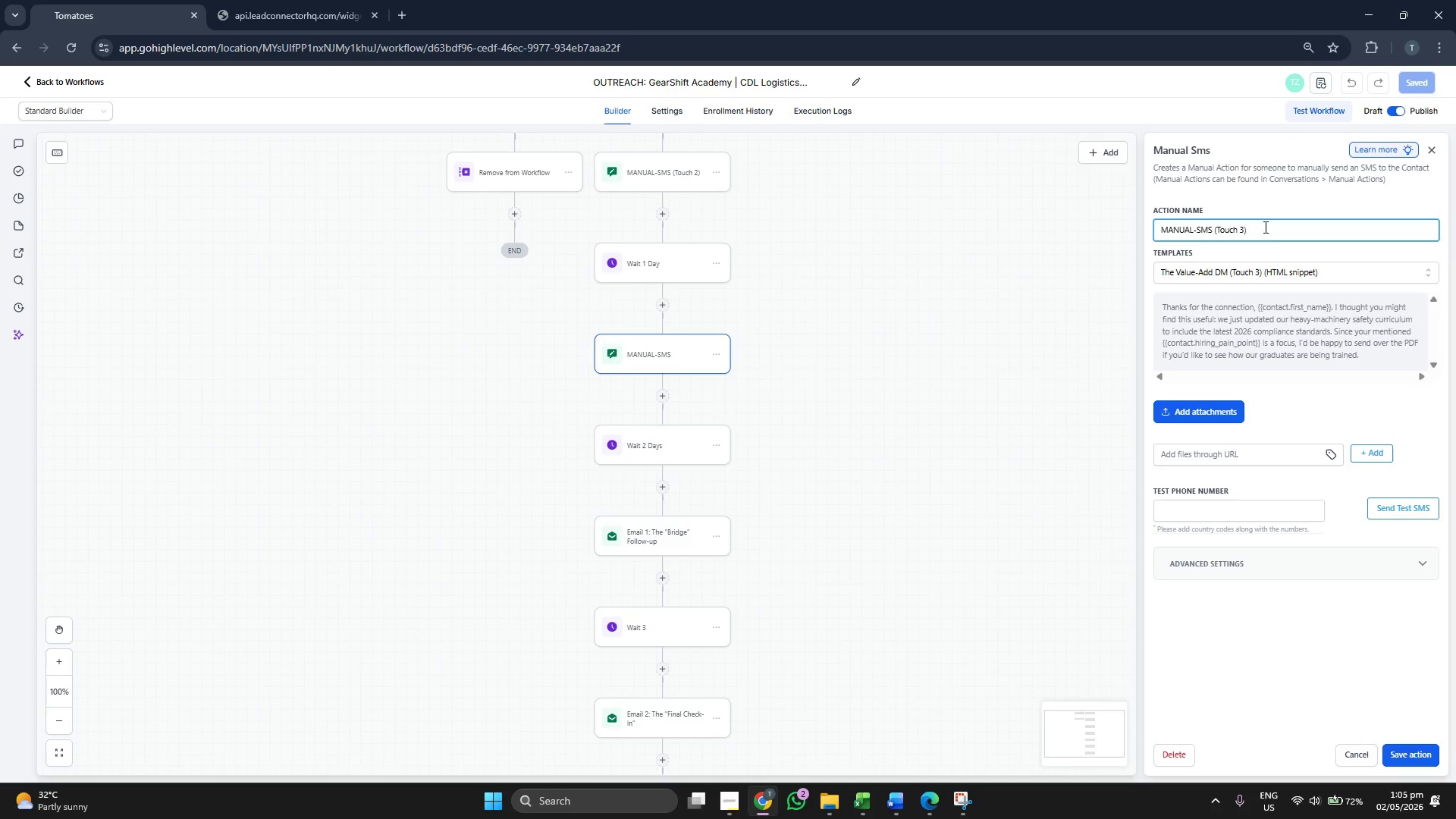 
left_click_drag(start_coordinate=[841, 559], to_coordinate=[829, 512])
 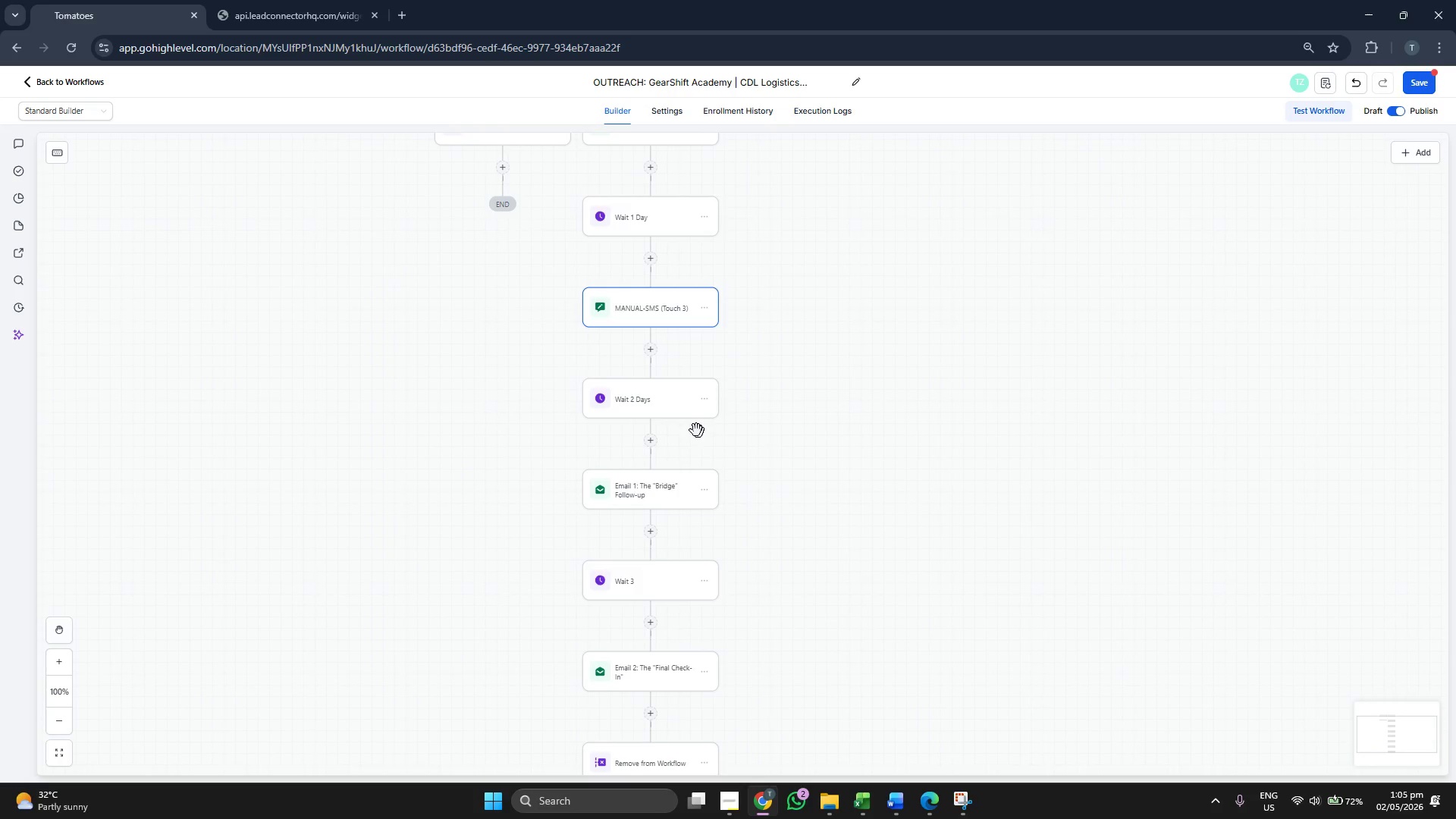 
left_click([655, 401])
 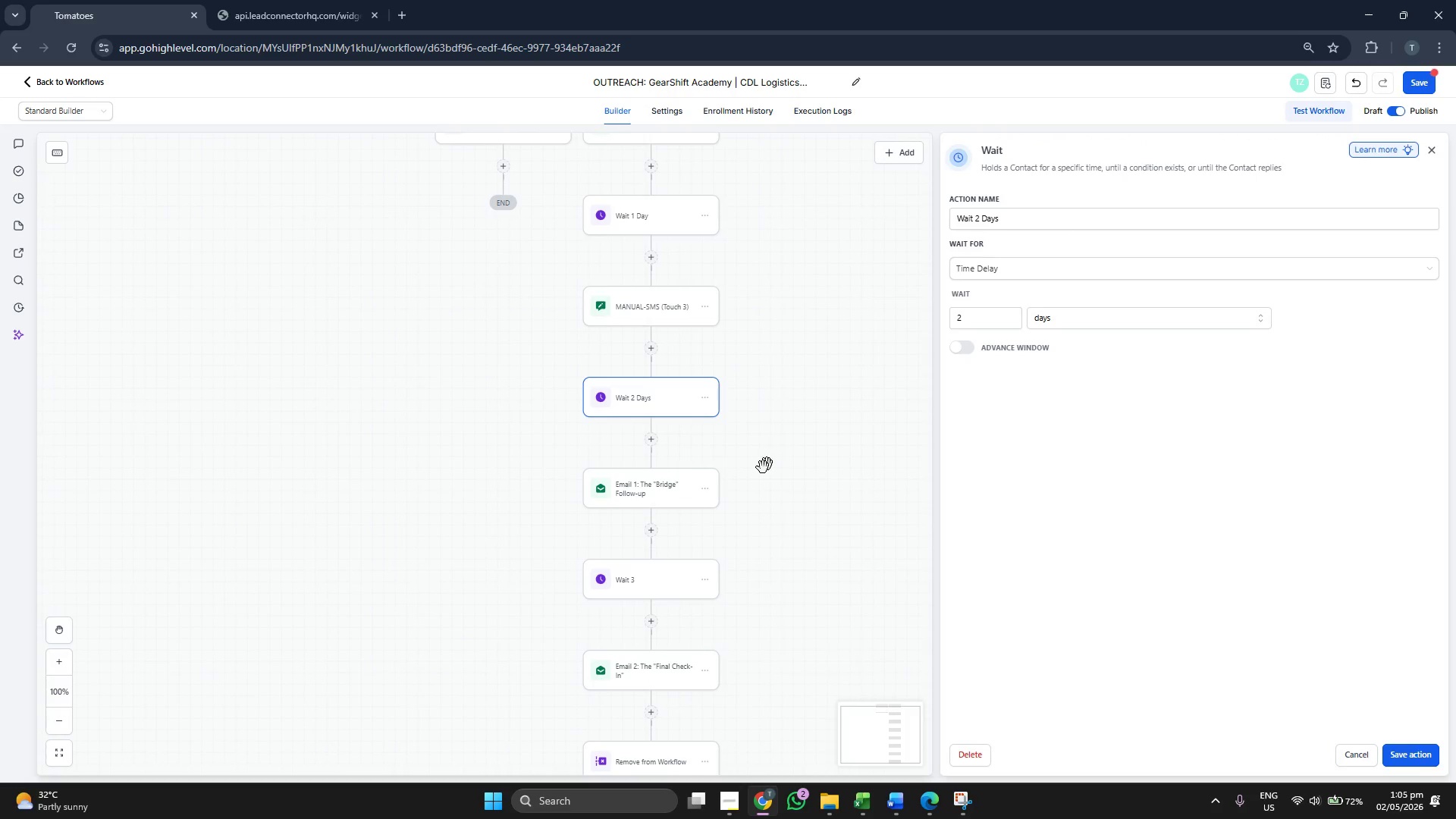 
left_click([659, 487])
 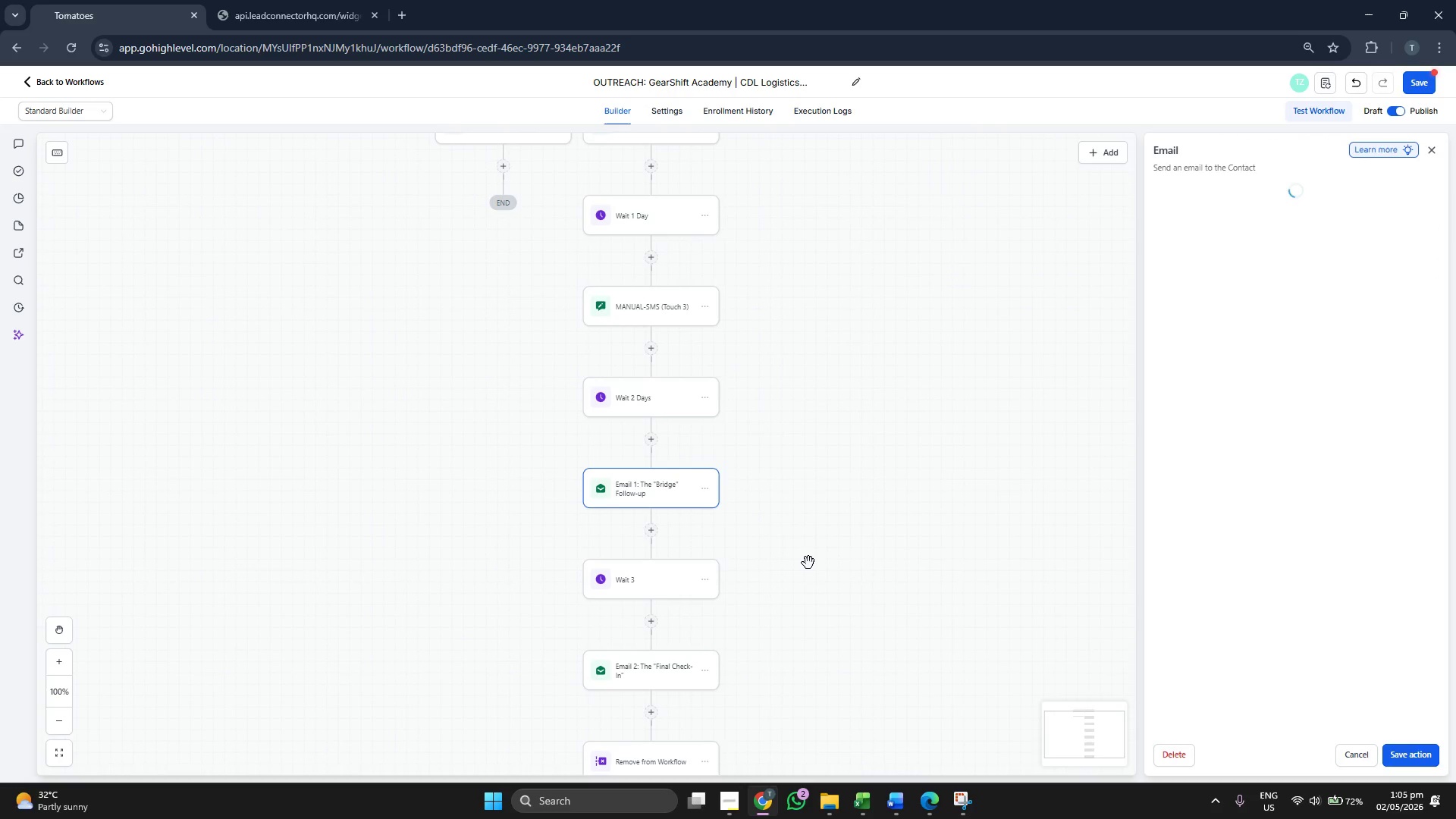 
left_click_drag(start_coordinate=[808, 563], to_coordinate=[858, 529])
 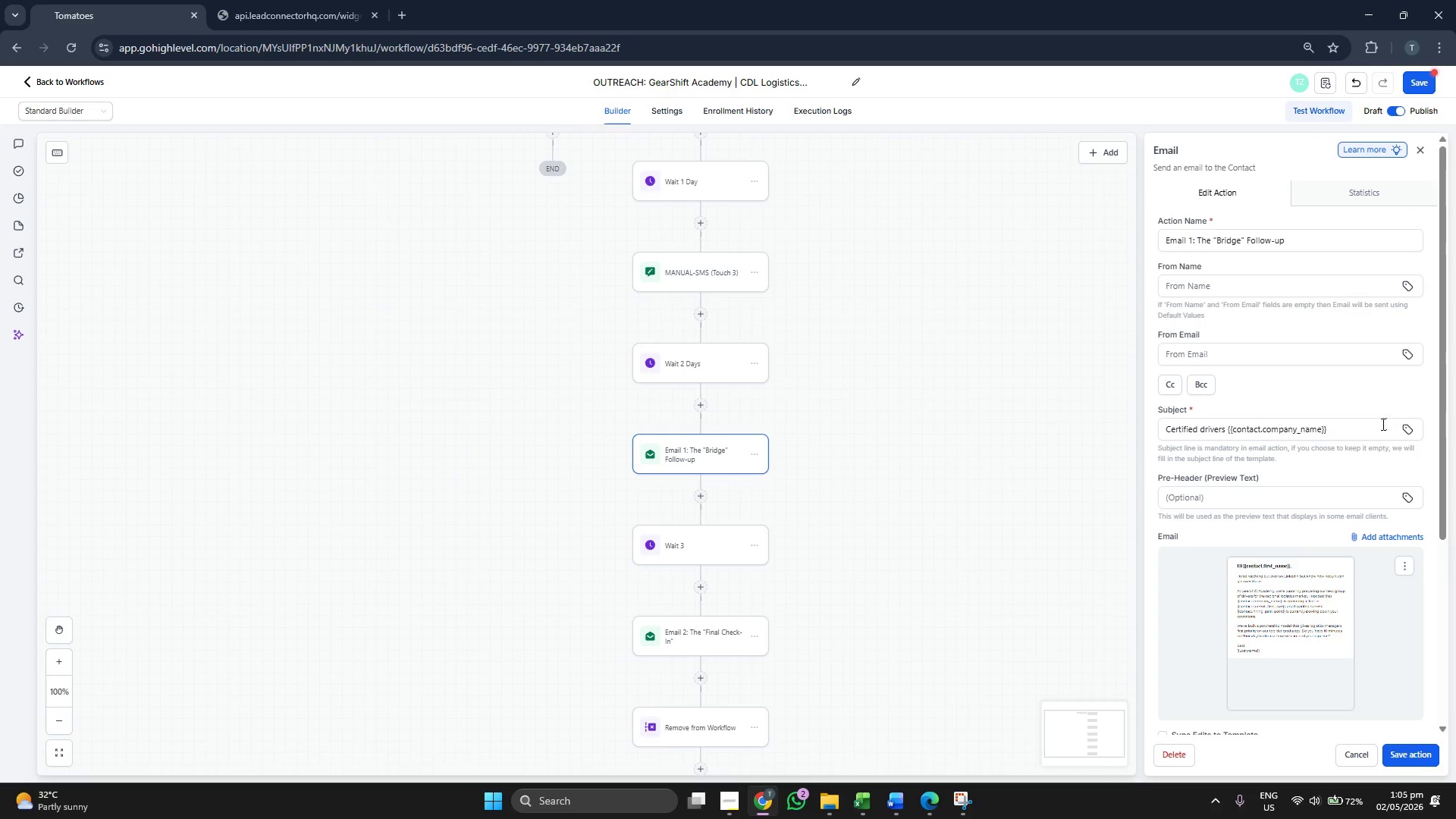 
left_click([1367, 432])
 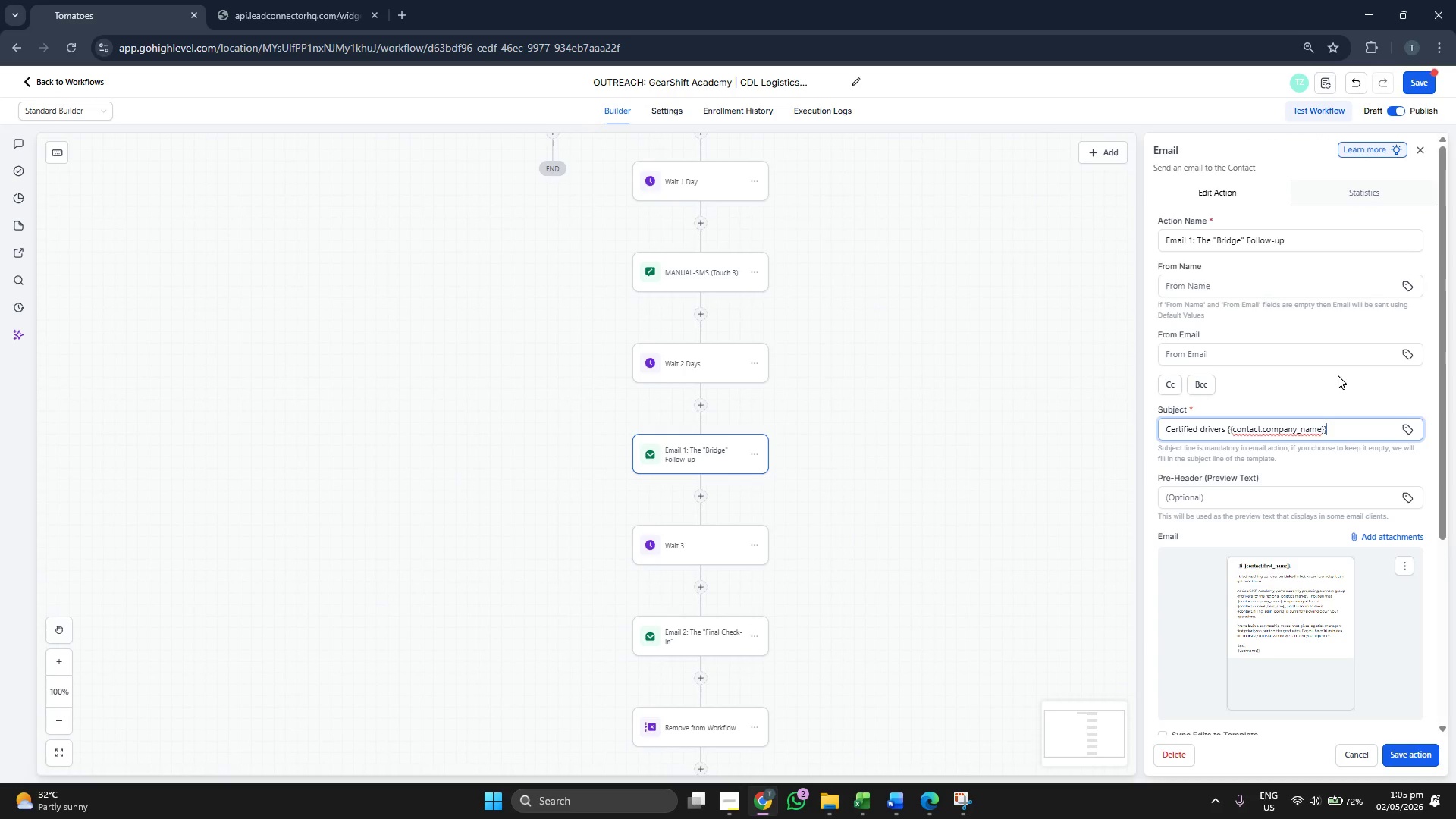 
scroll: coordinate [1337, 375], scroll_direction: down, amount: 5.0
 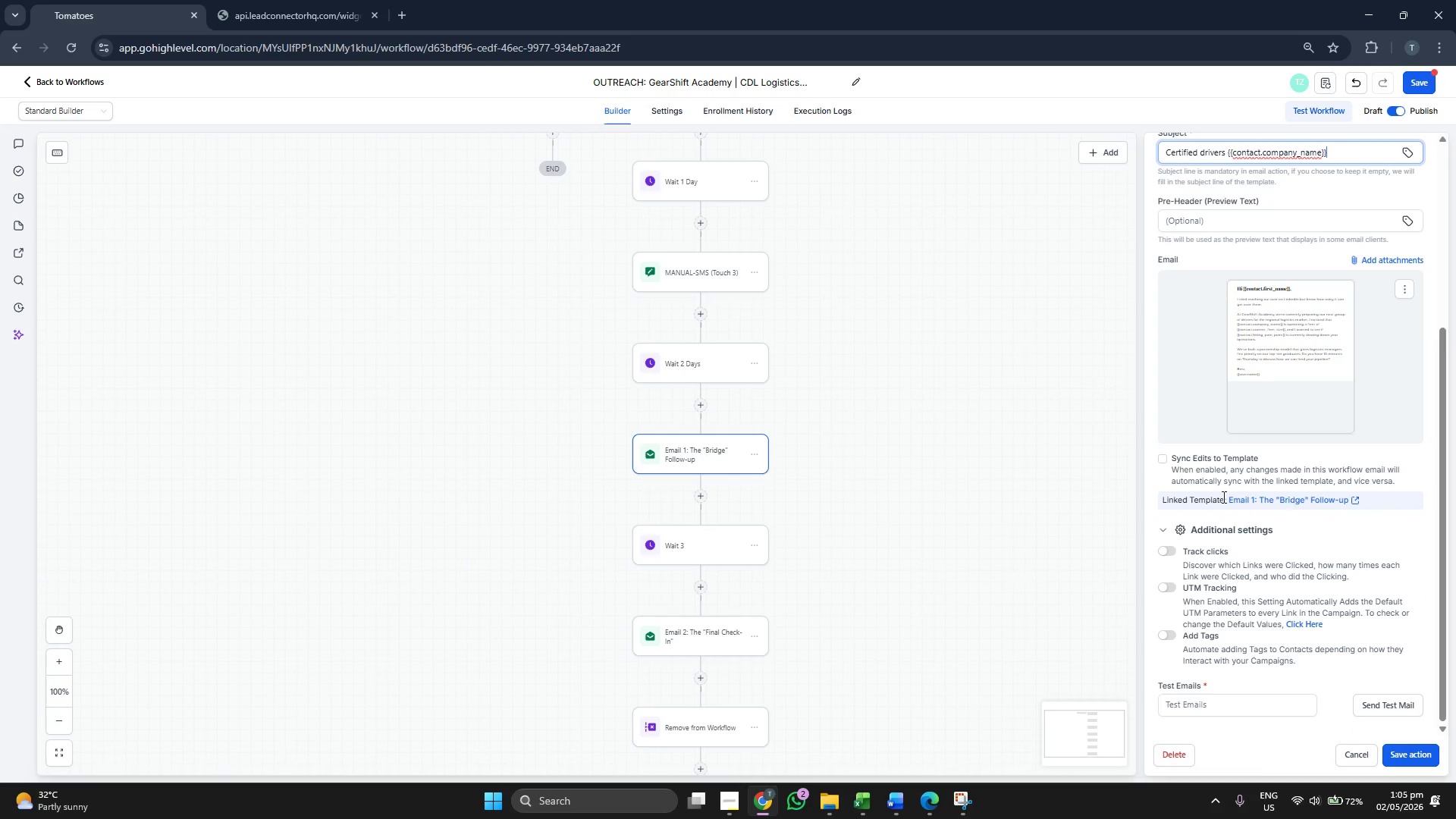 
left_click_drag(start_coordinate=[1006, 469], to_coordinate=[1005, 425])
 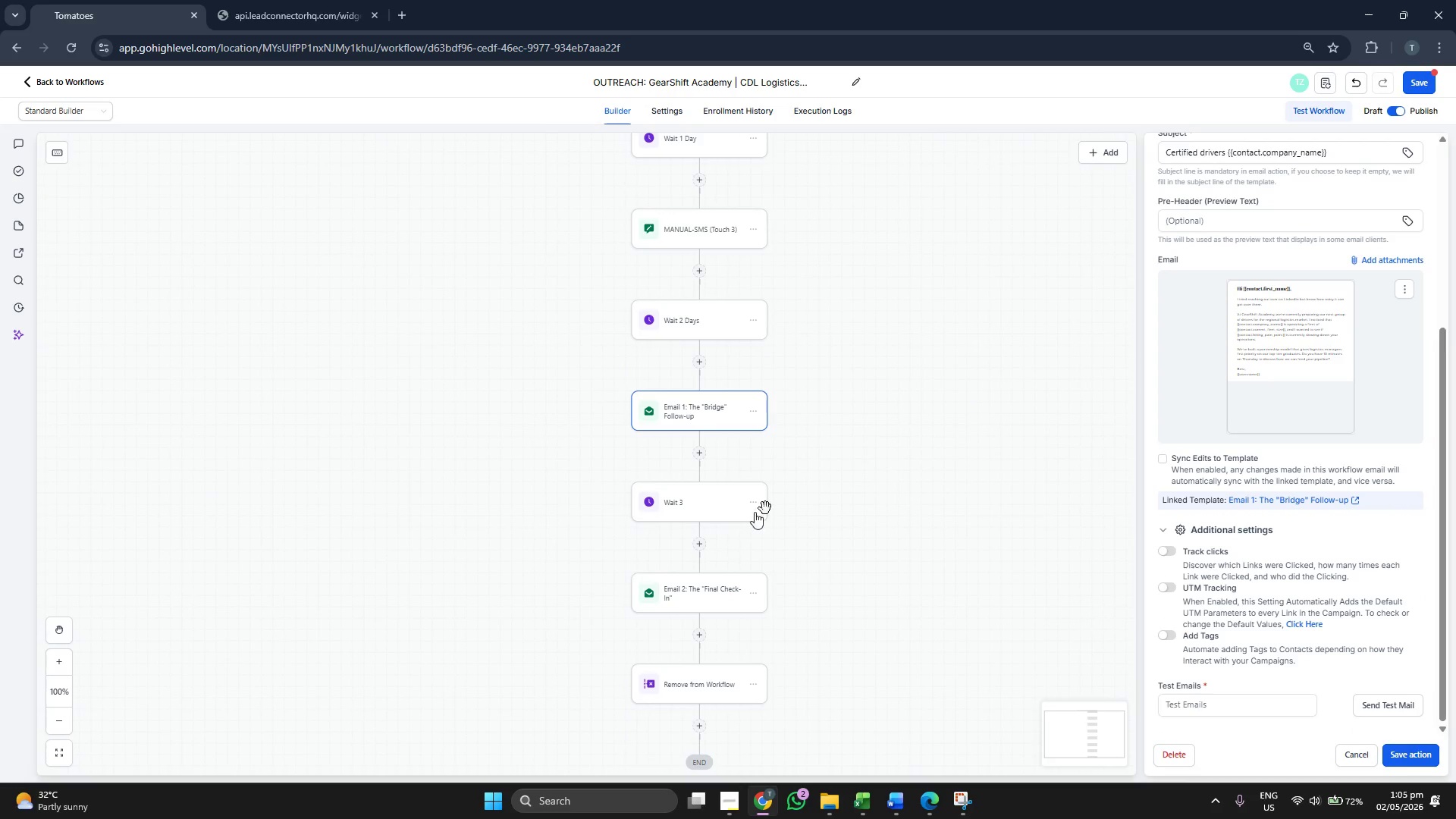 
left_click([717, 517])
 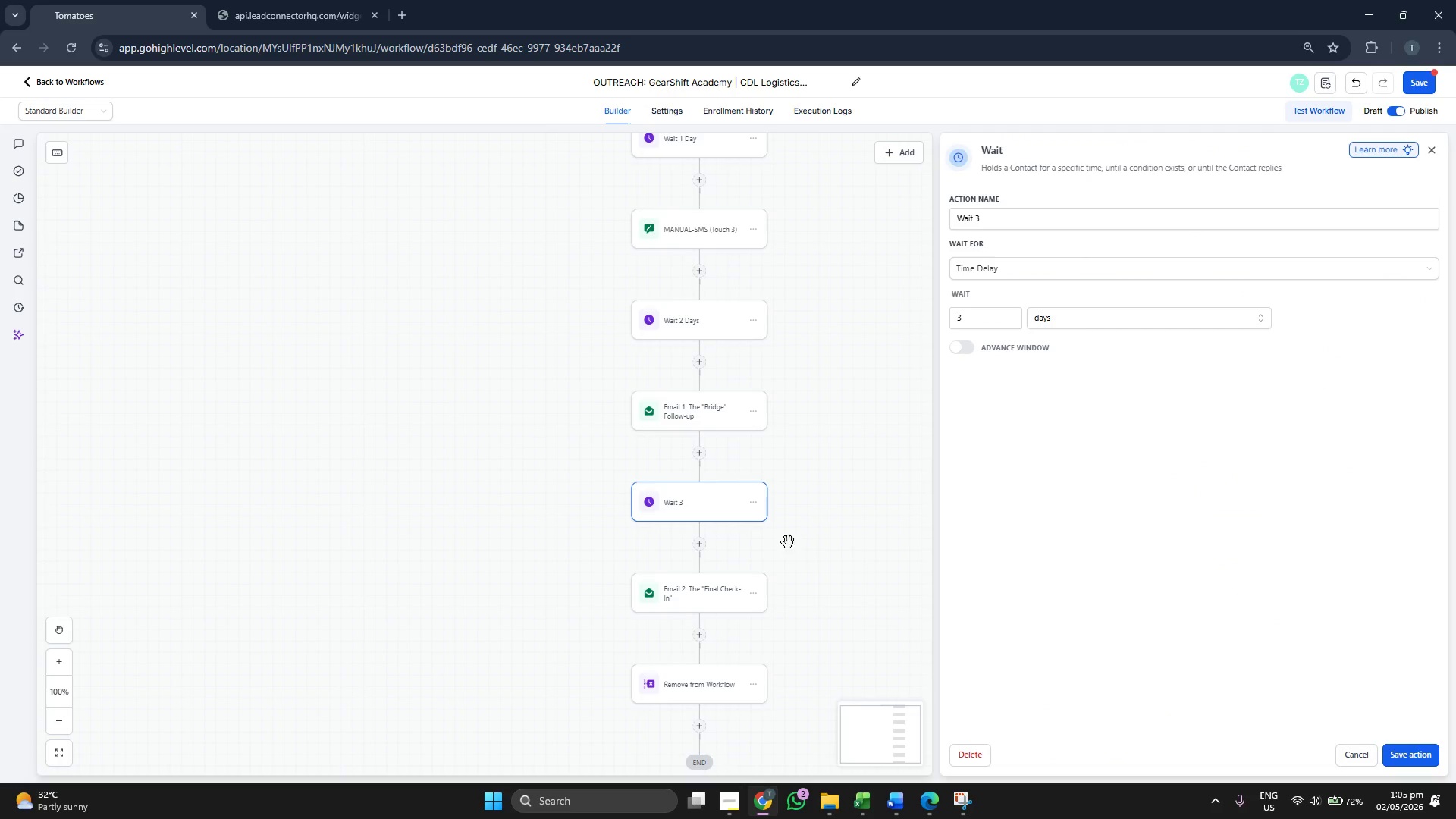 
left_click_drag(start_coordinate=[861, 571], to_coordinate=[839, 552])
 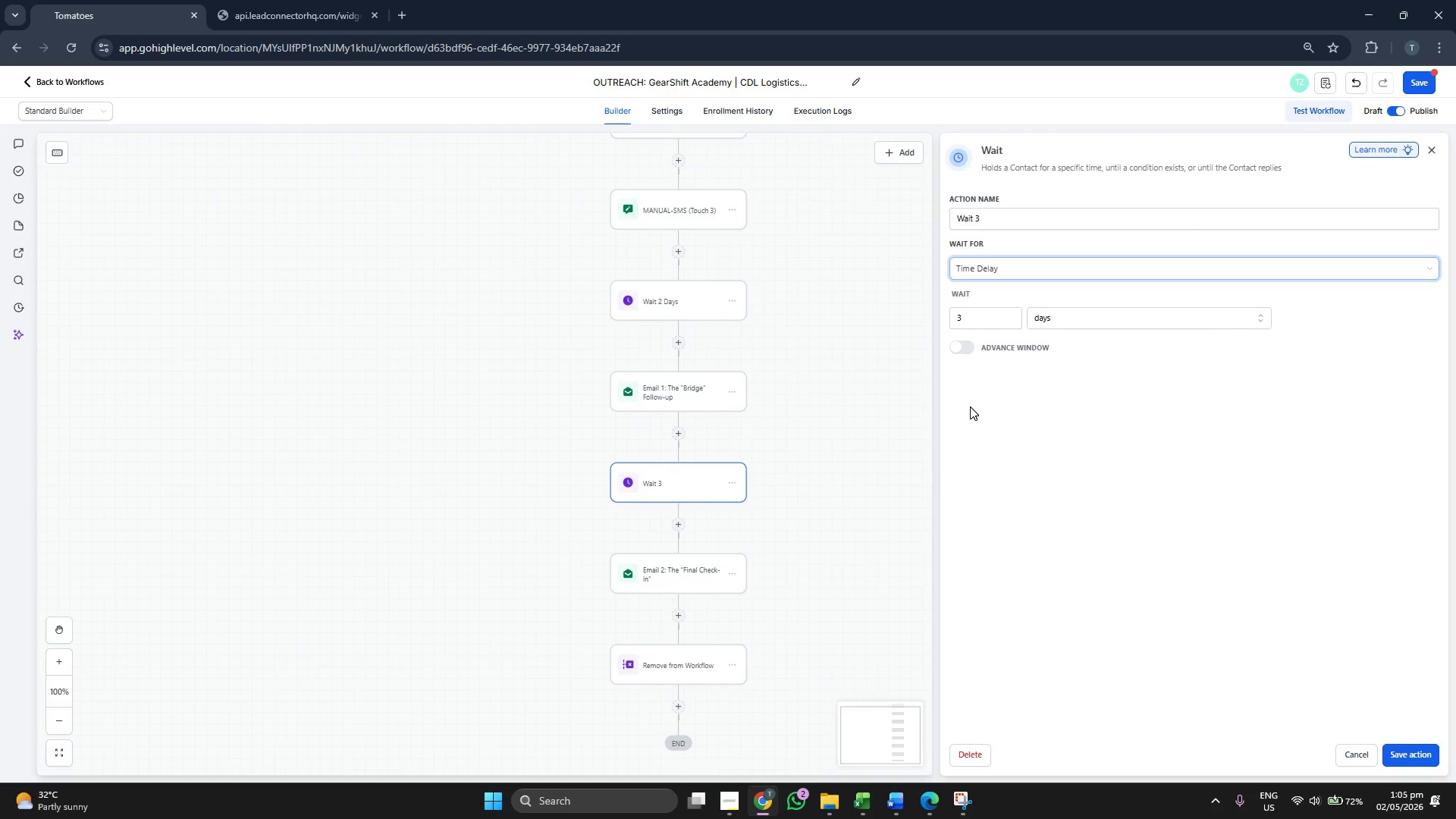 
left_click_drag(start_coordinate=[852, 536], to_coordinate=[852, 498])
 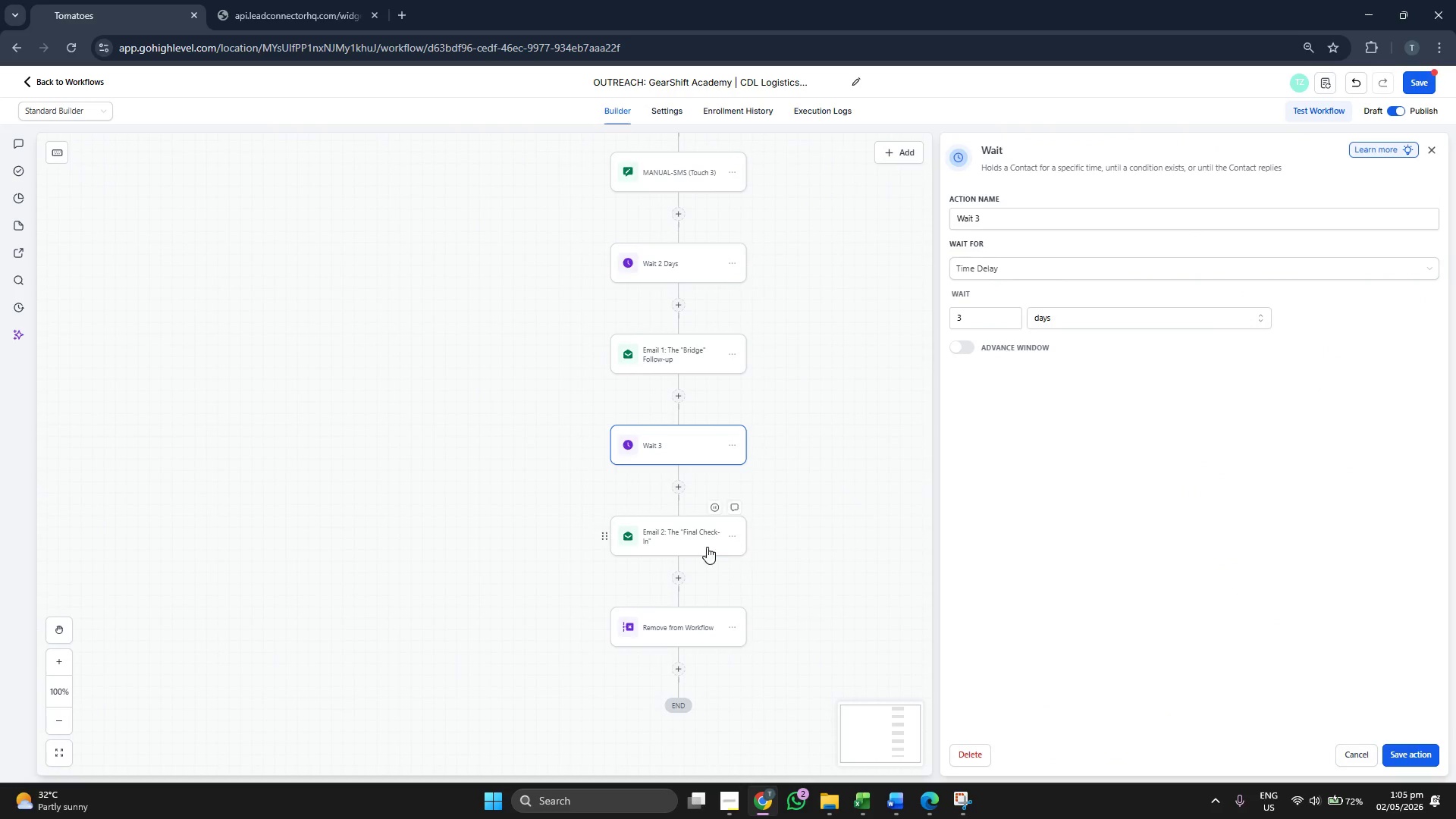 
left_click([664, 547])
 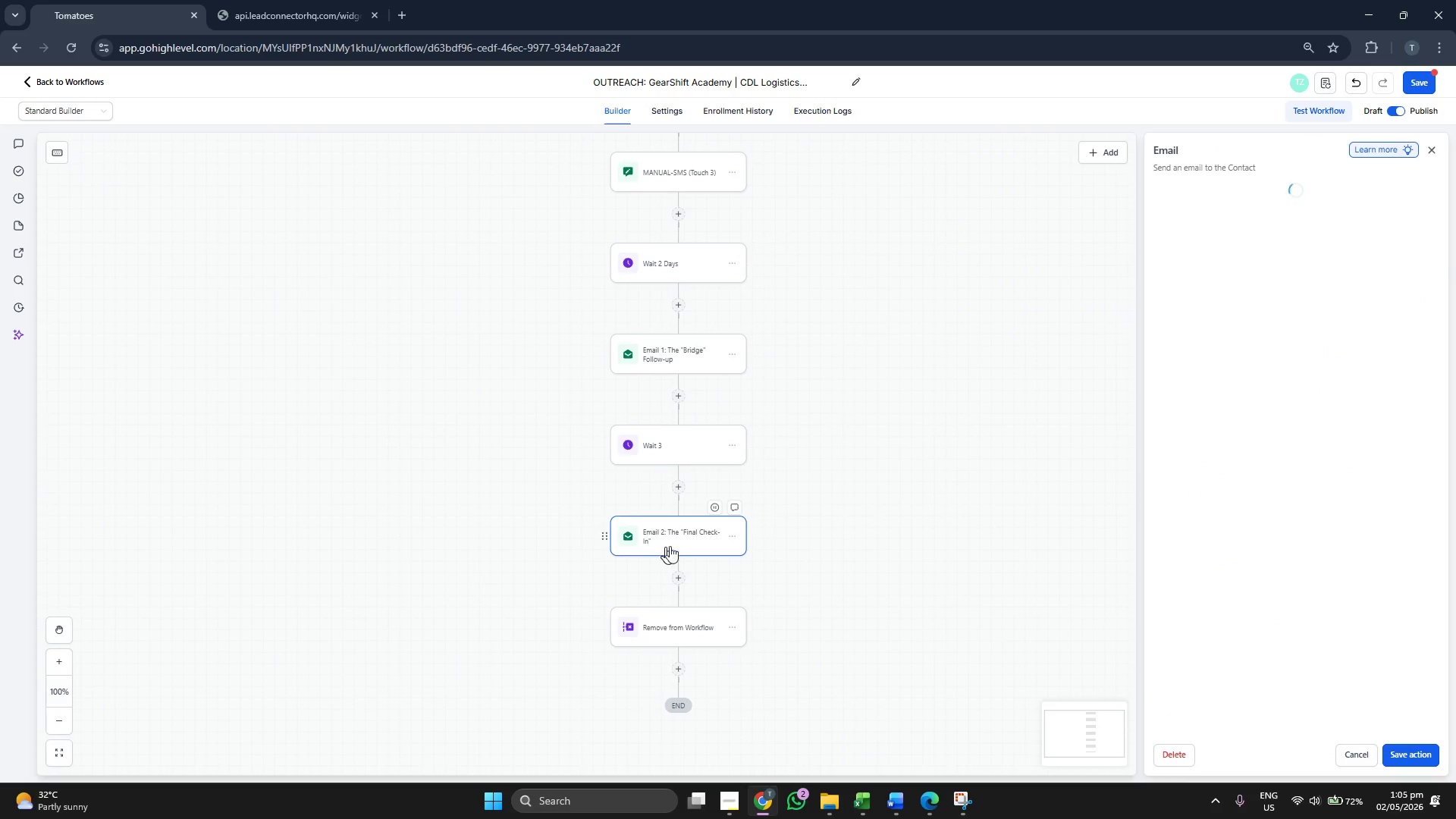 
left_click_drag(start_coordinate=[858, 529], to_coordinate=[883, 525])
 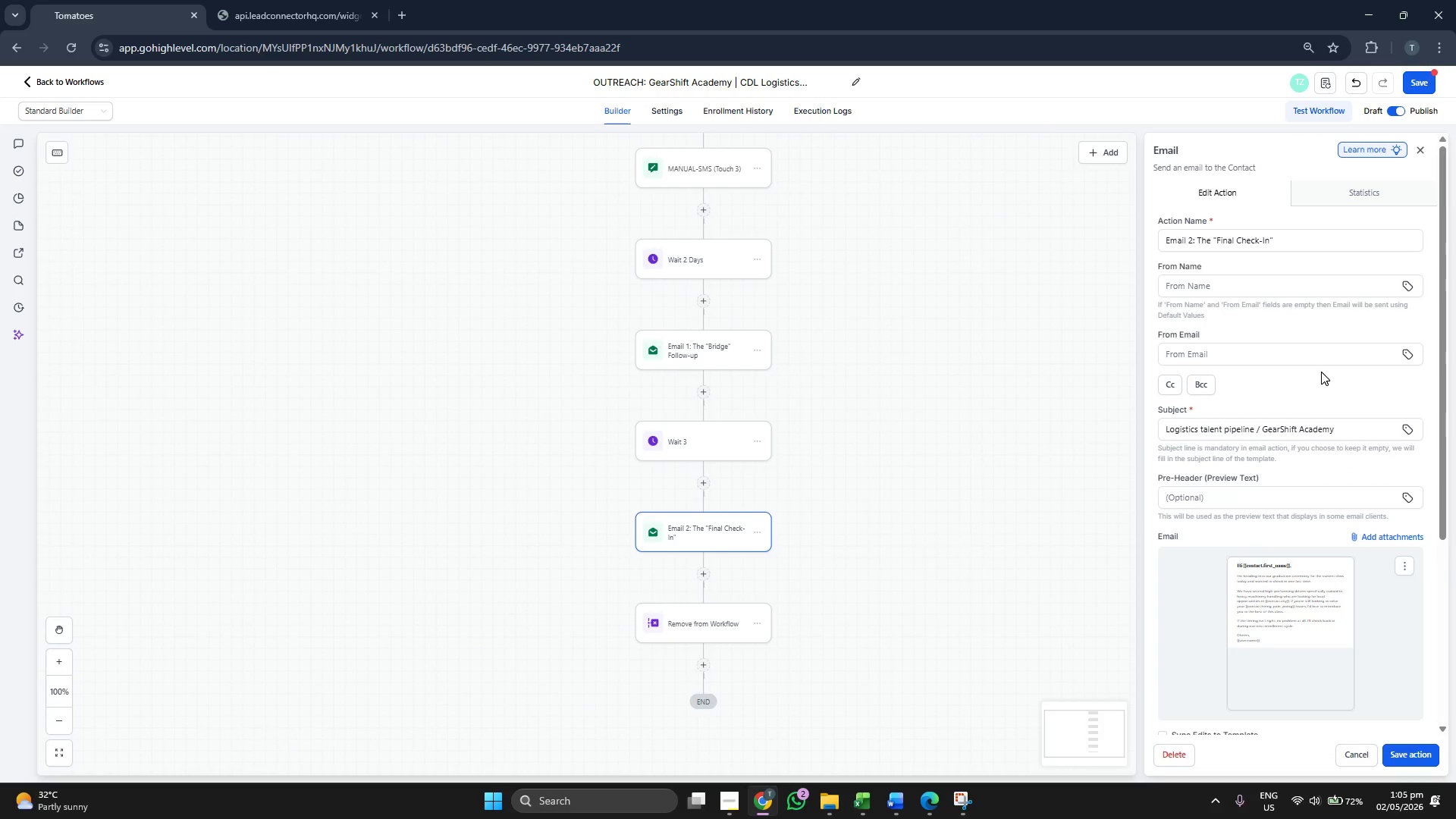 
scroll: coordinate [1321, 372], scroll_direction: down, amount: 3.0
 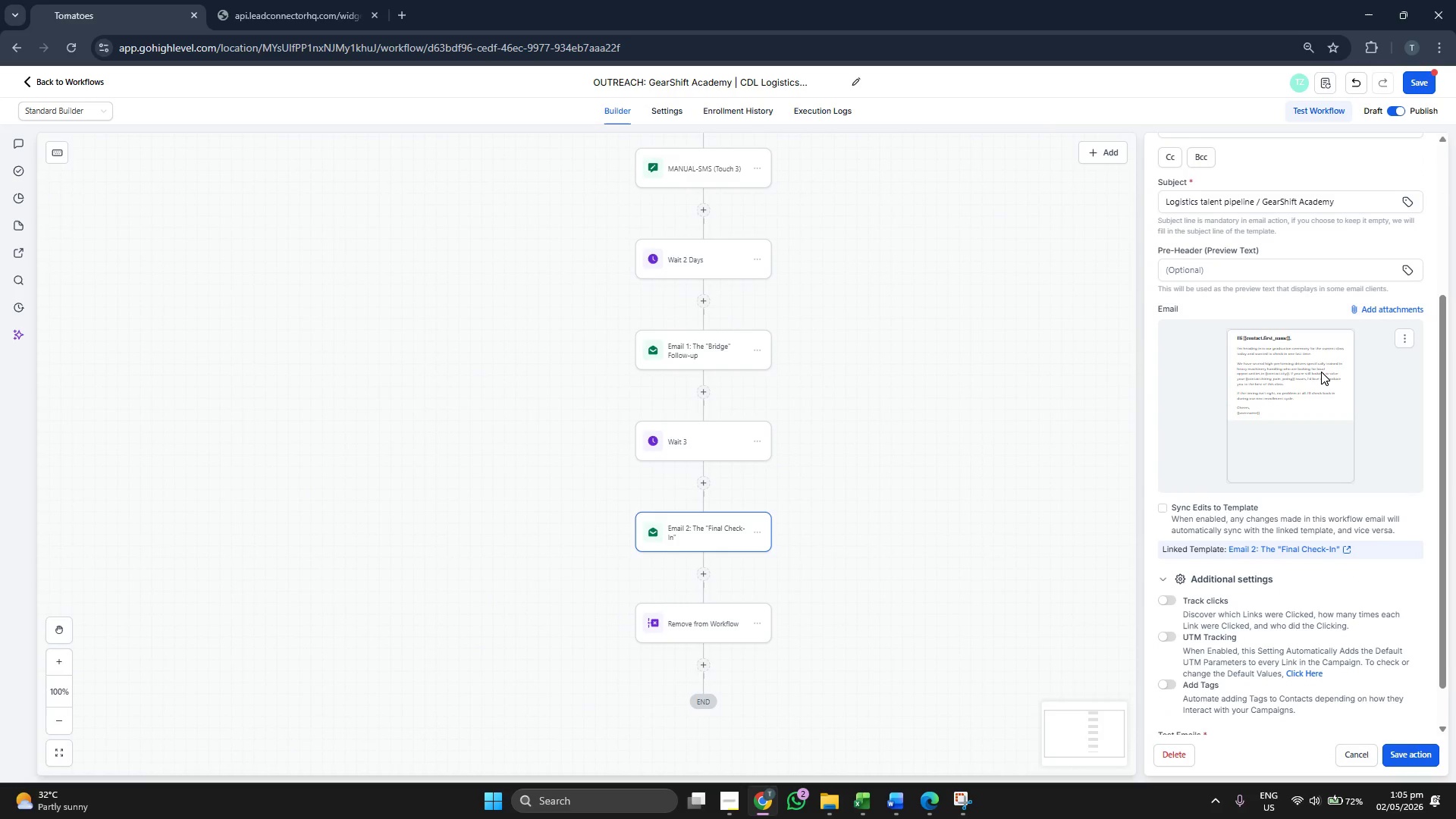 
scroll: coordinate [1321, 372], scroll_direction: up, amount: 2.0
 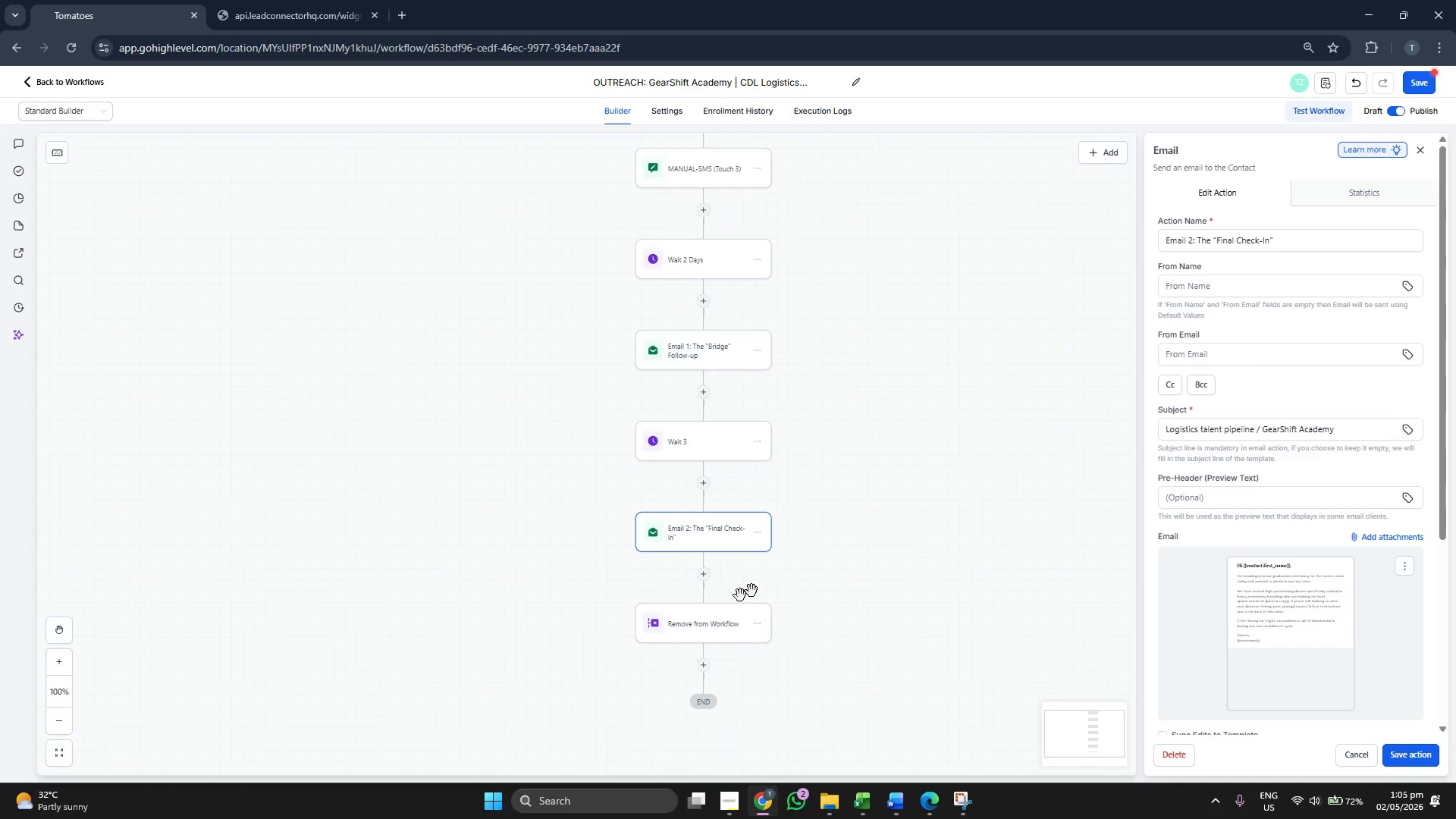 
left_click([671, 645])
 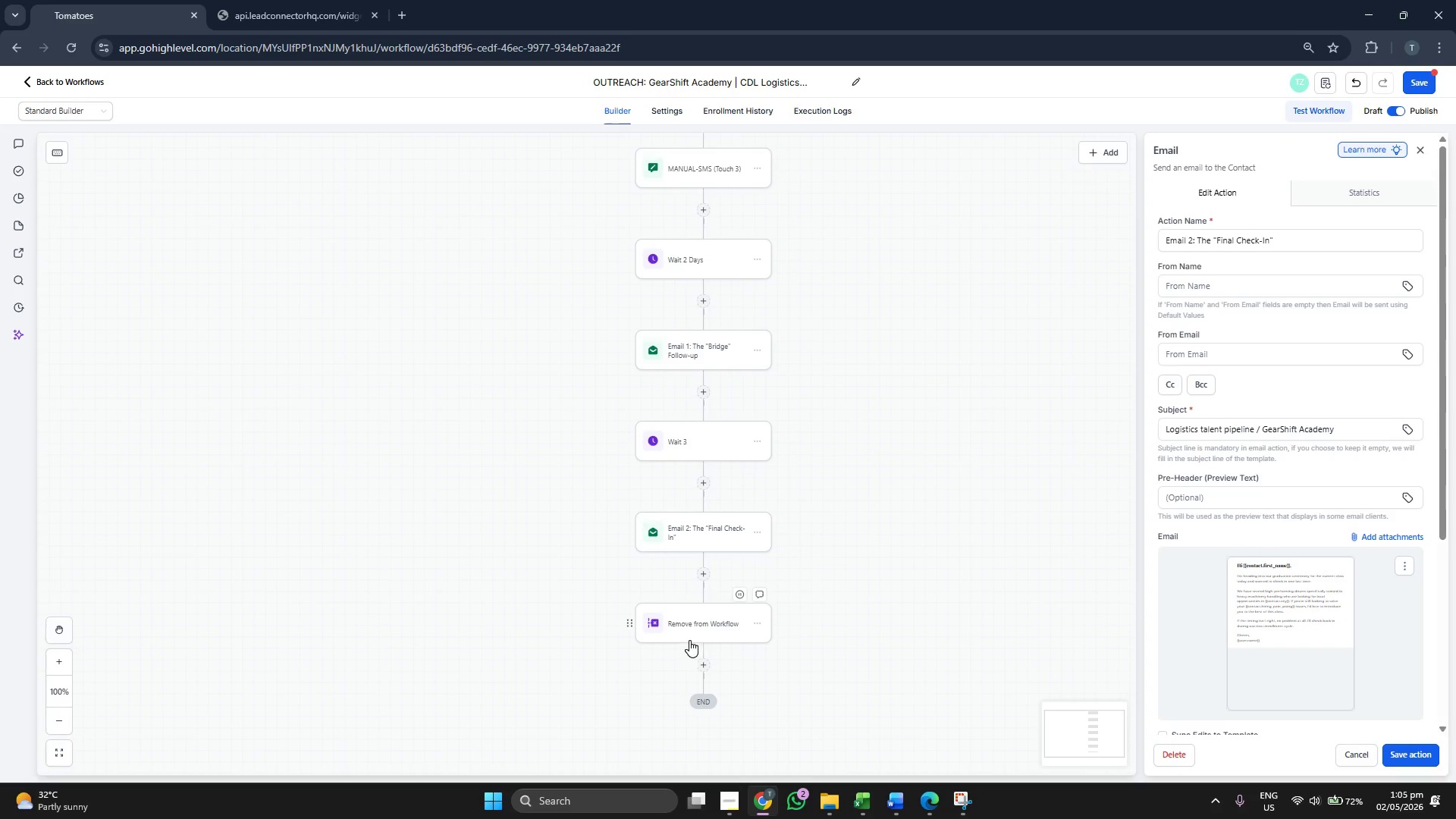 
left_click([701, 630])
 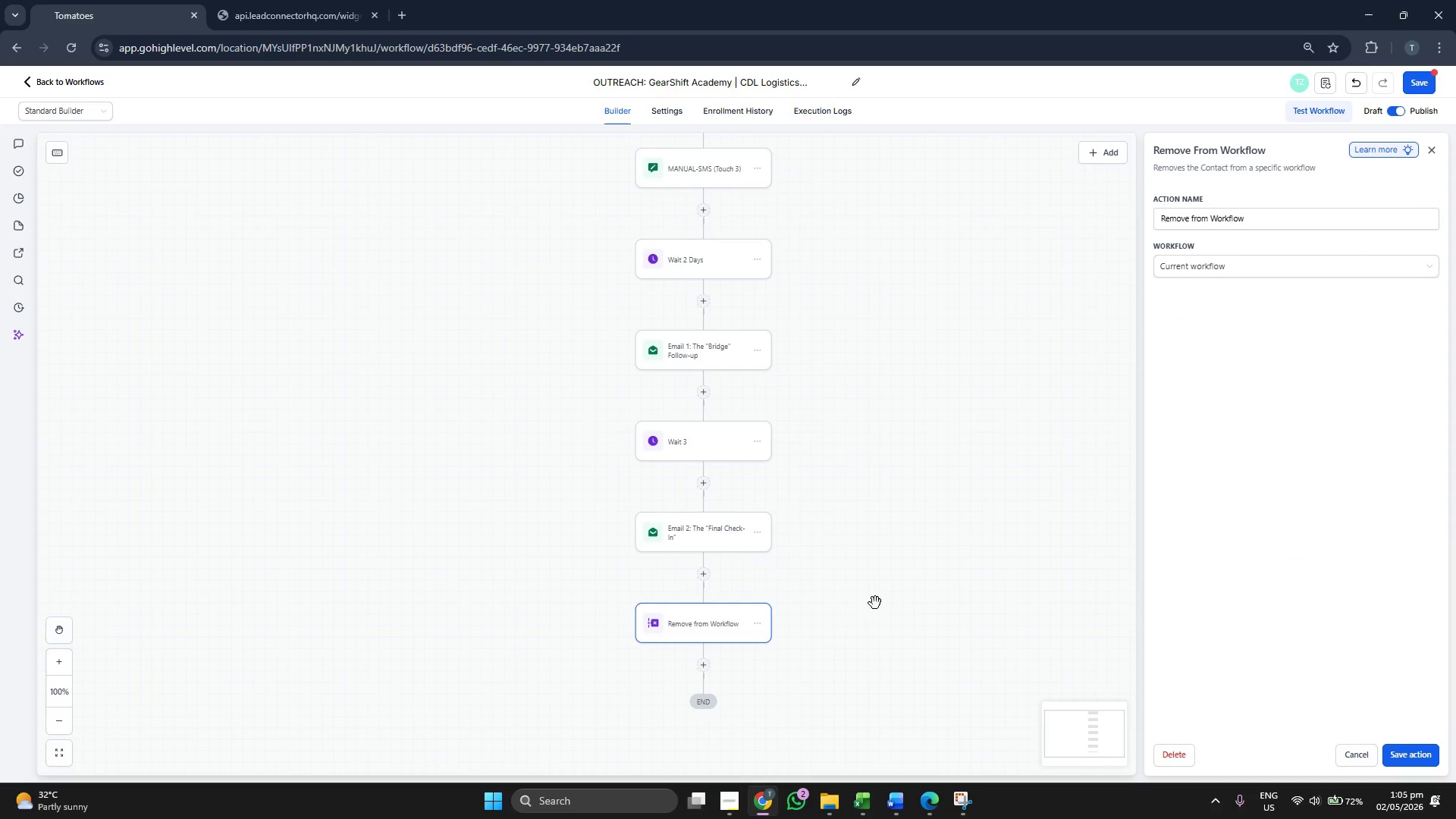 
left_click_drag(start_coordinate=[935, 546], to_coordinate=[944, 546])
 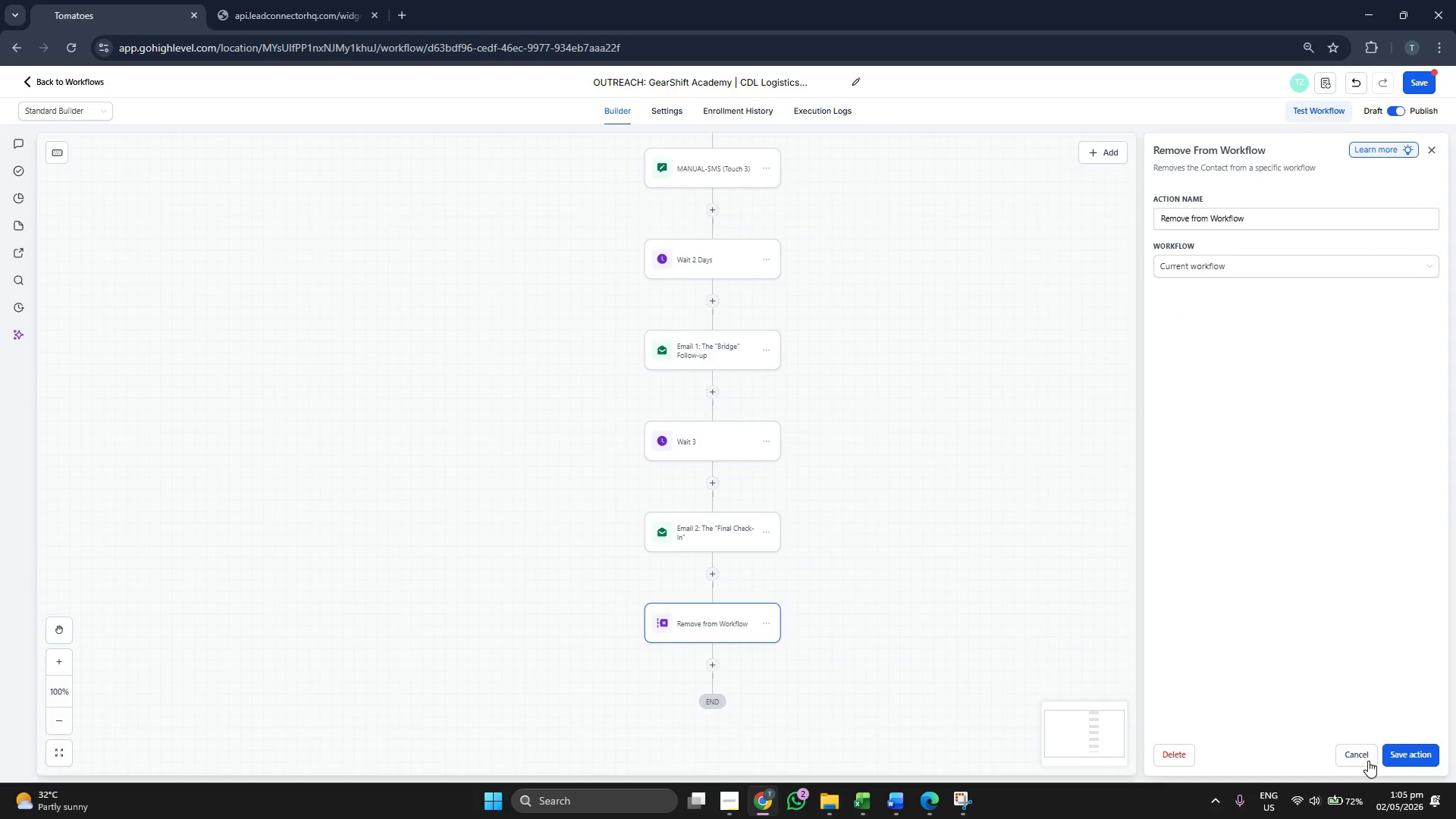 
left_click([1423, 757])
 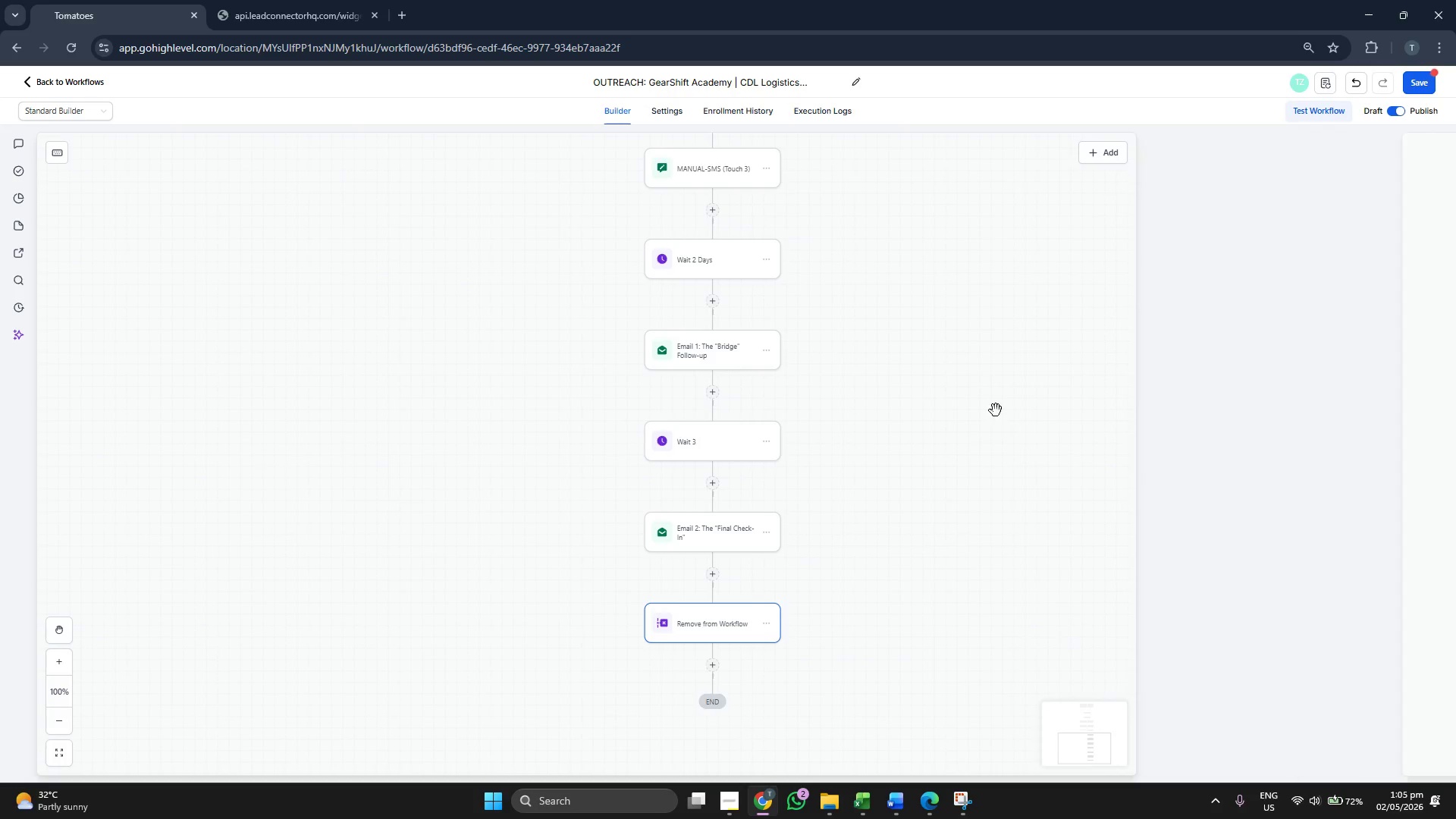 
left_click_drag(start_coordinate=[992, 396], to_coordinate=[987, 445])
 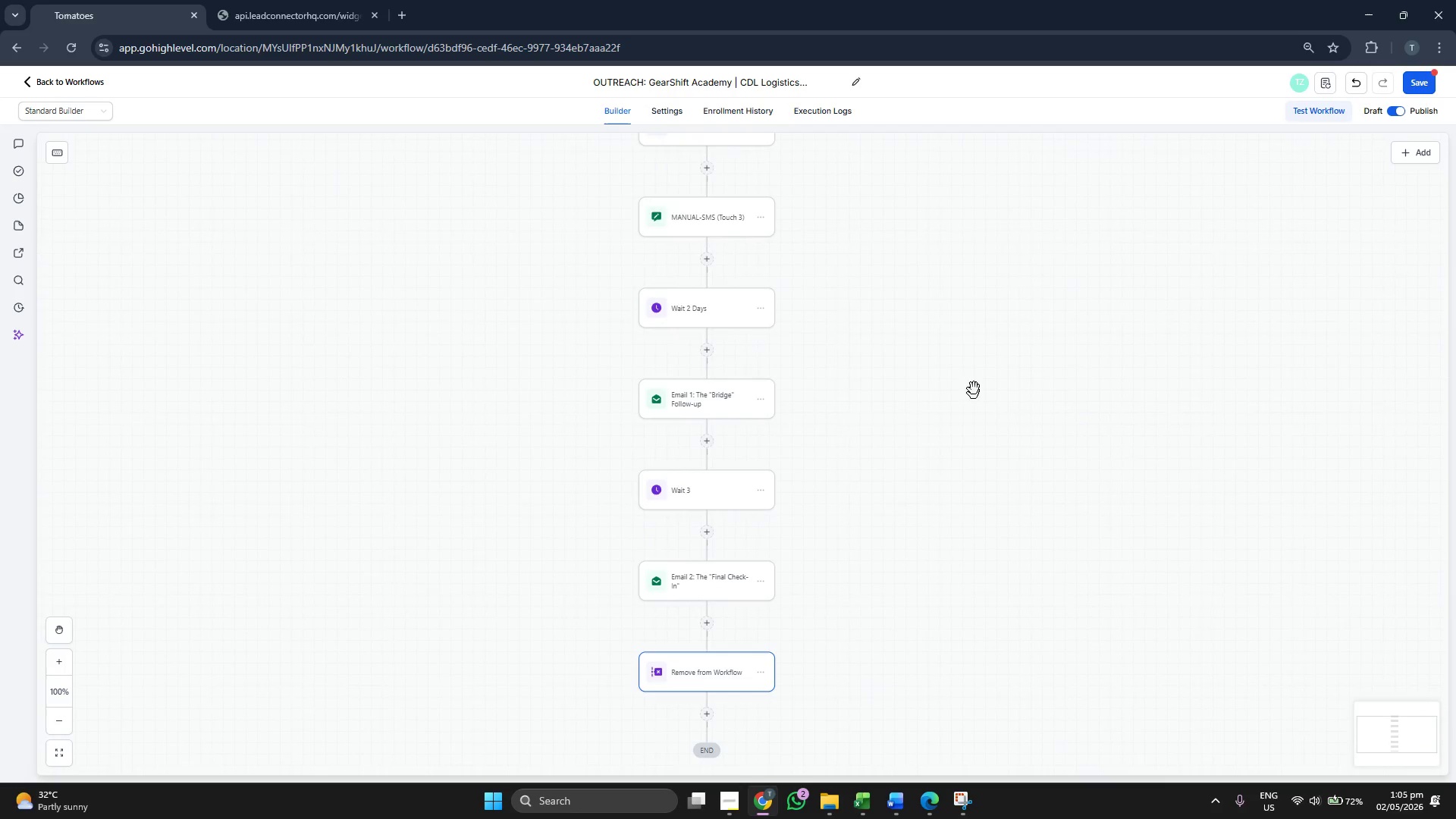 
left_click_drag(start_coordinate=[971, 363], to_coordinate=[966, 444])
 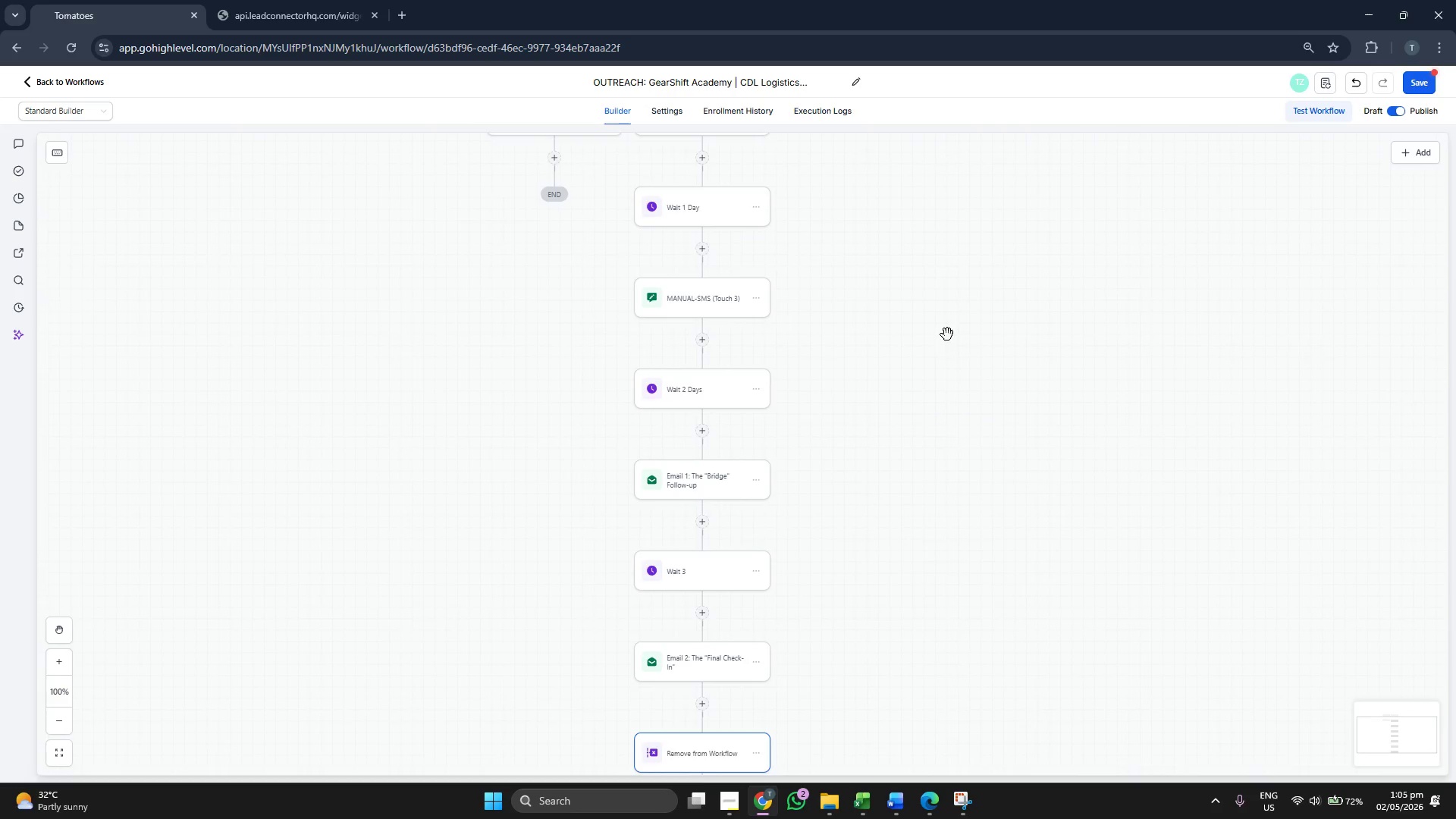 
left_click_drag(start_coordinate=[947, 334], to_coordinate=[936, 426])
 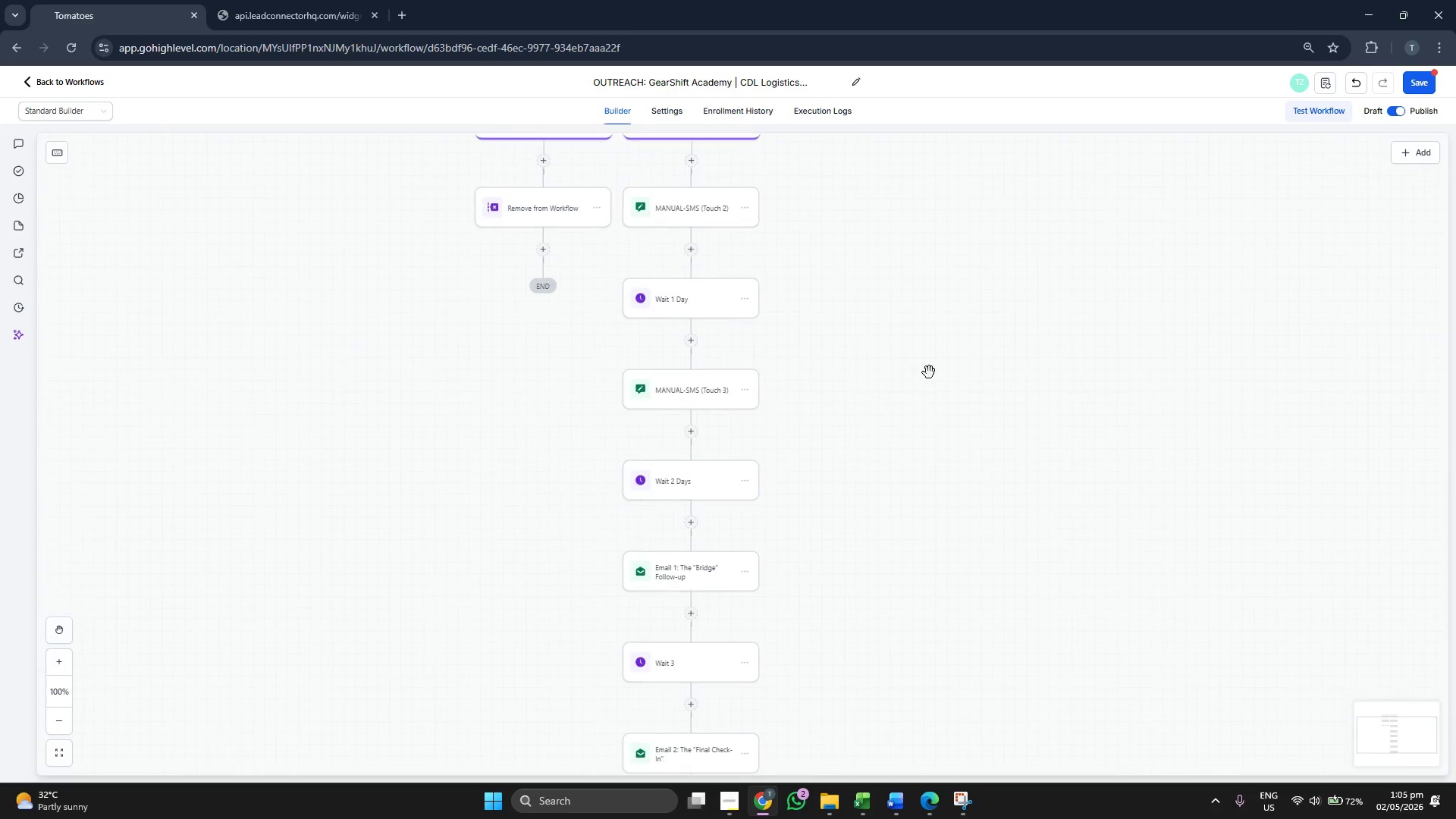 
left_click_drag(start_coordinate=[926, 347], to_coordinate=[919, 372])
 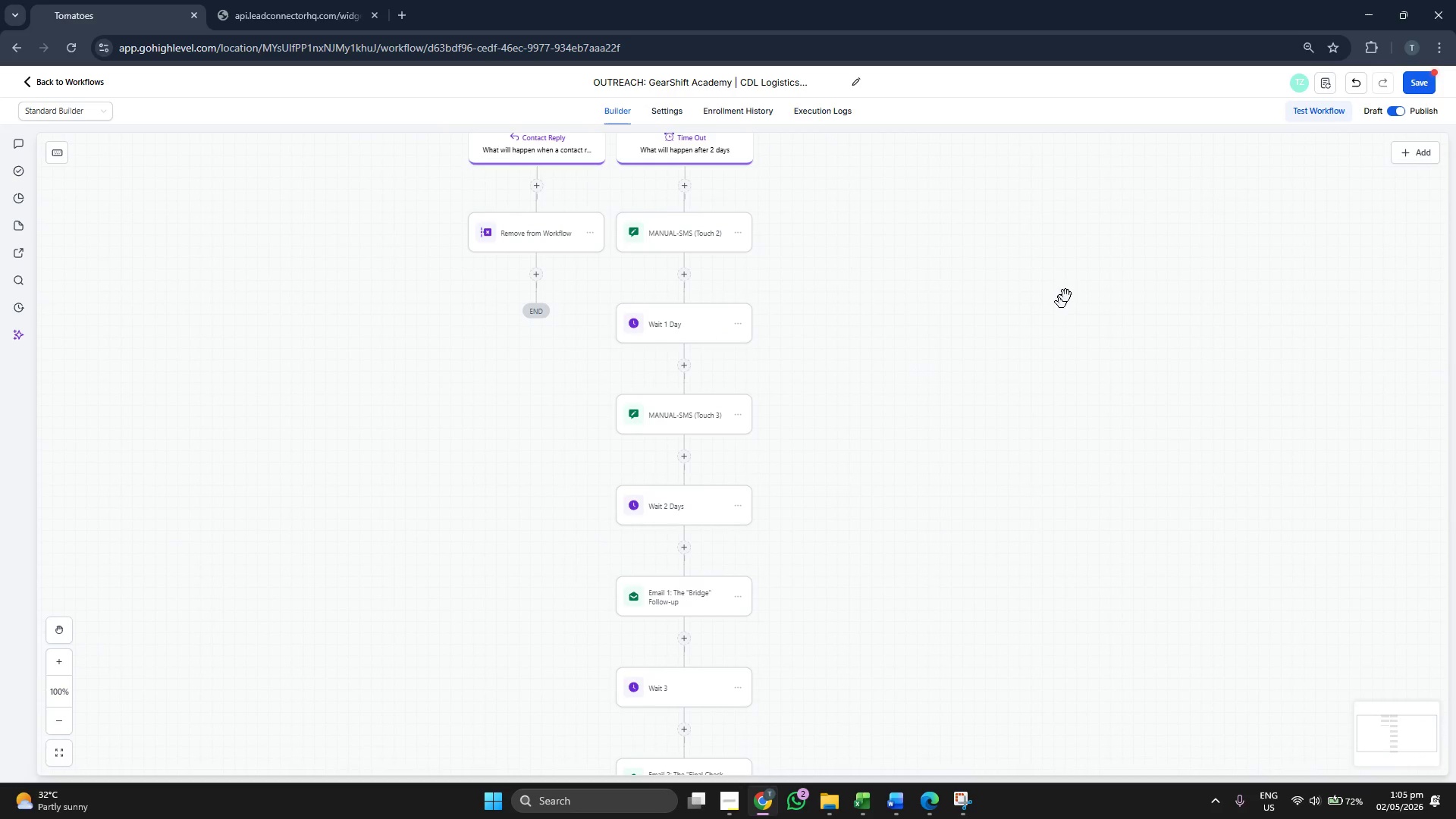 
left_click_drag(start_coordinate=[1061, 285], to_coordinate=[1068, 410])
 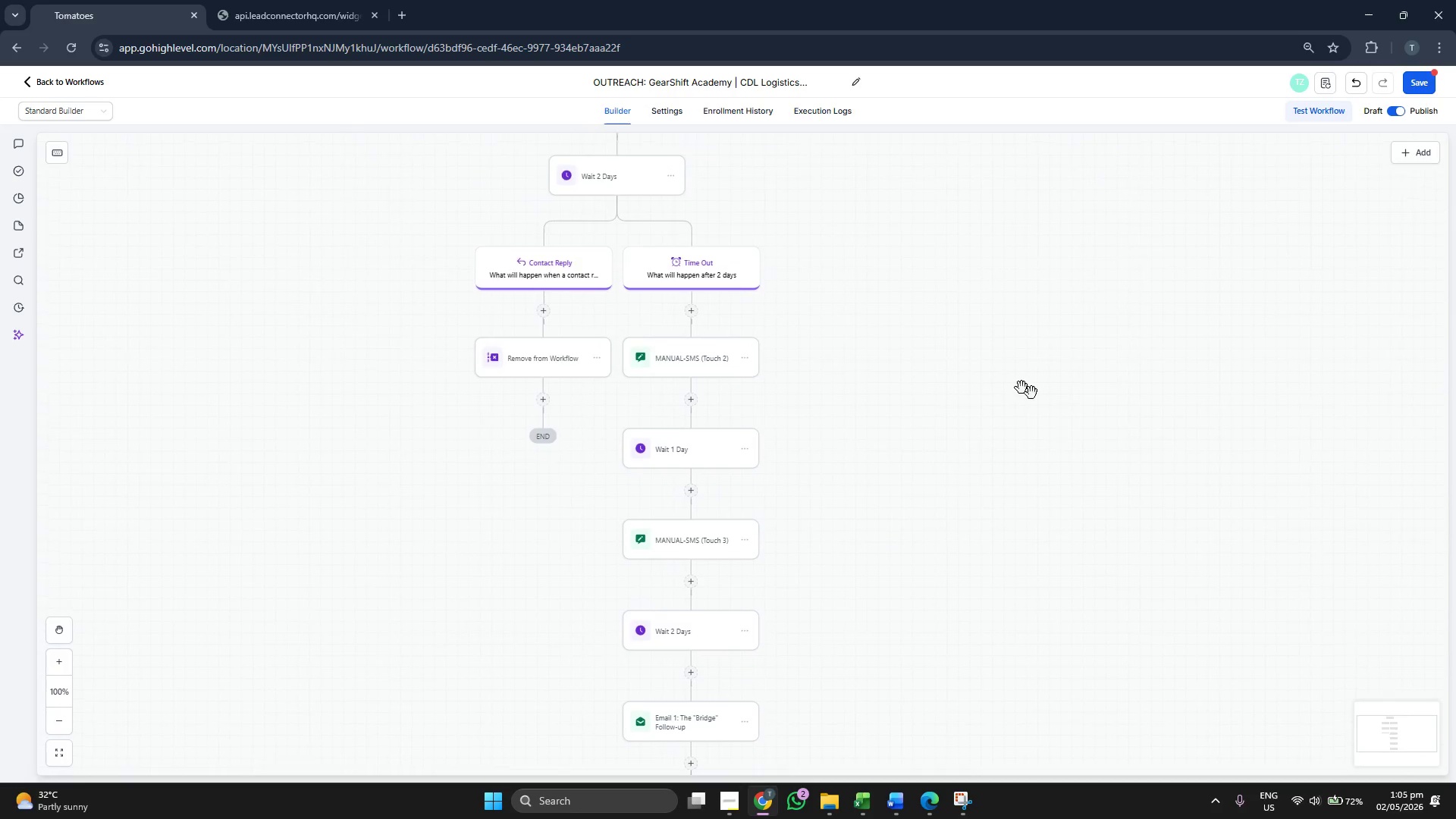 
left_click_drag(start_coordinate=[969, 350], to_coordinate=[1007, 484])
 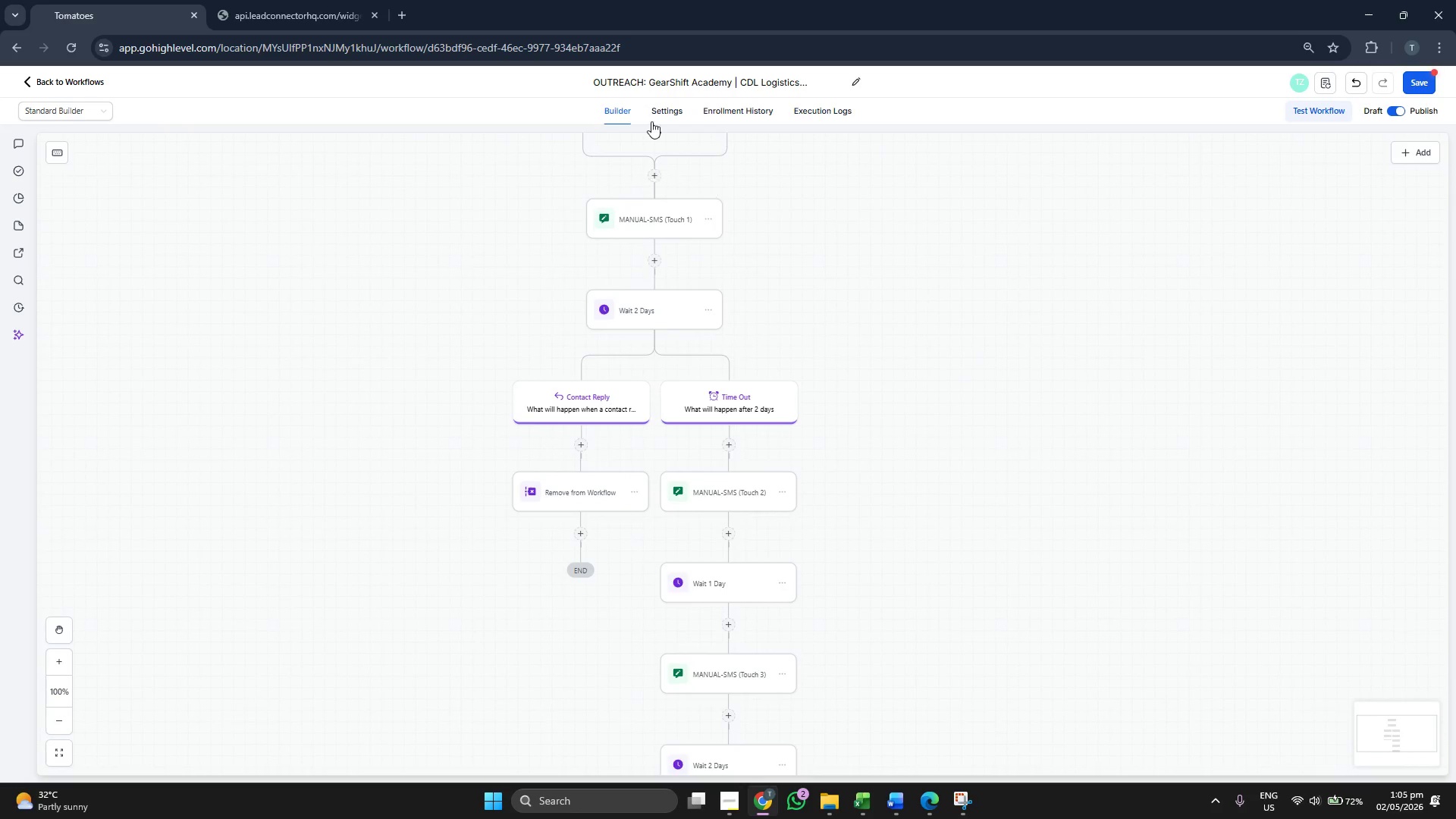 
left_click([651, 115])
 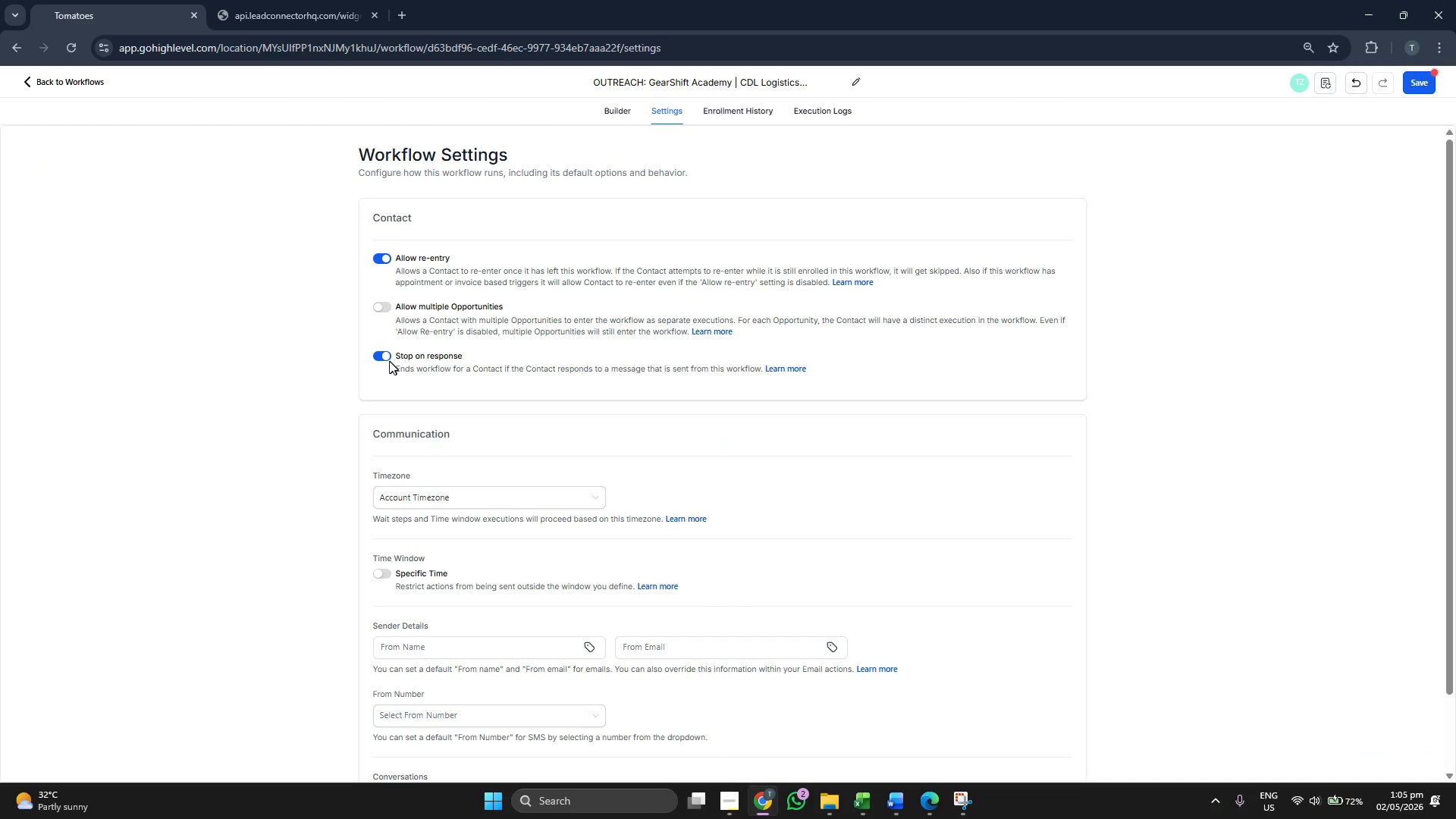 
scroll: coordinate [526, 366], scroll_direction: down, amount: 5.0
 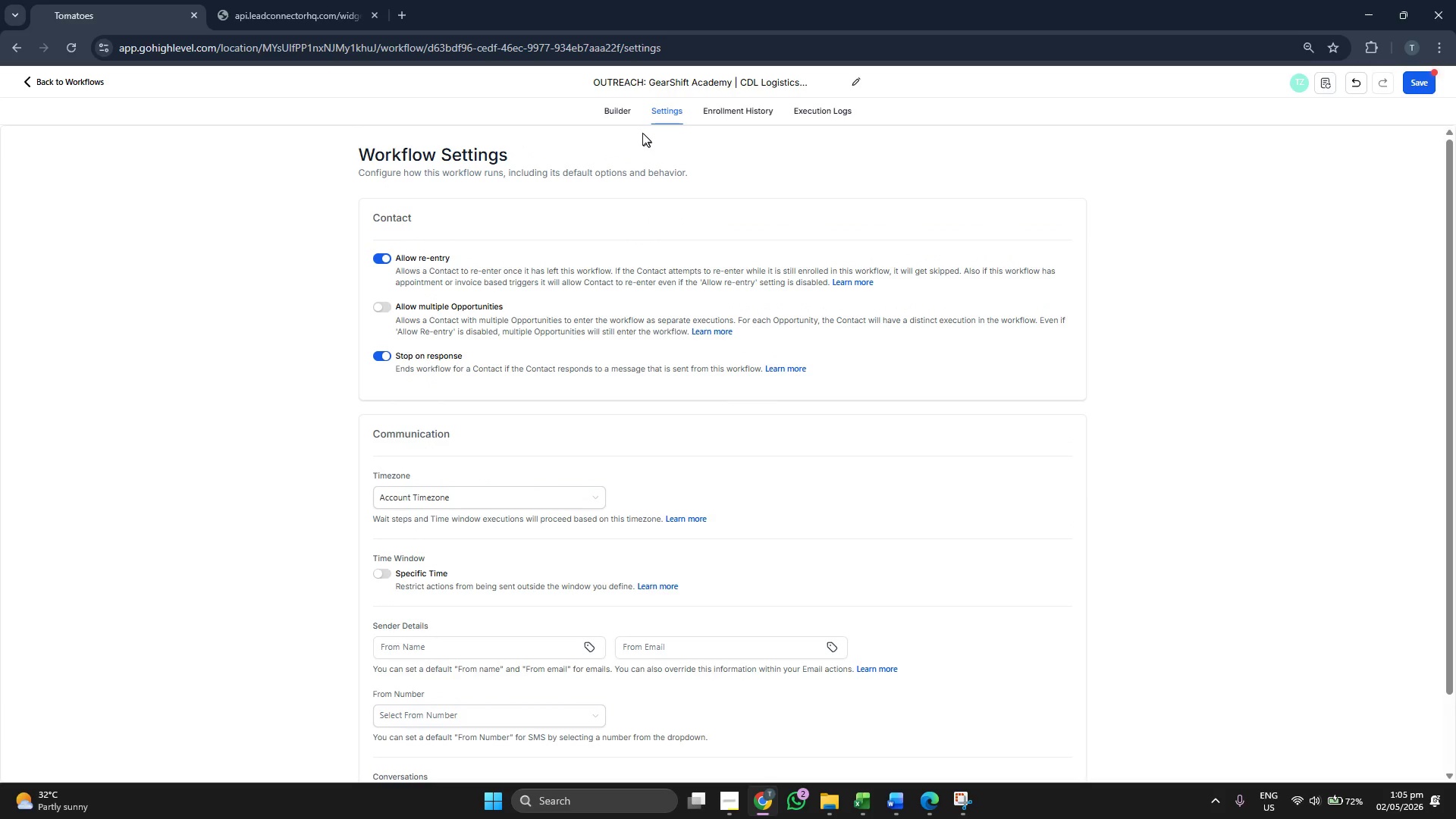 
left_click([620, 114])
 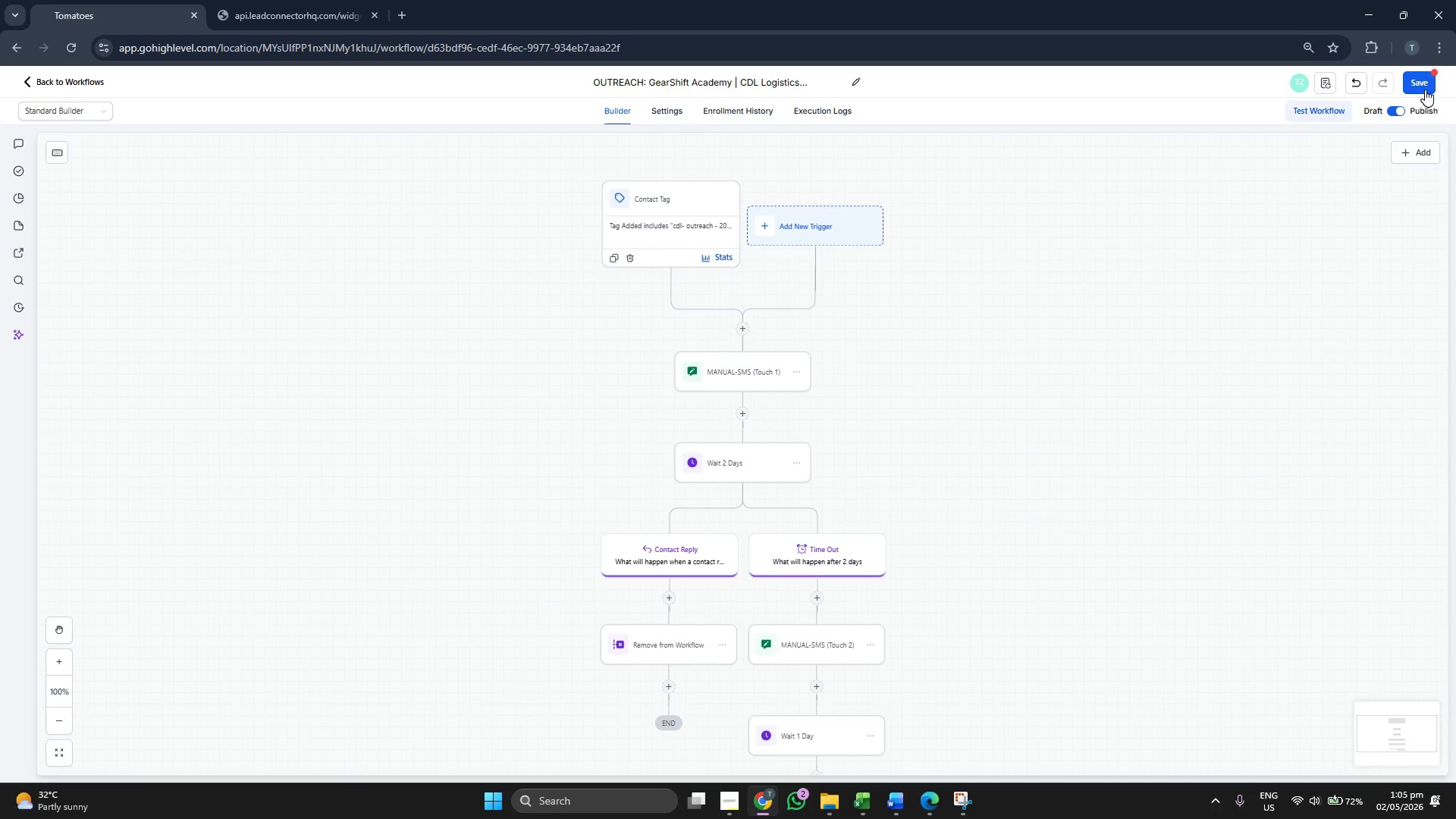 
left_click([1410, 88])
 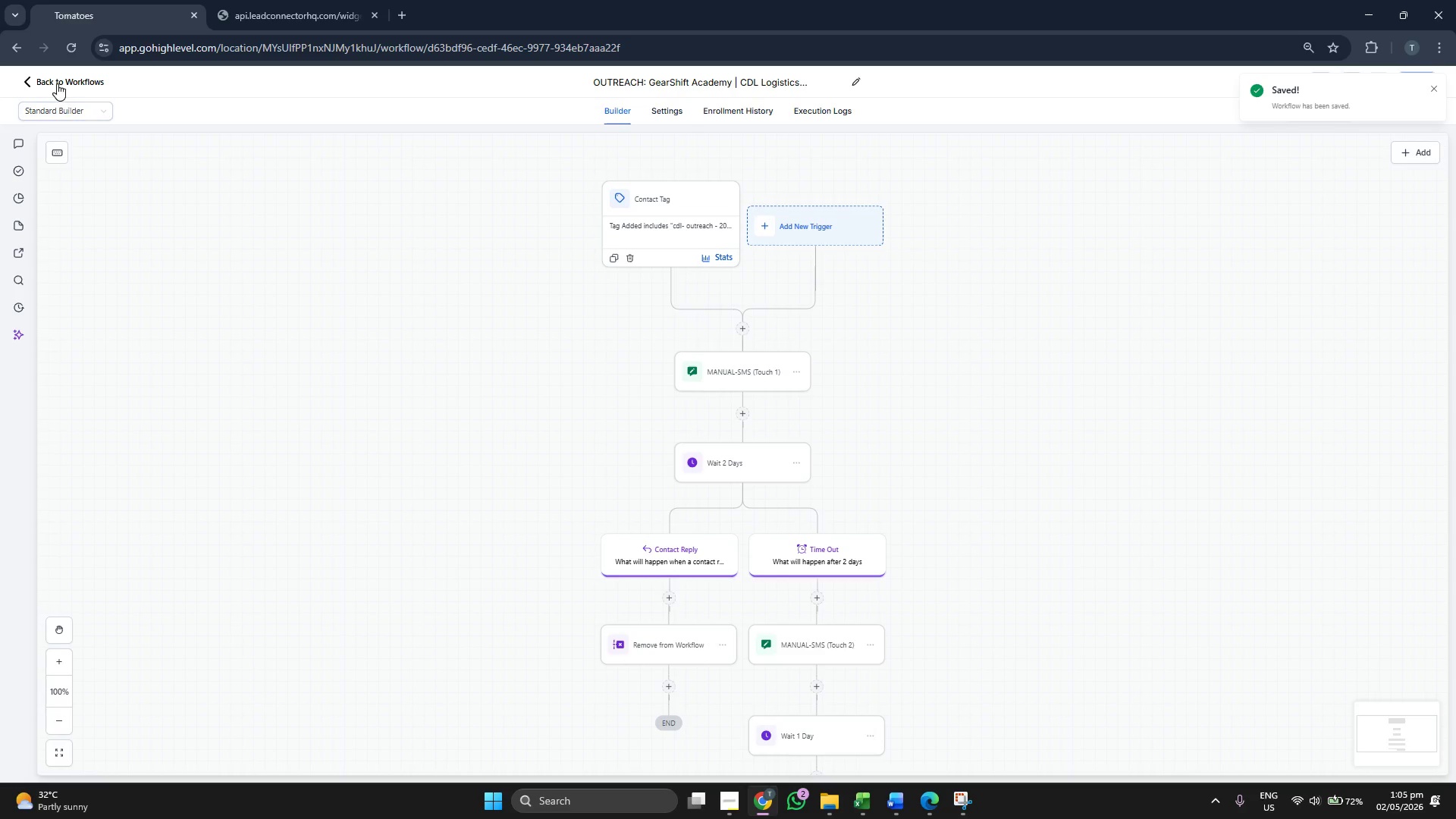 
left_click([57, 83])
 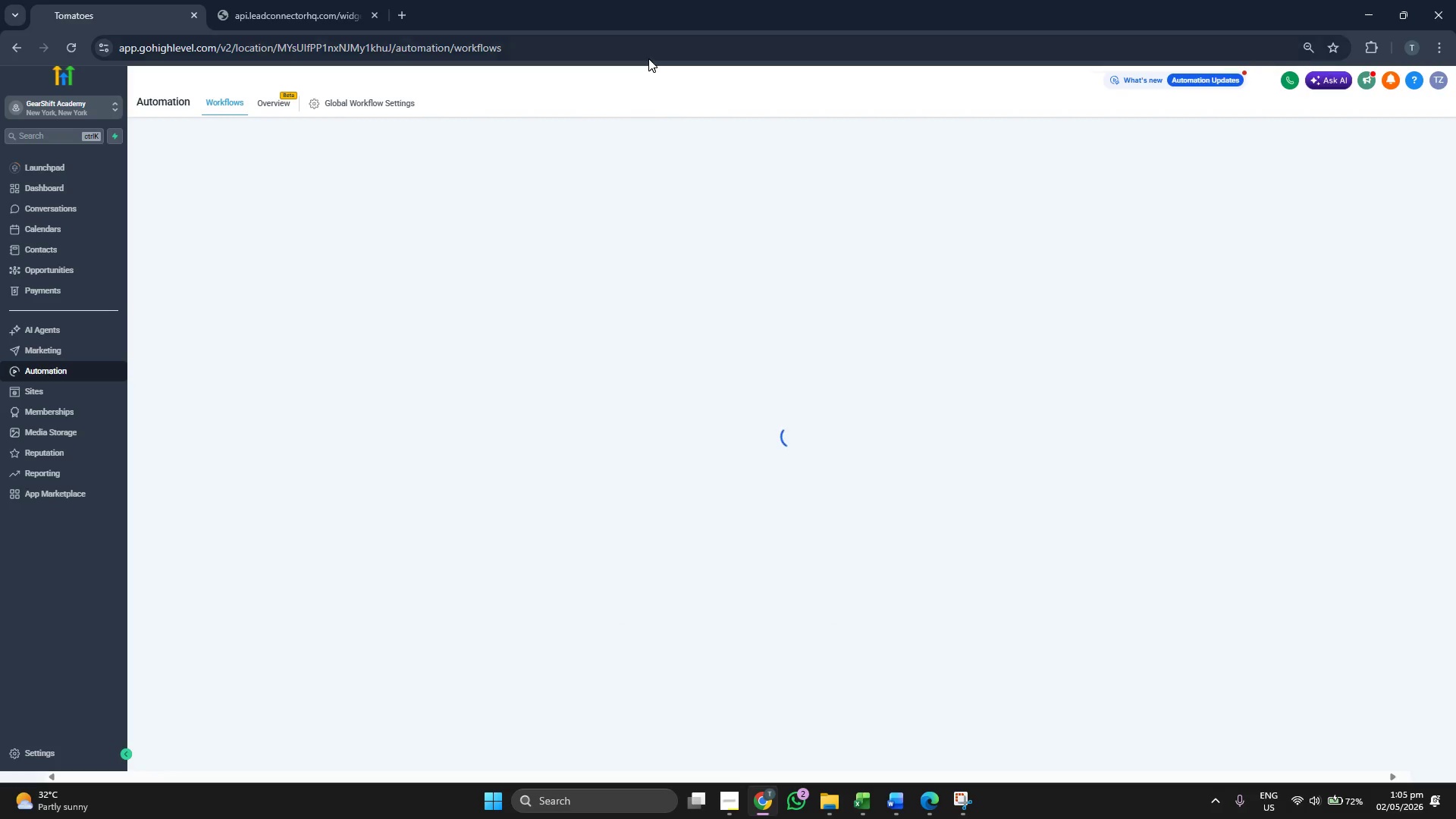 
wait(9.5)
 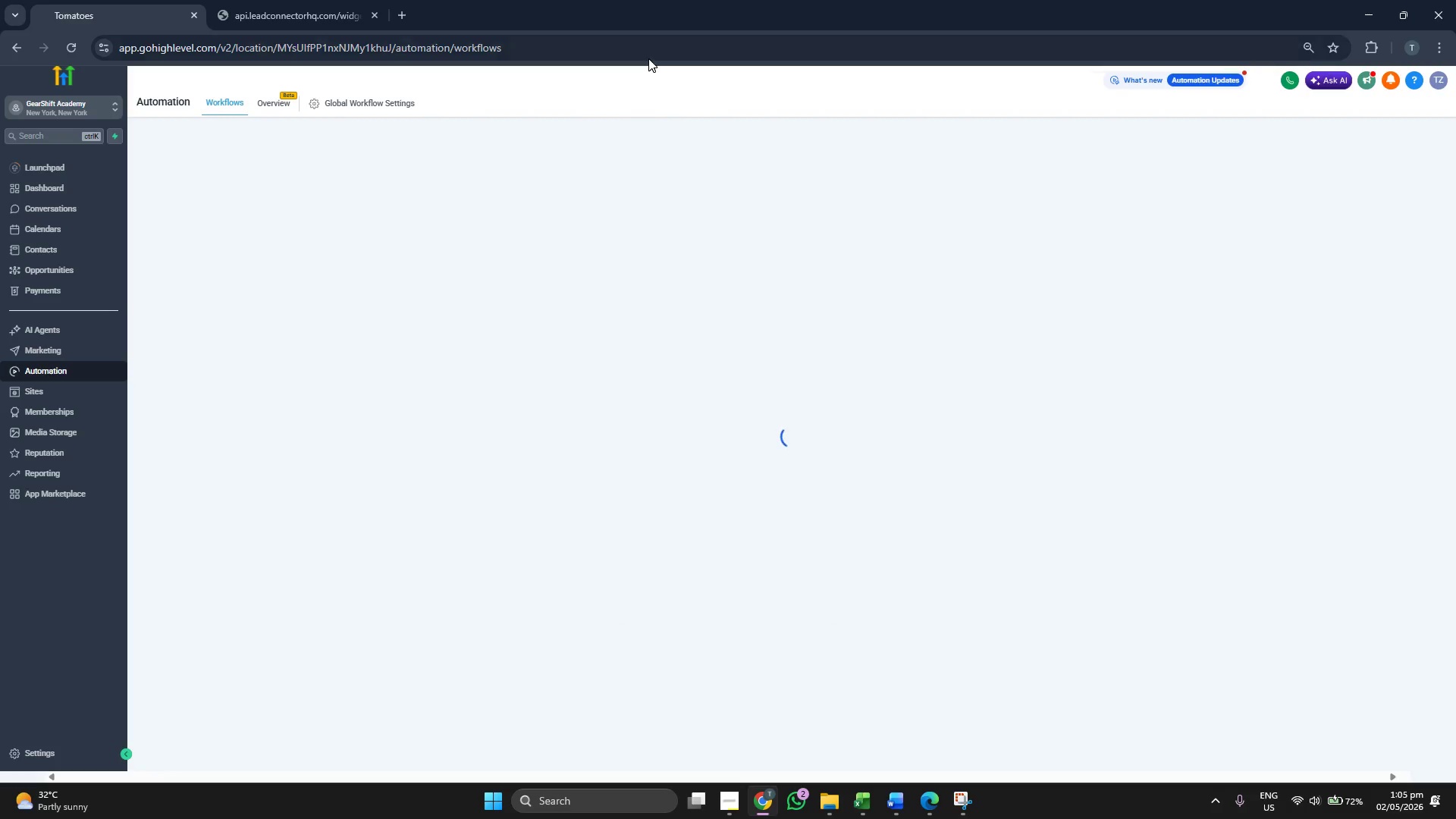 
left_click([648, 39])
 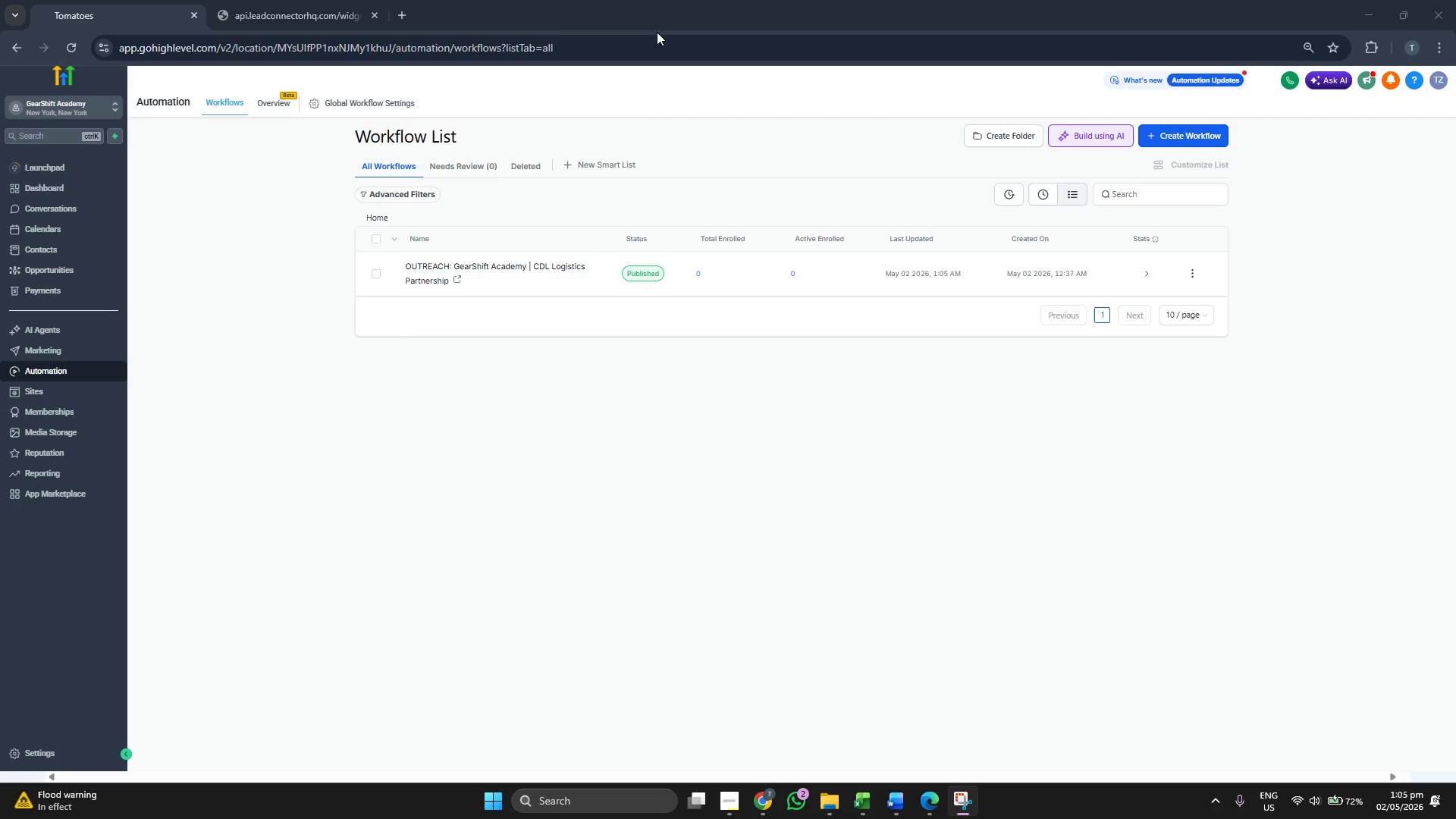 
left_click([645, 31])
 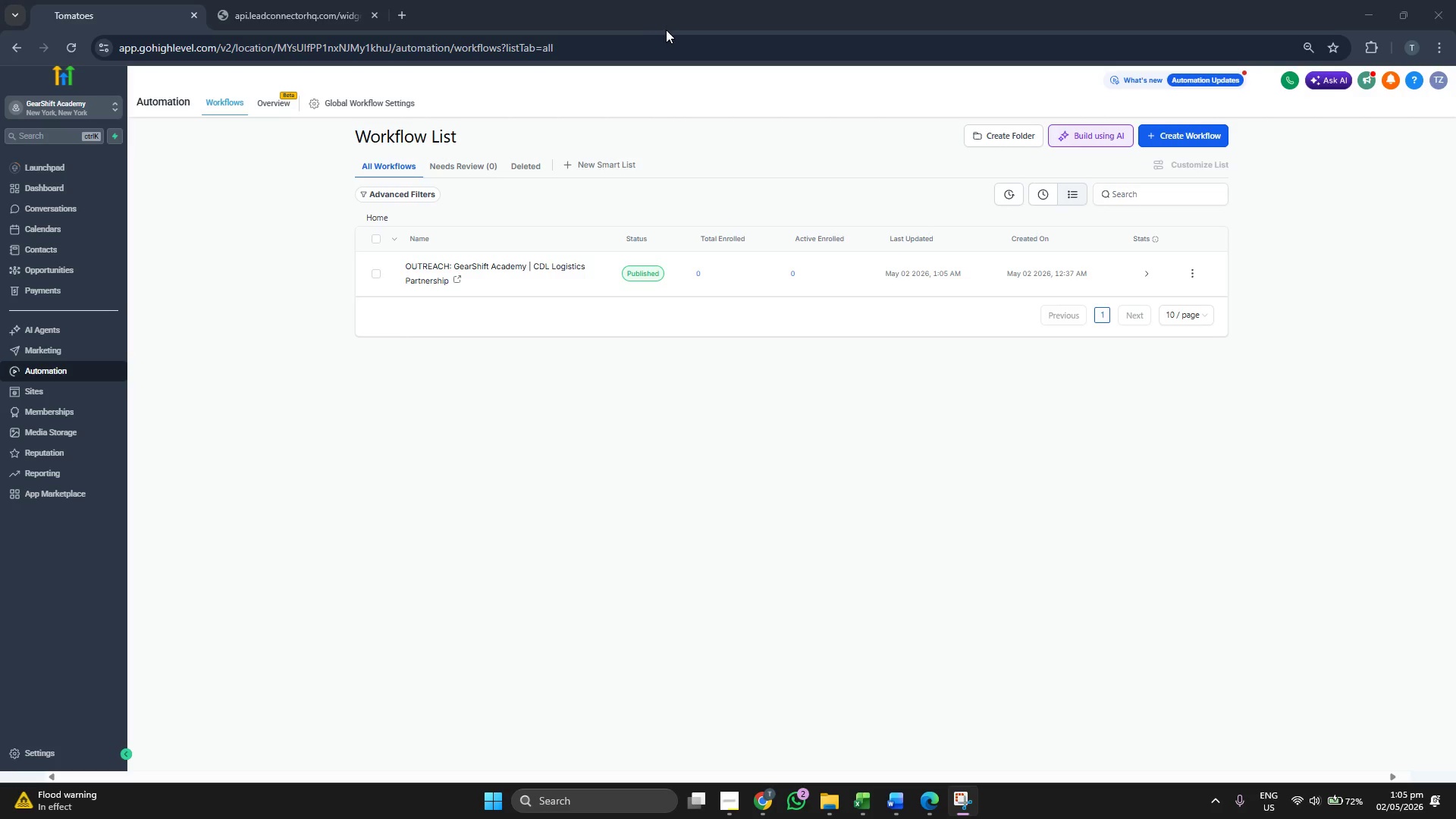 
left_click([666, 30])
 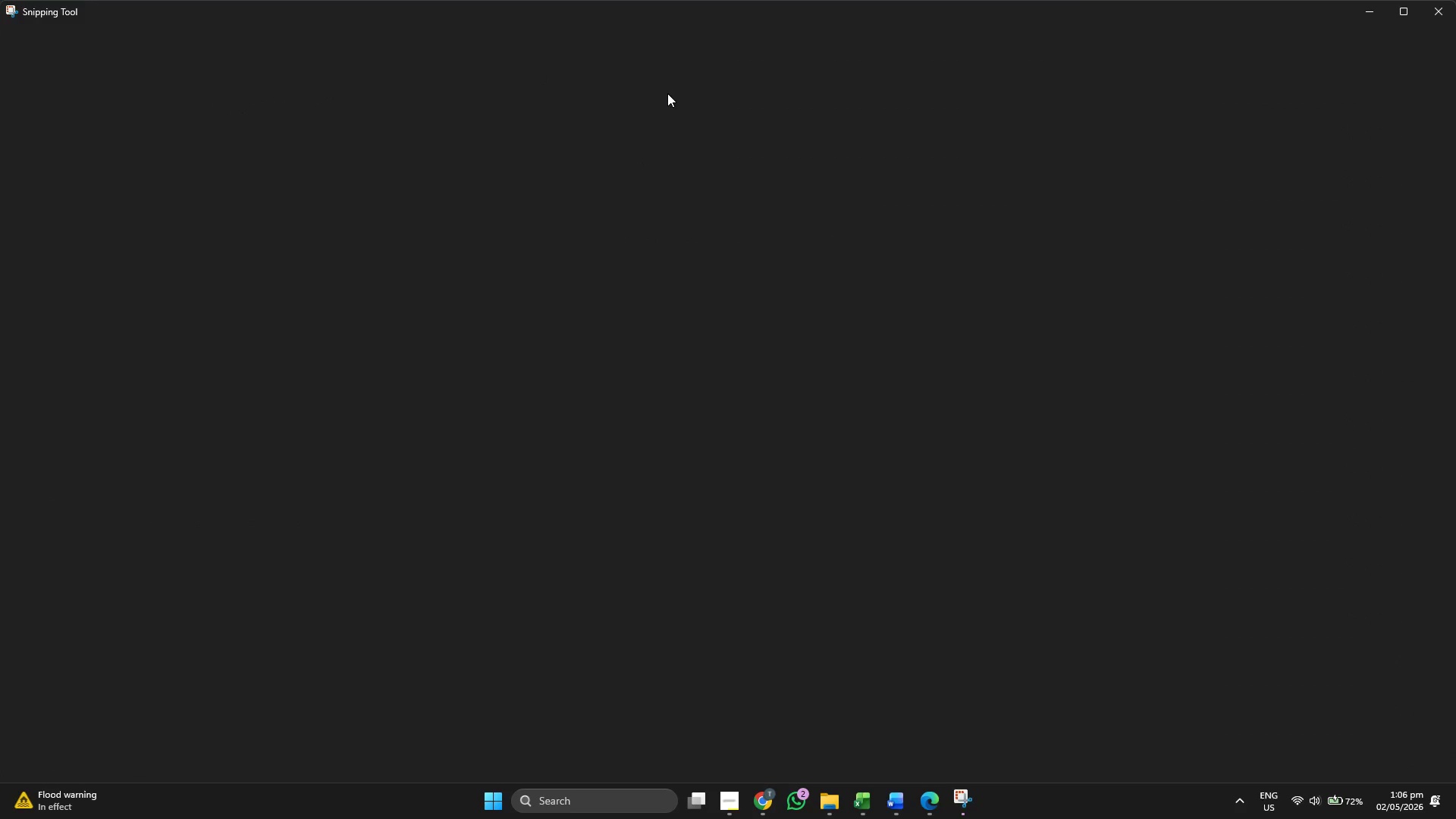 
left_click_drag(start_coordinate=[231, 9], to_coordinate=[280, 96])
 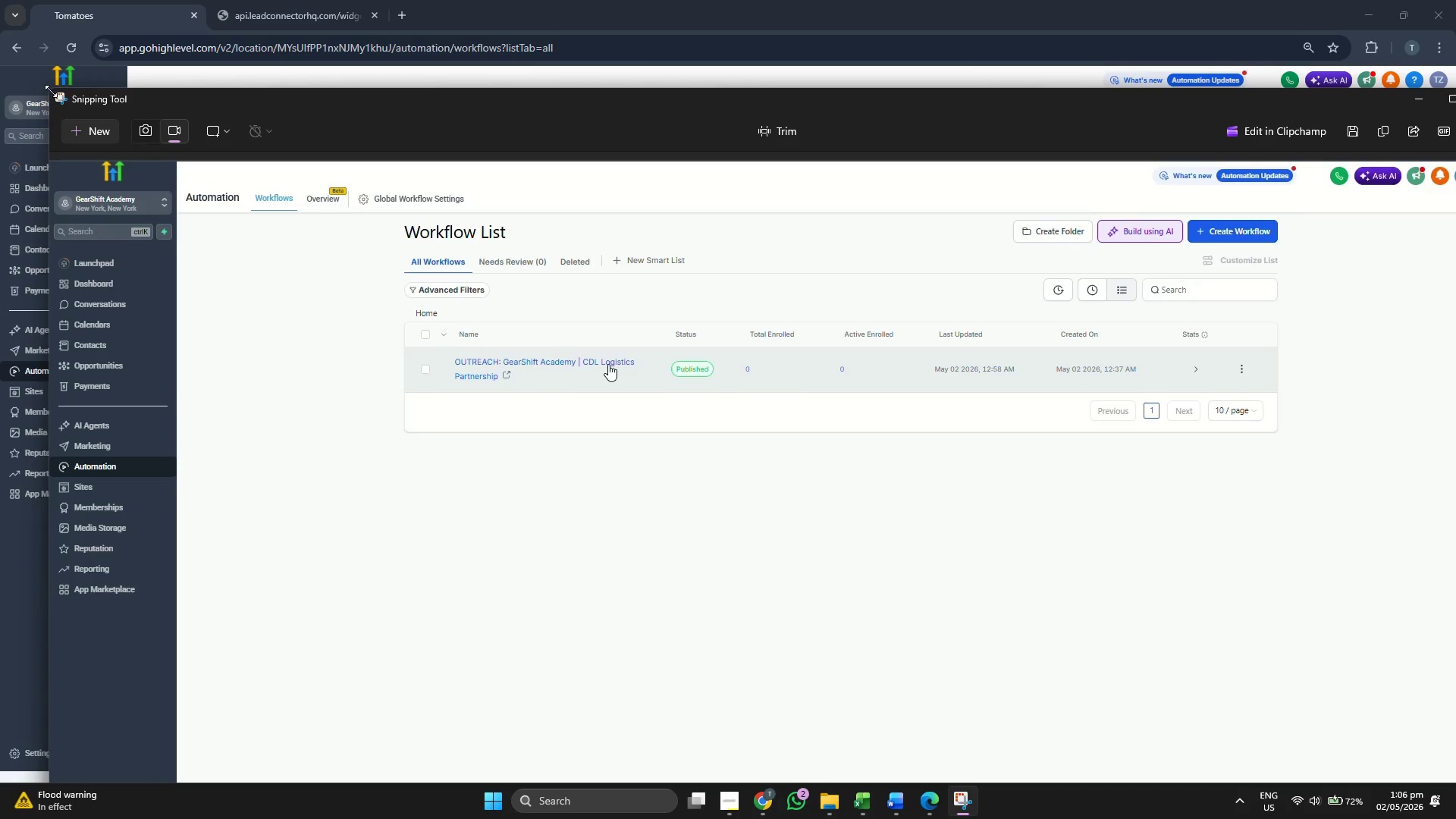 
left_click_drag(start_coordinate=[51, 91], to_coordinate=[475, 253])
 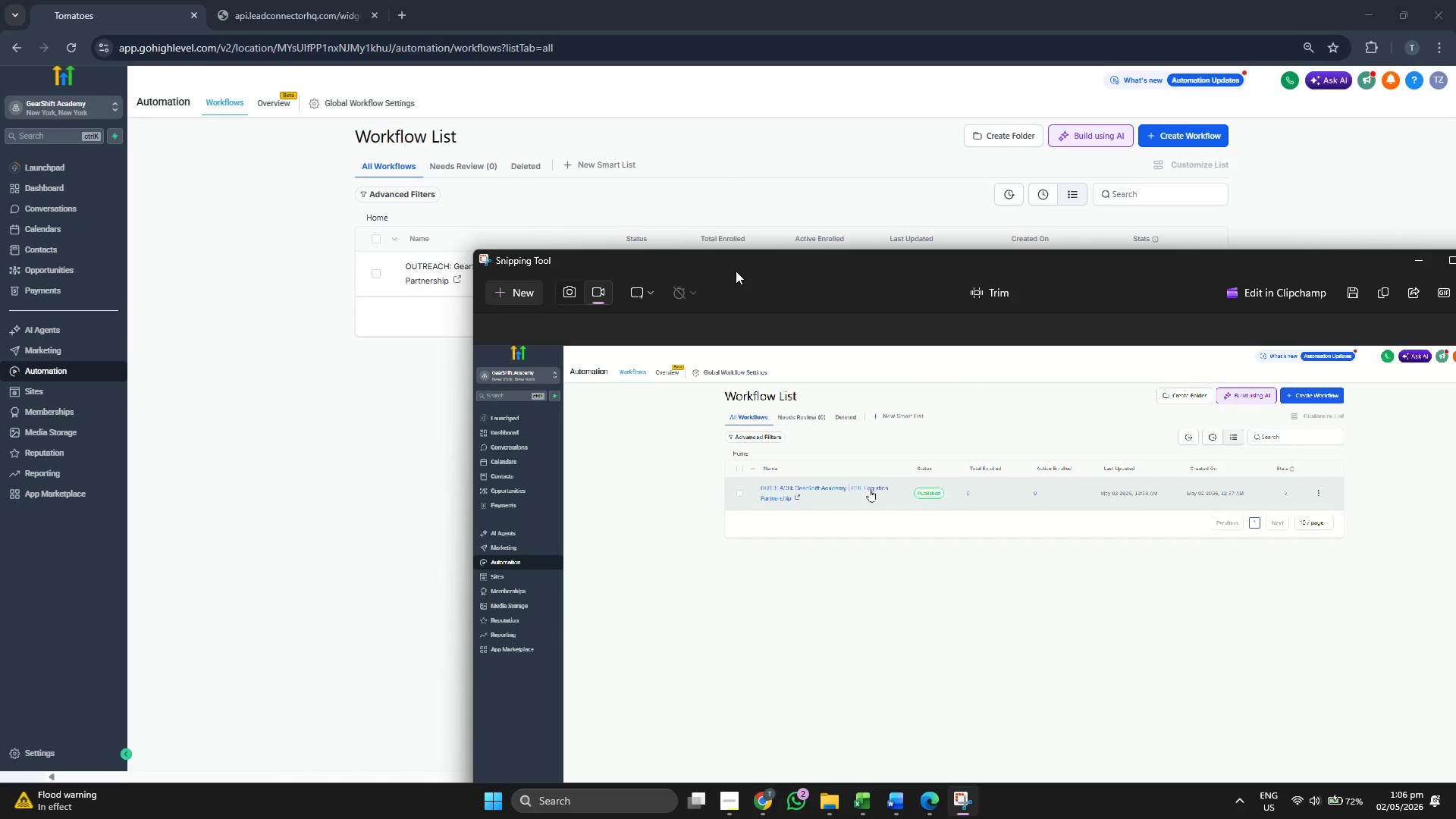 
left_click_drag(start_coordinate=[736, 270], to_coordinate=[478, 144])
 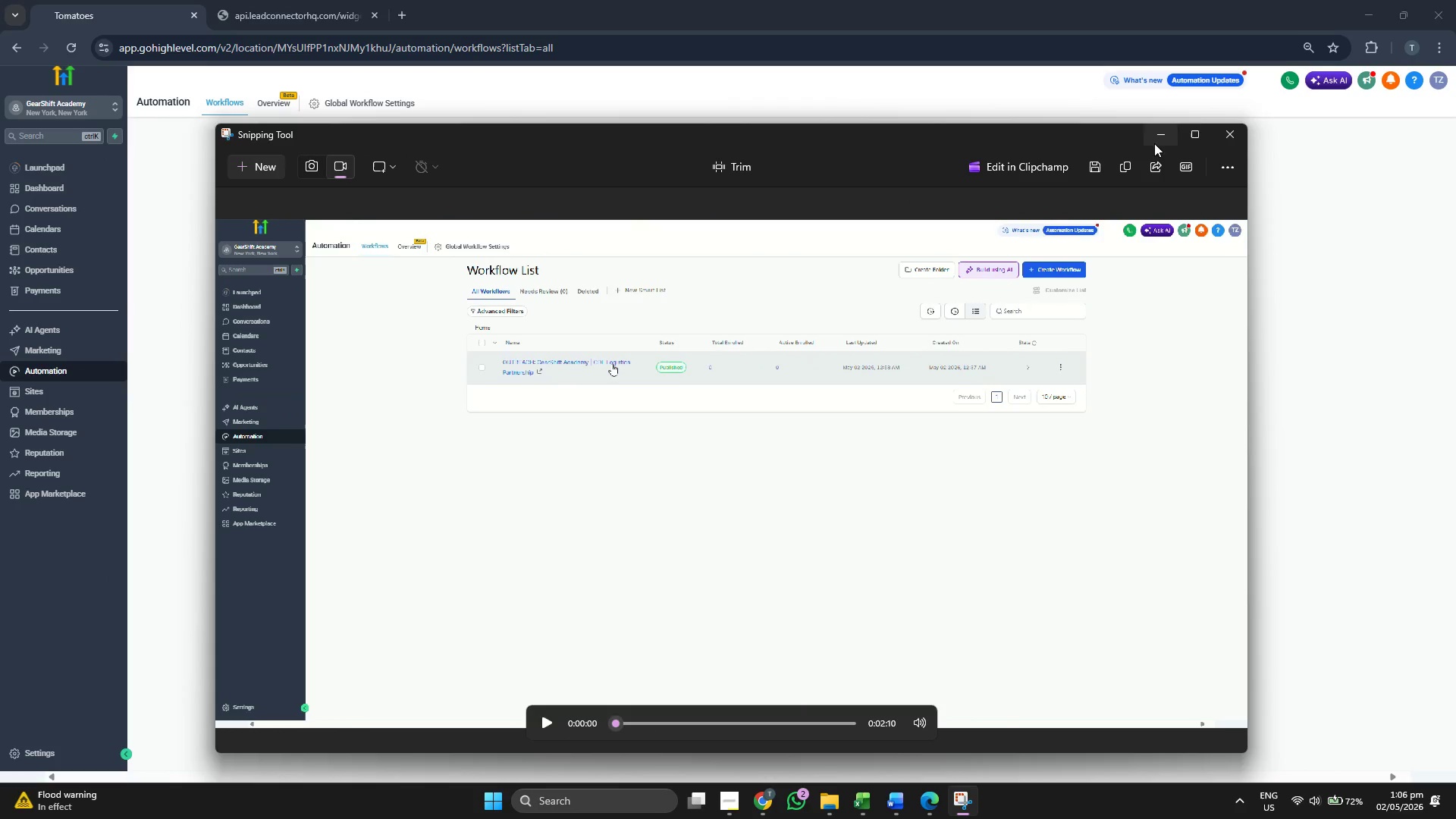 
right_click([922, 297])
 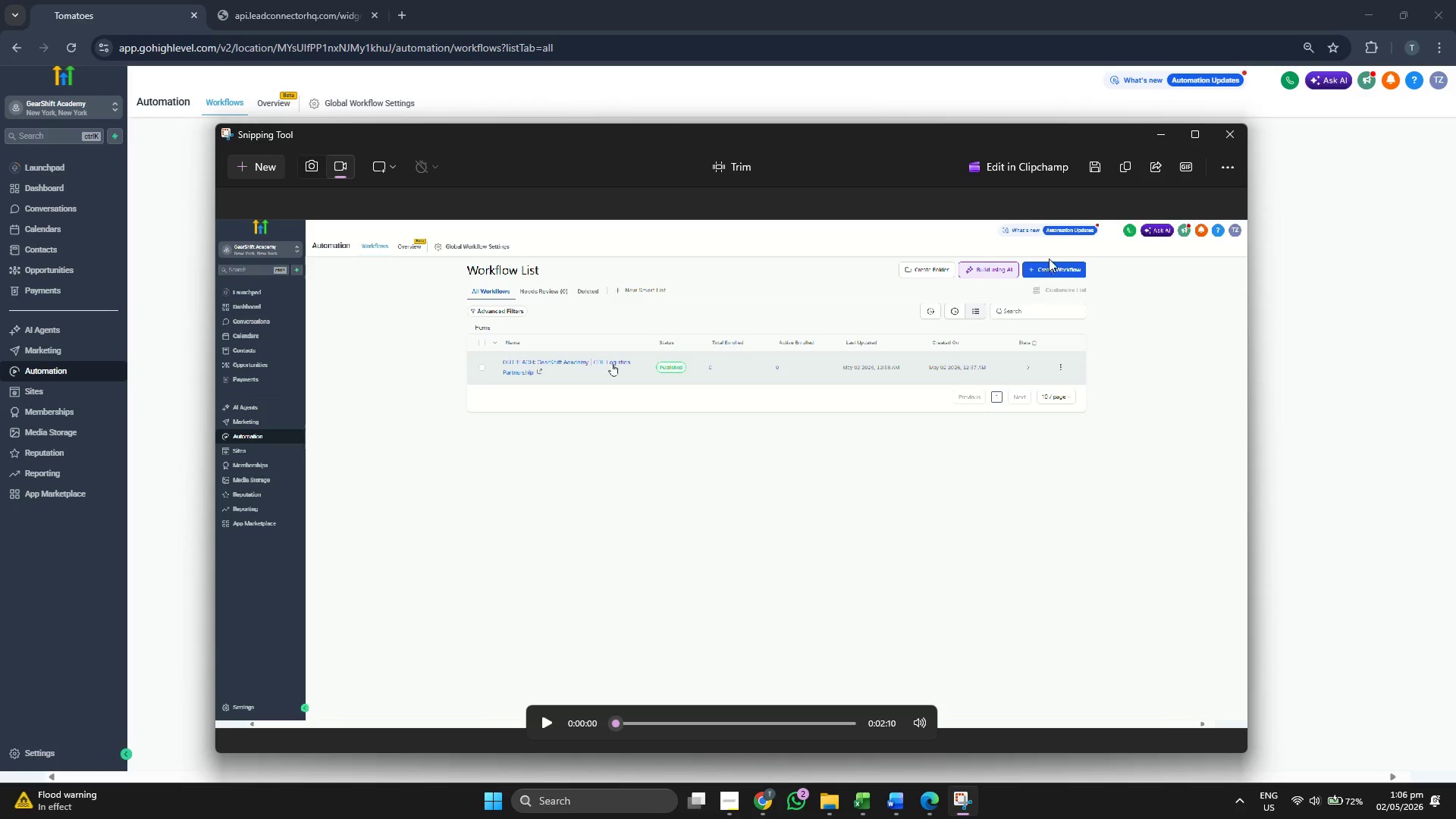 
left_click([1100, 164])
 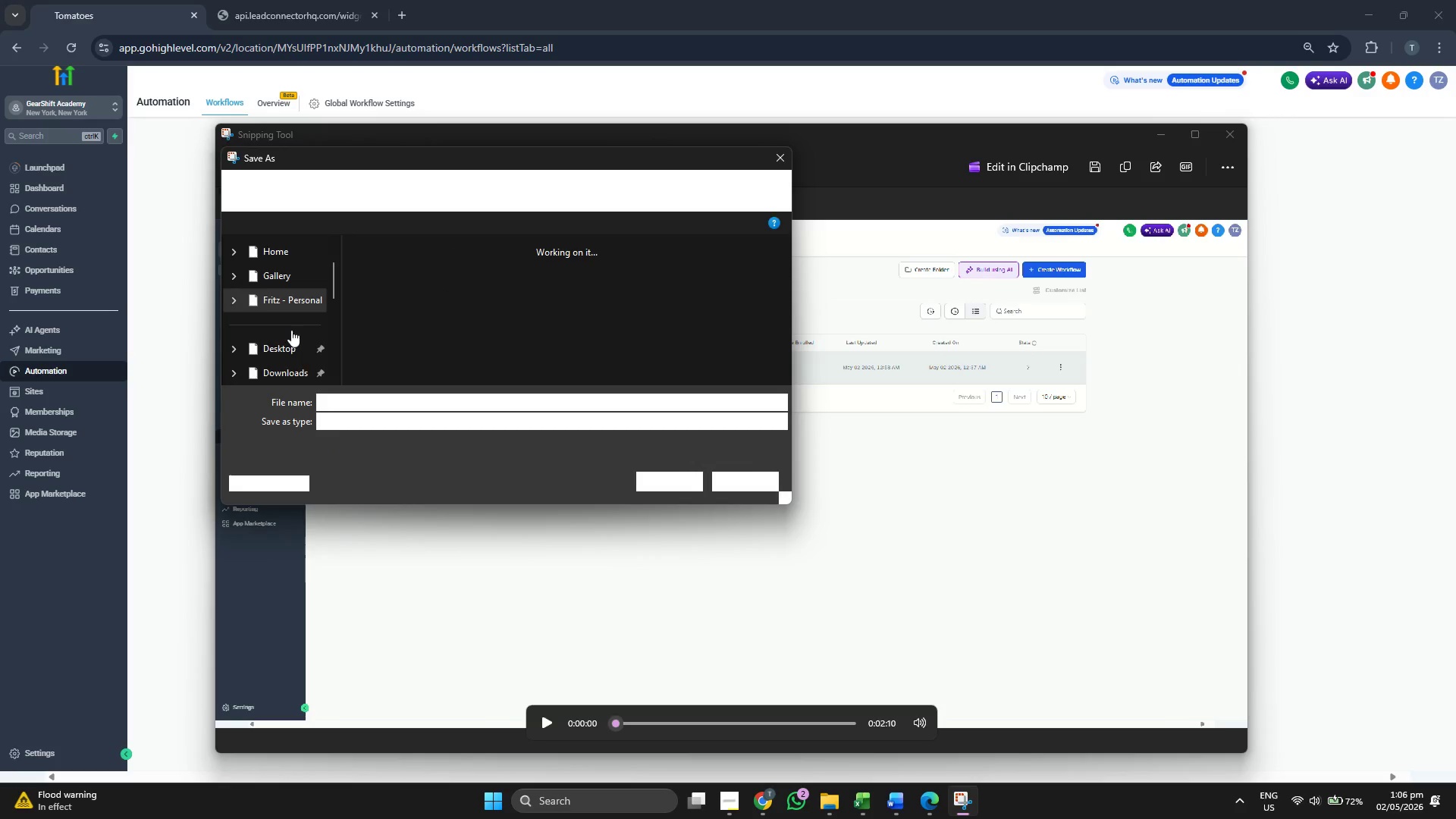 
left_click([526, 400])
 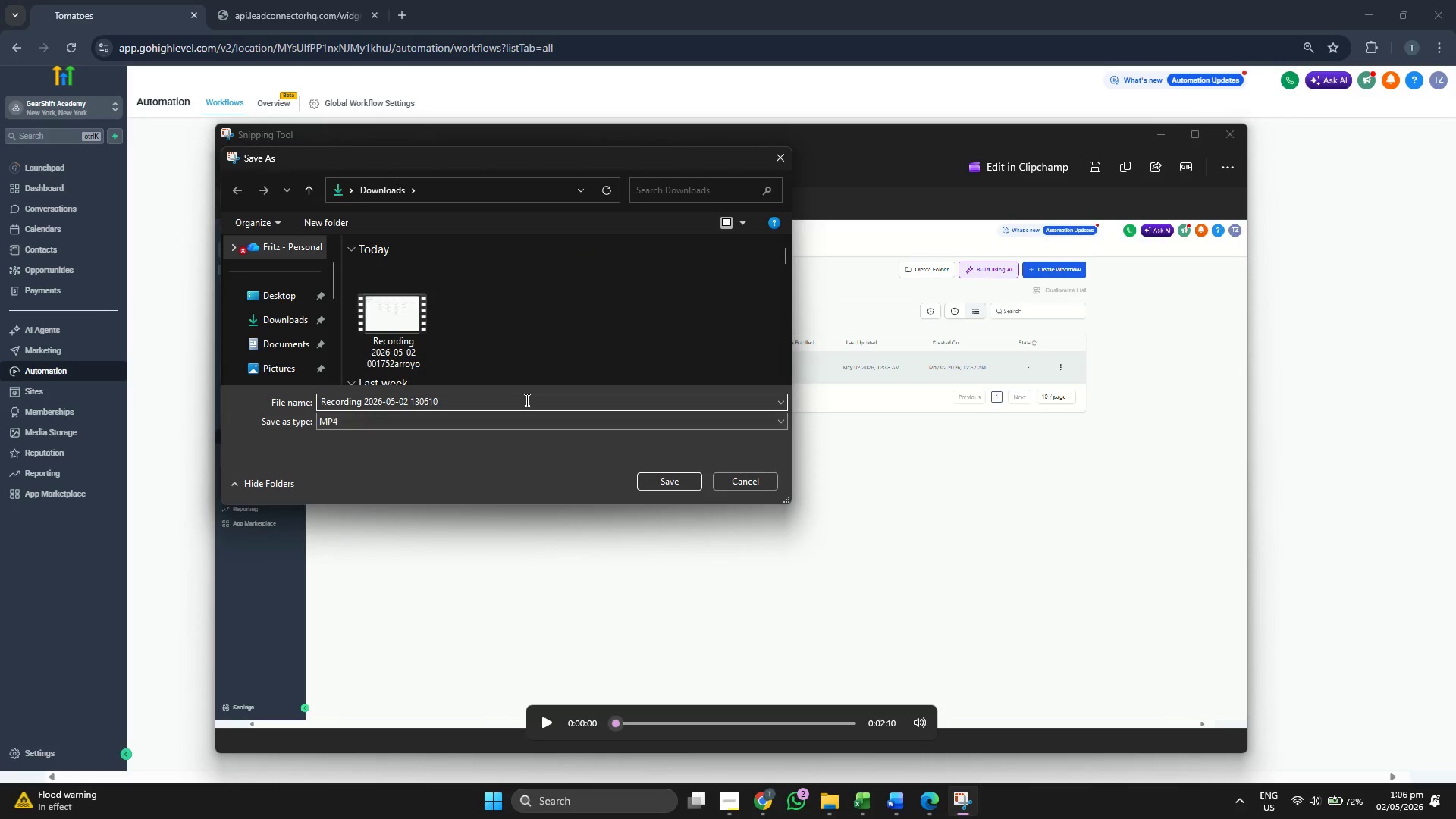 
type(ace)
key(Backspace)
type(ademy)
 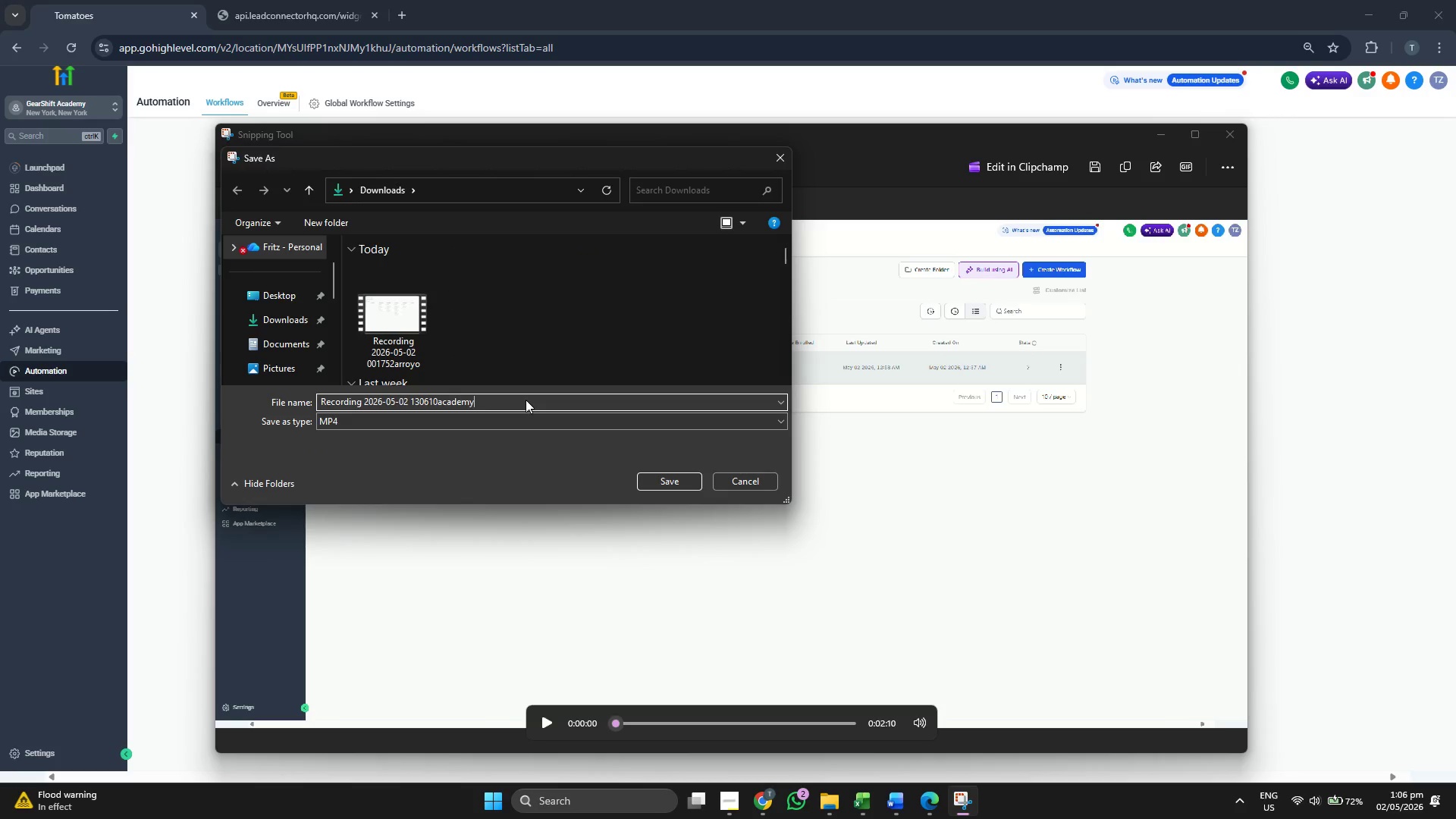 
key(Enter)
 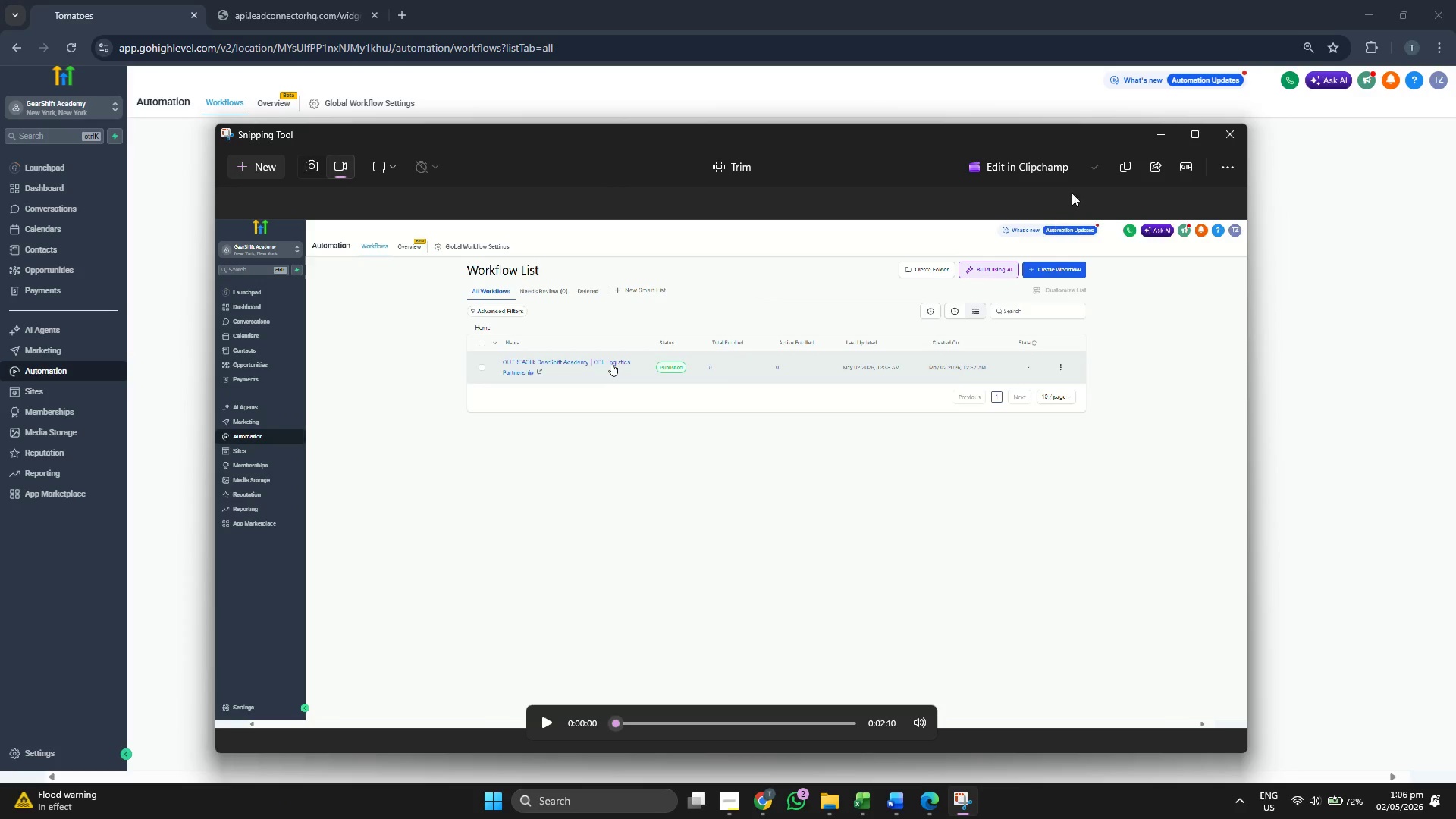 
left_click([1159, 136])
 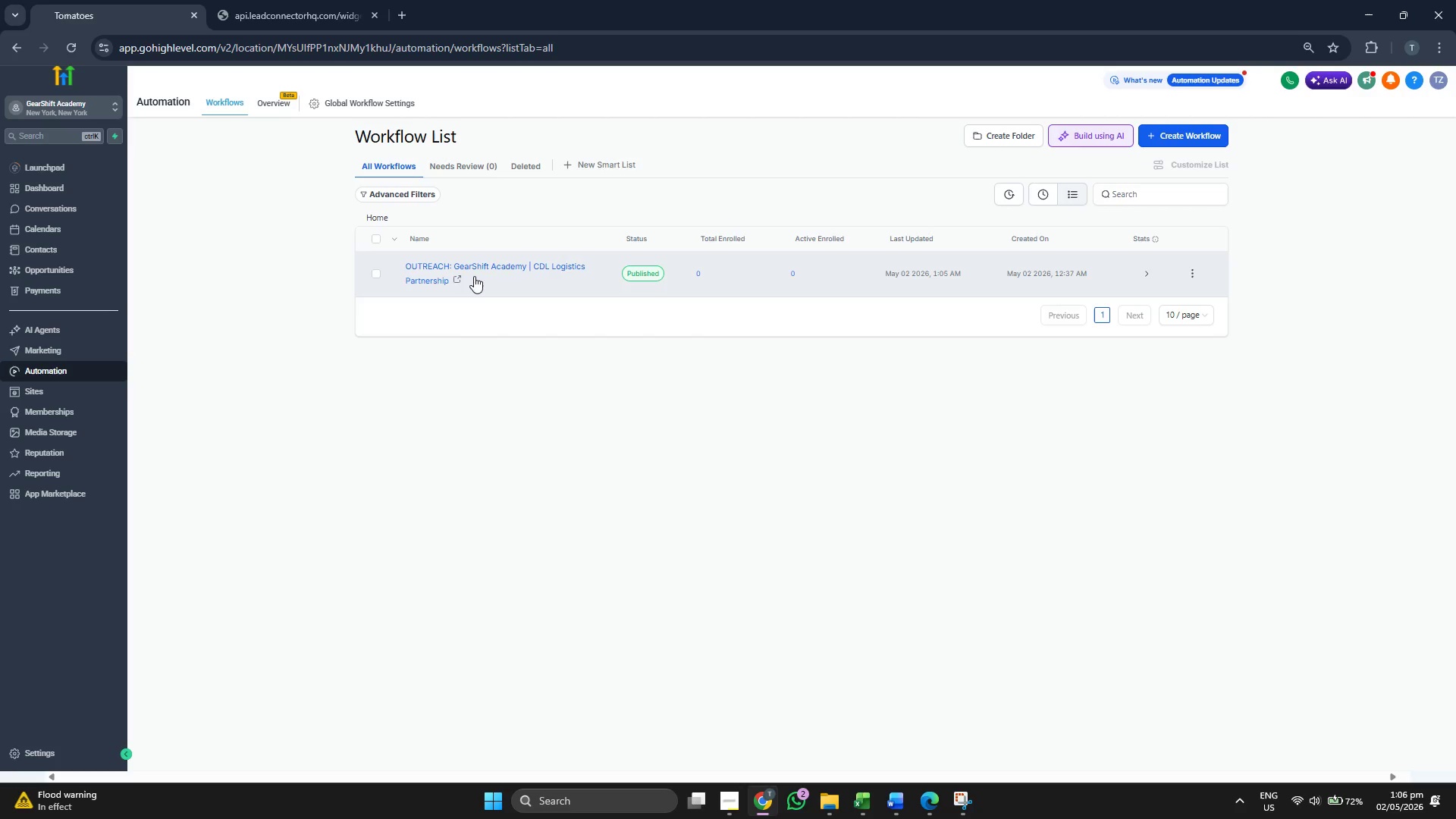 
left_click([84, 114])
 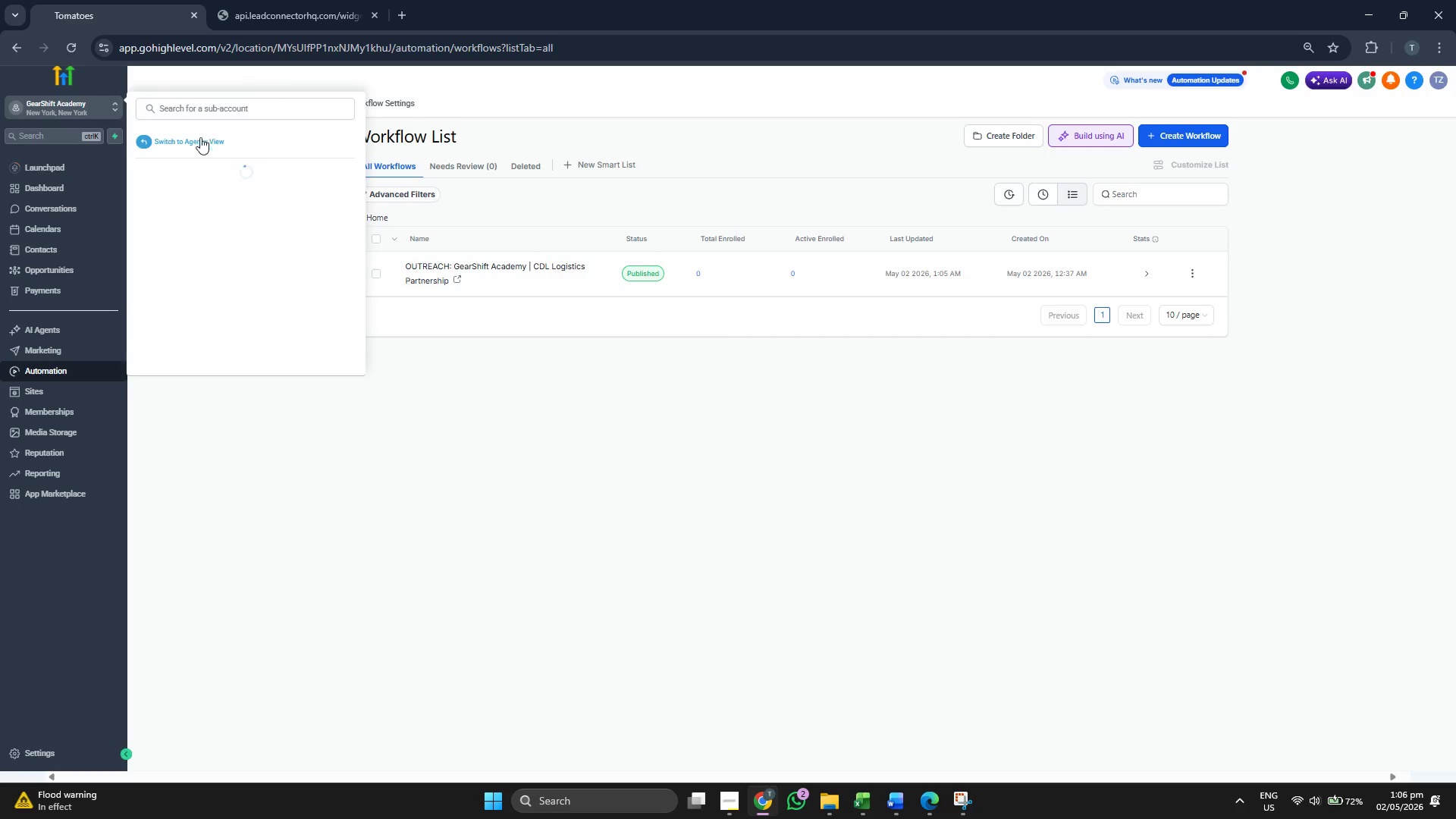 
left_click([199, 143])
 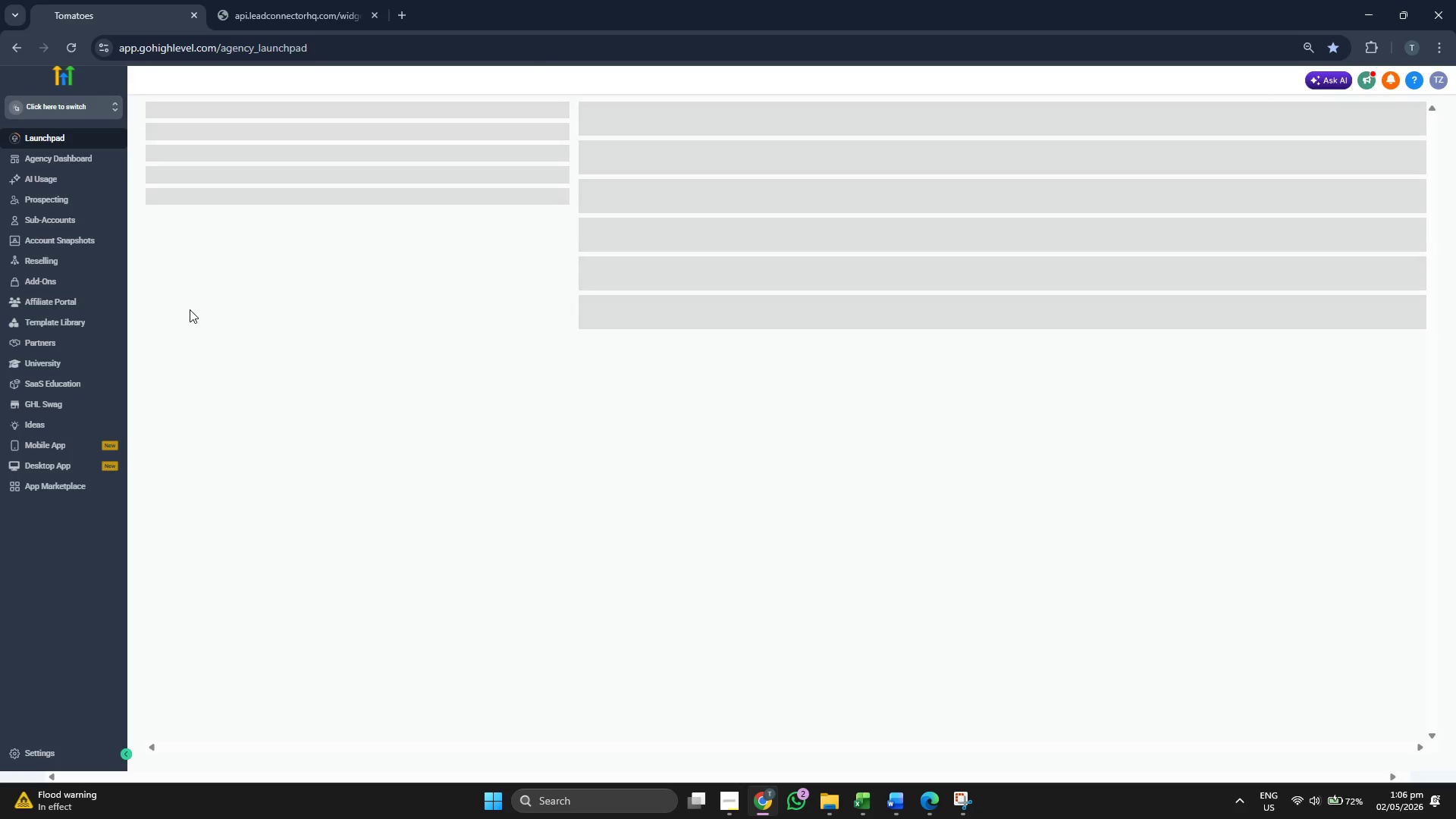 
left_click([83, 241])
 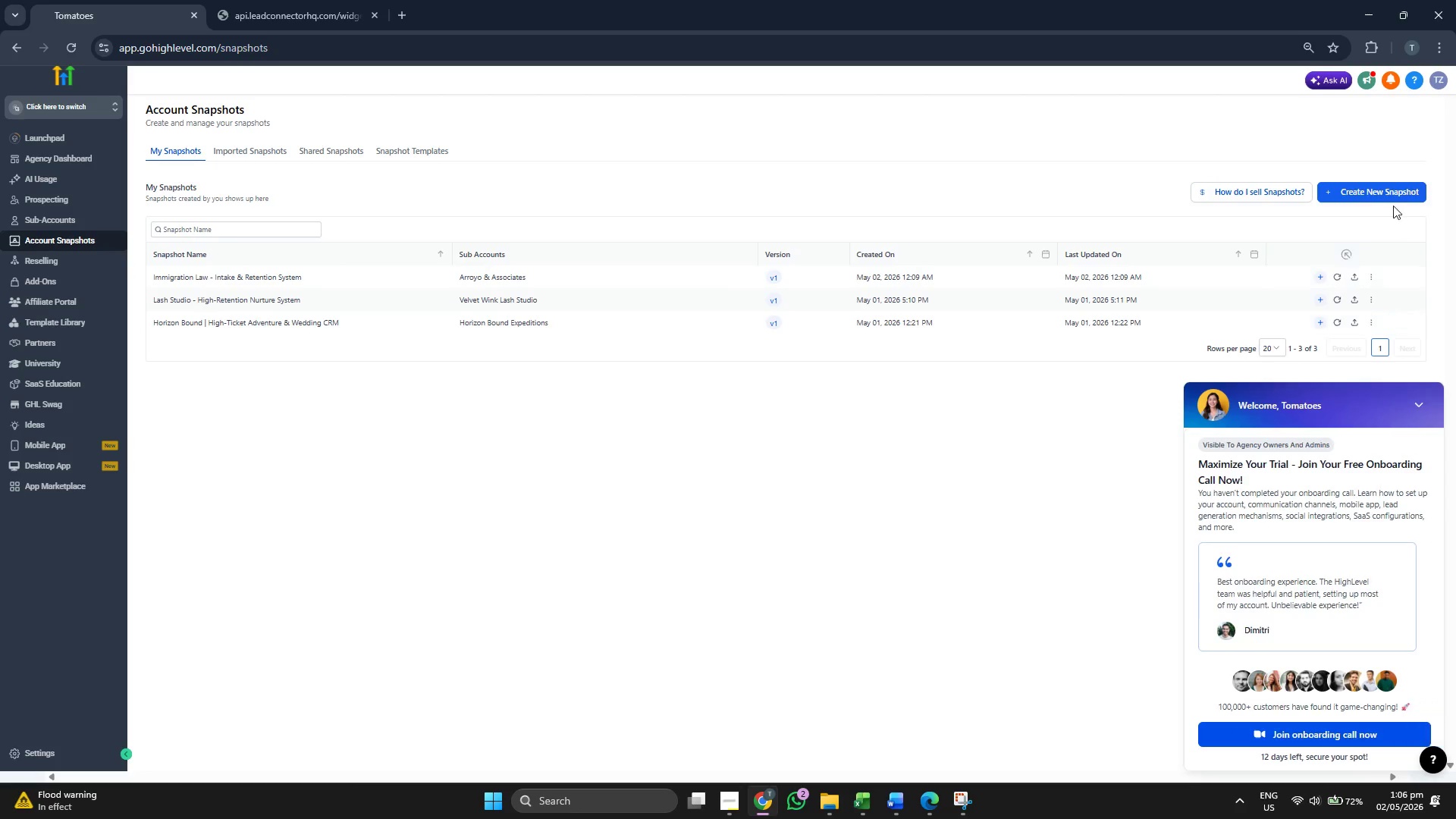 
wait(5.62)
 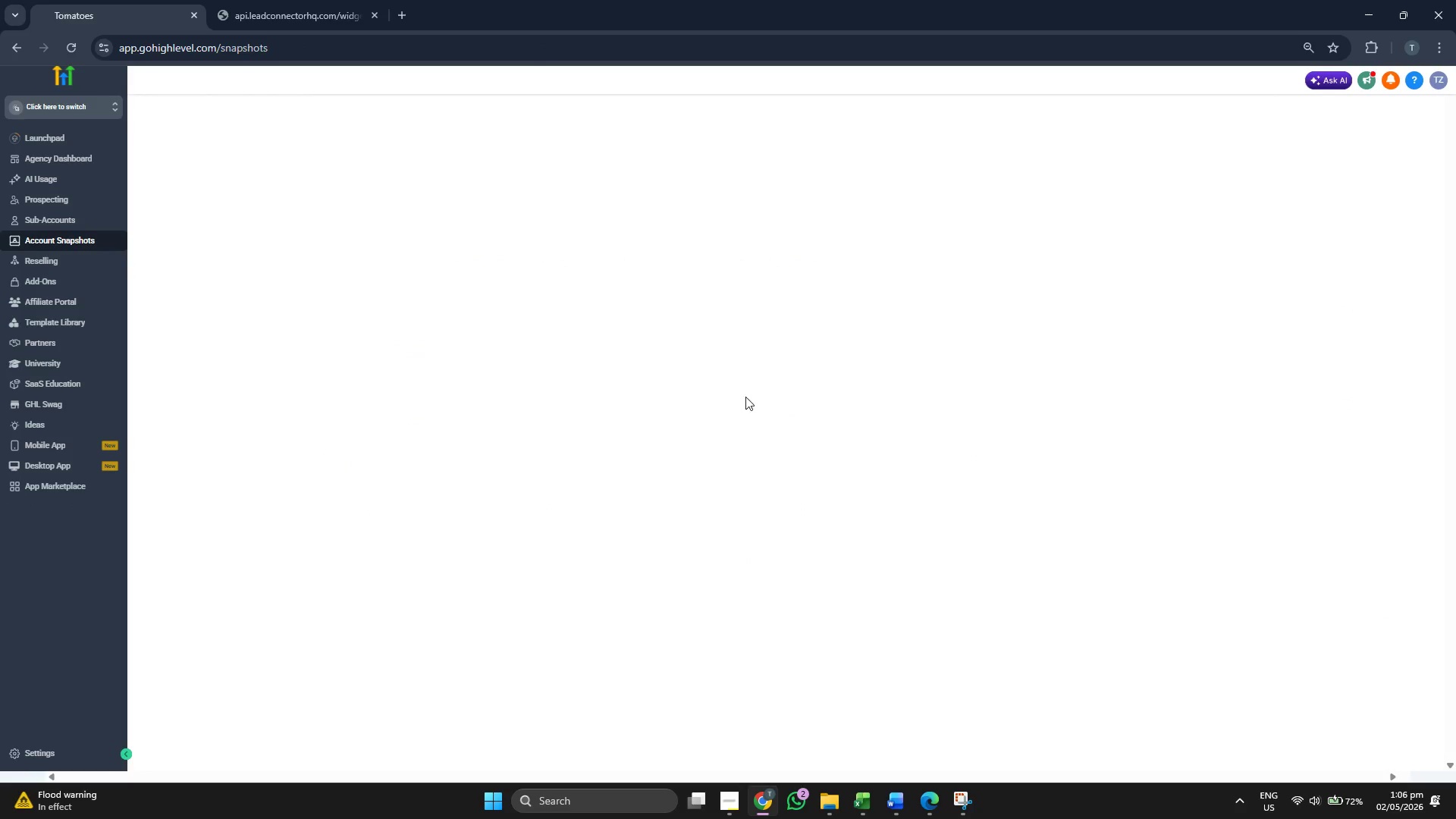 
left_click([1387, 193])
 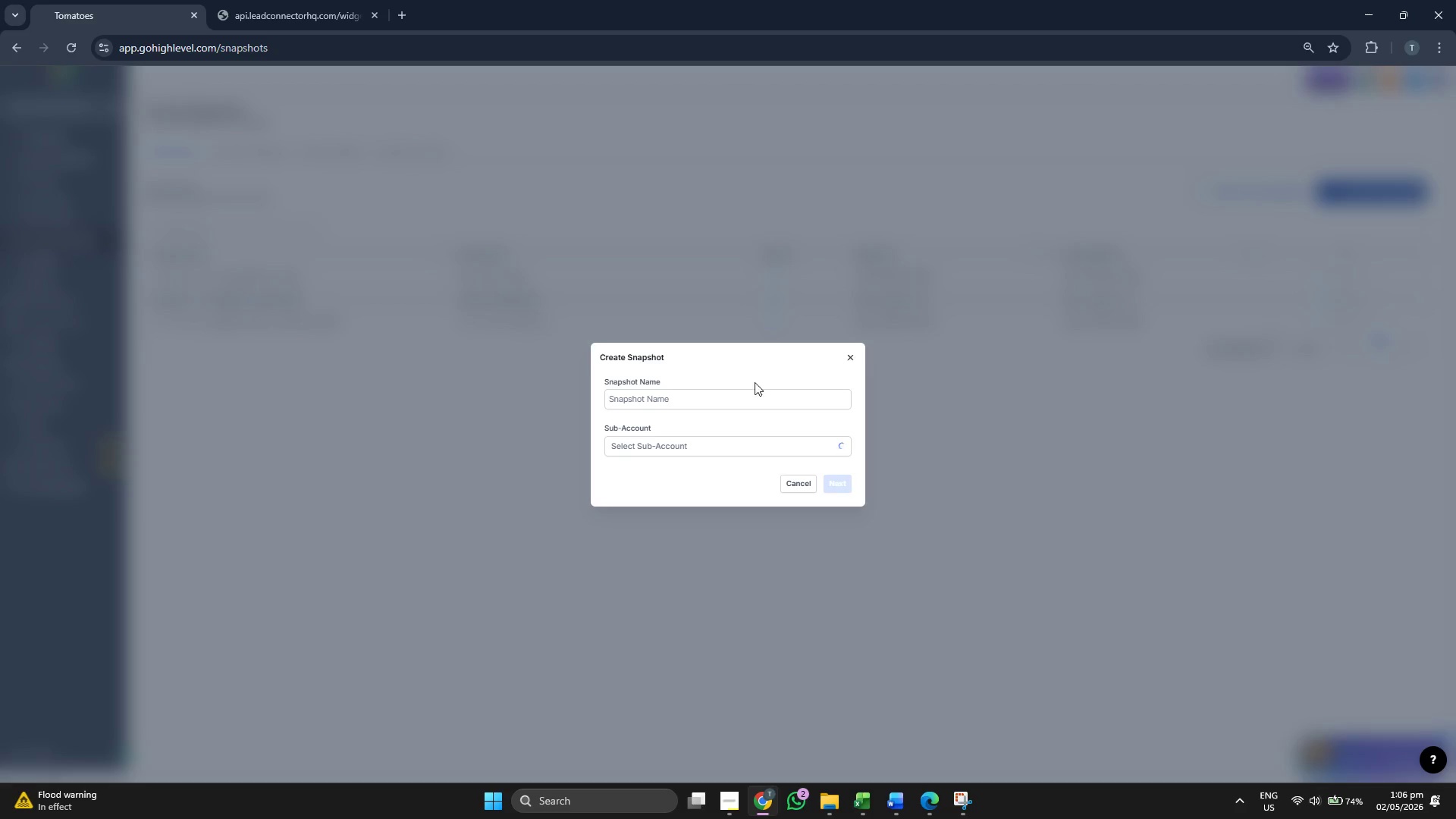 
left_click([692, 447])
 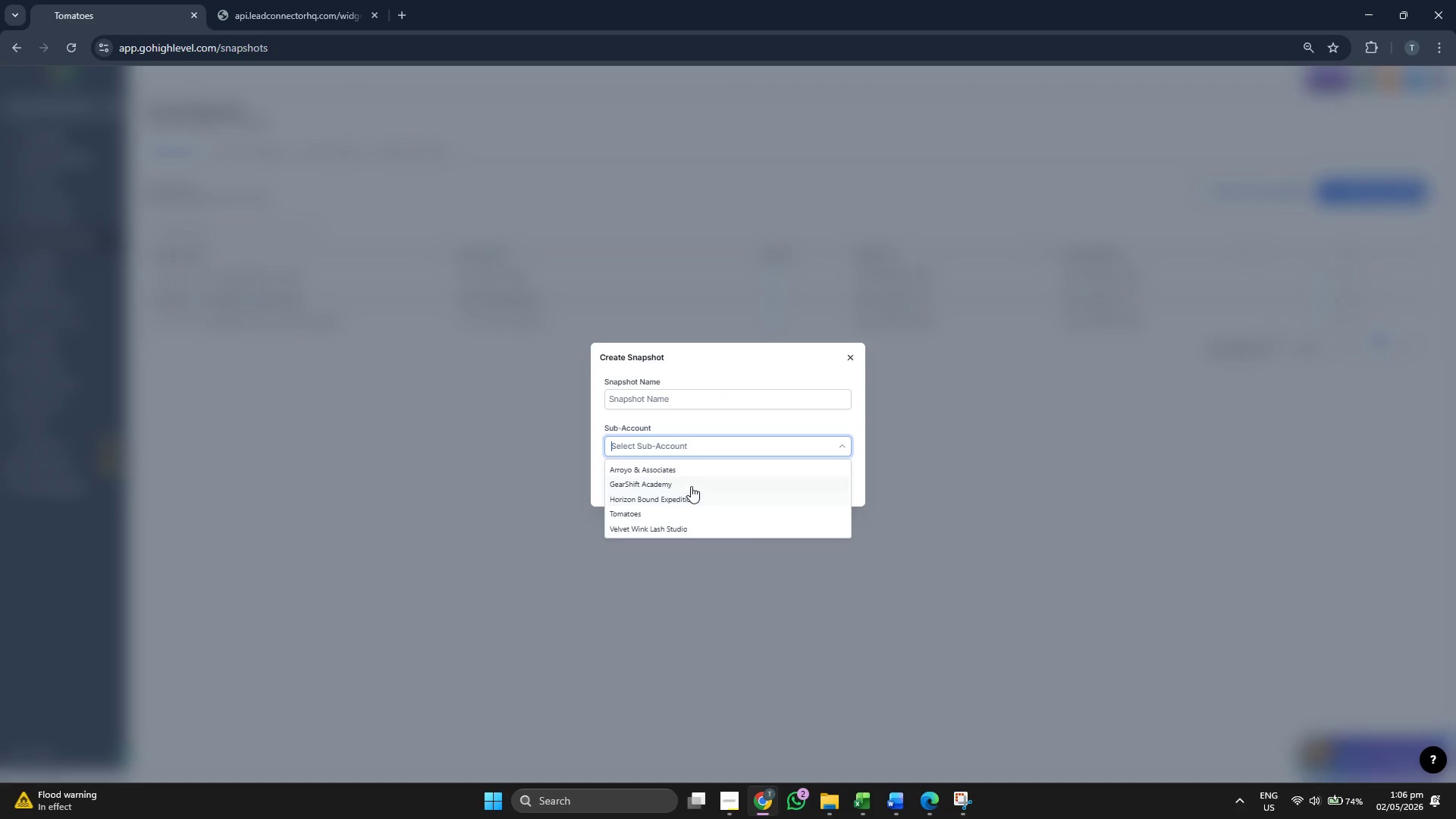 
double_click([699, 391])
 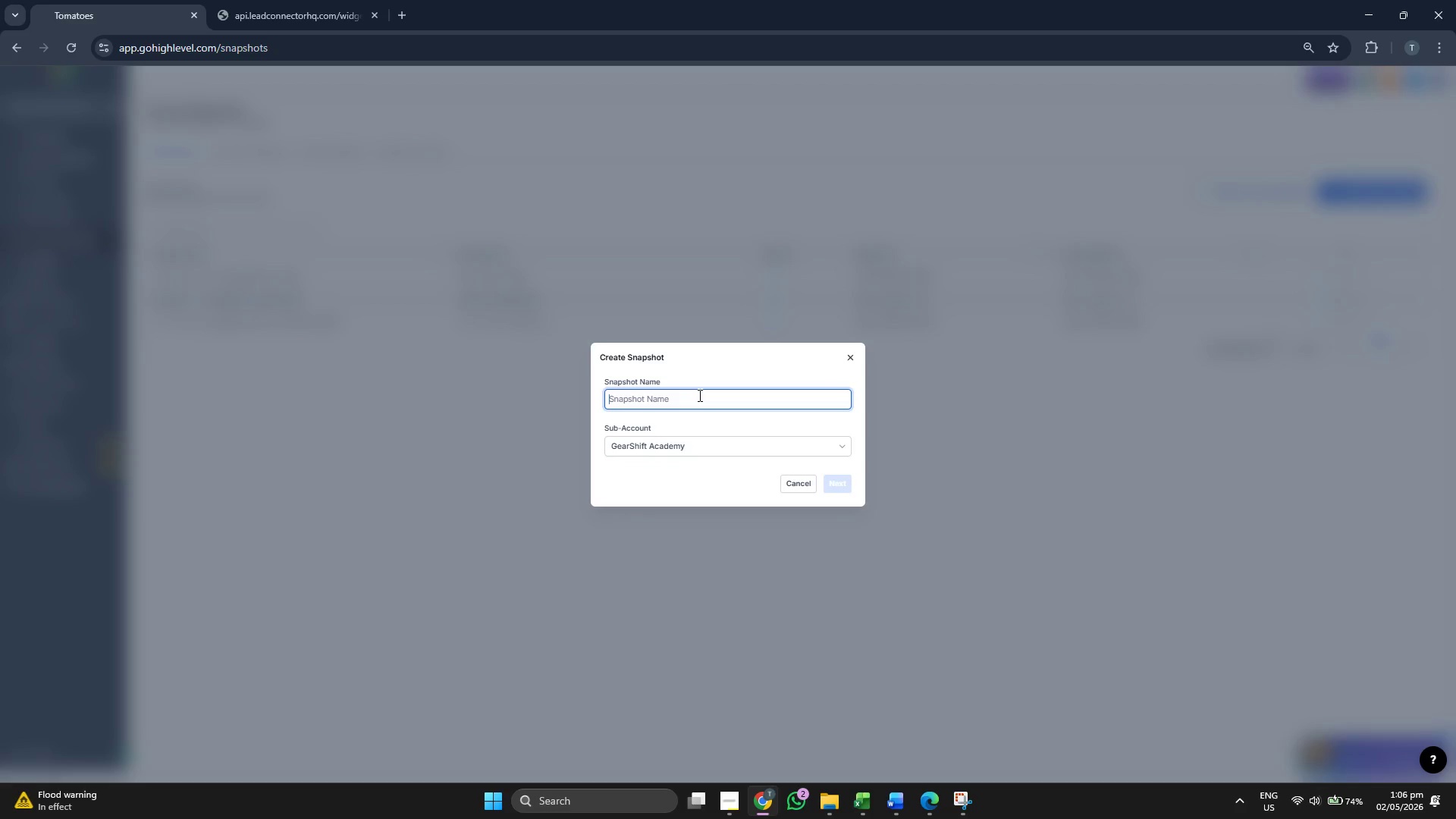 
type([B2B] Logistics Outeac)
key(Backspace)
key(Backspace)
key(Backspace)
key(Backspace)
type(treach Master)
 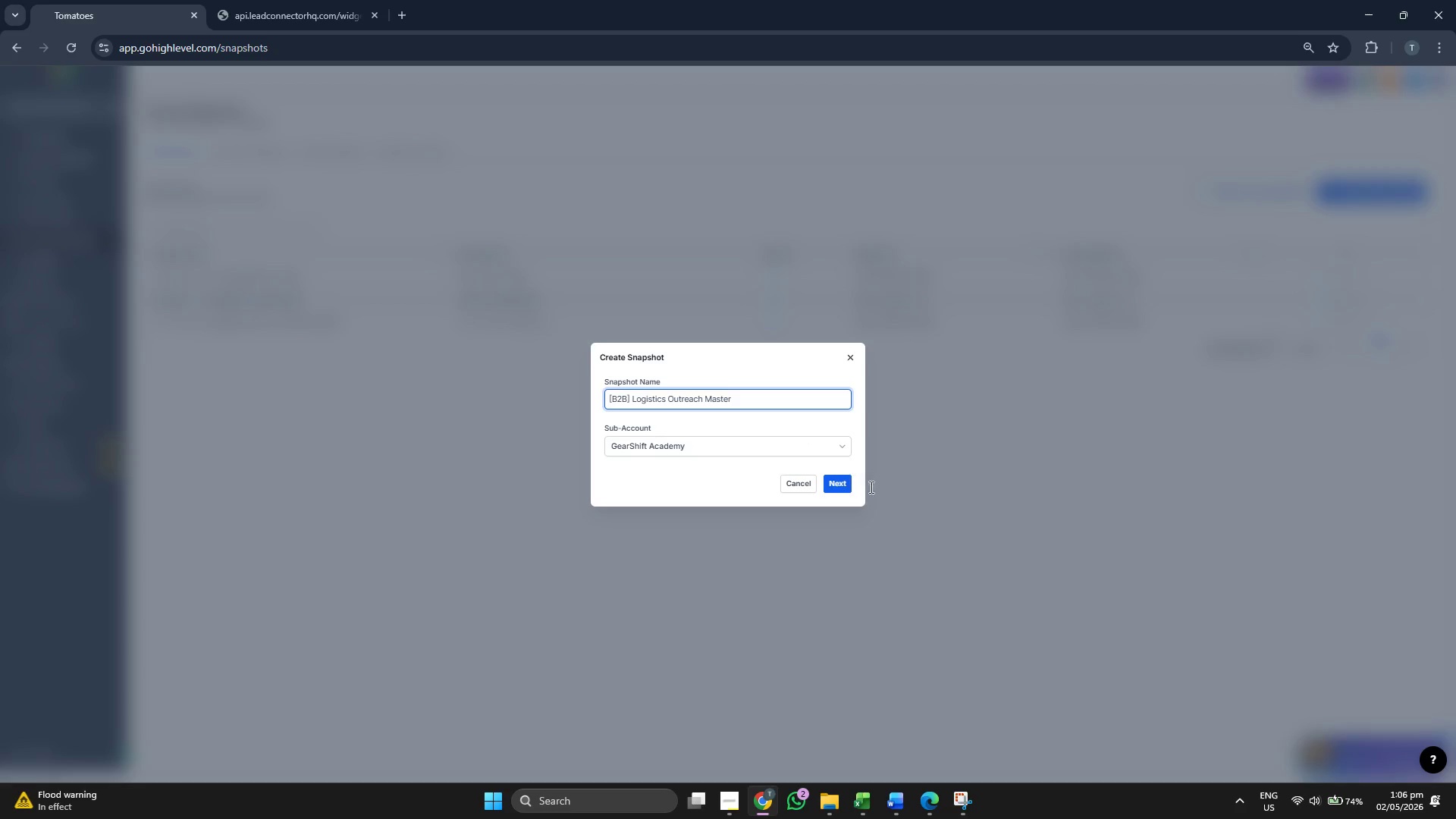 
left_click([843, 491])
 